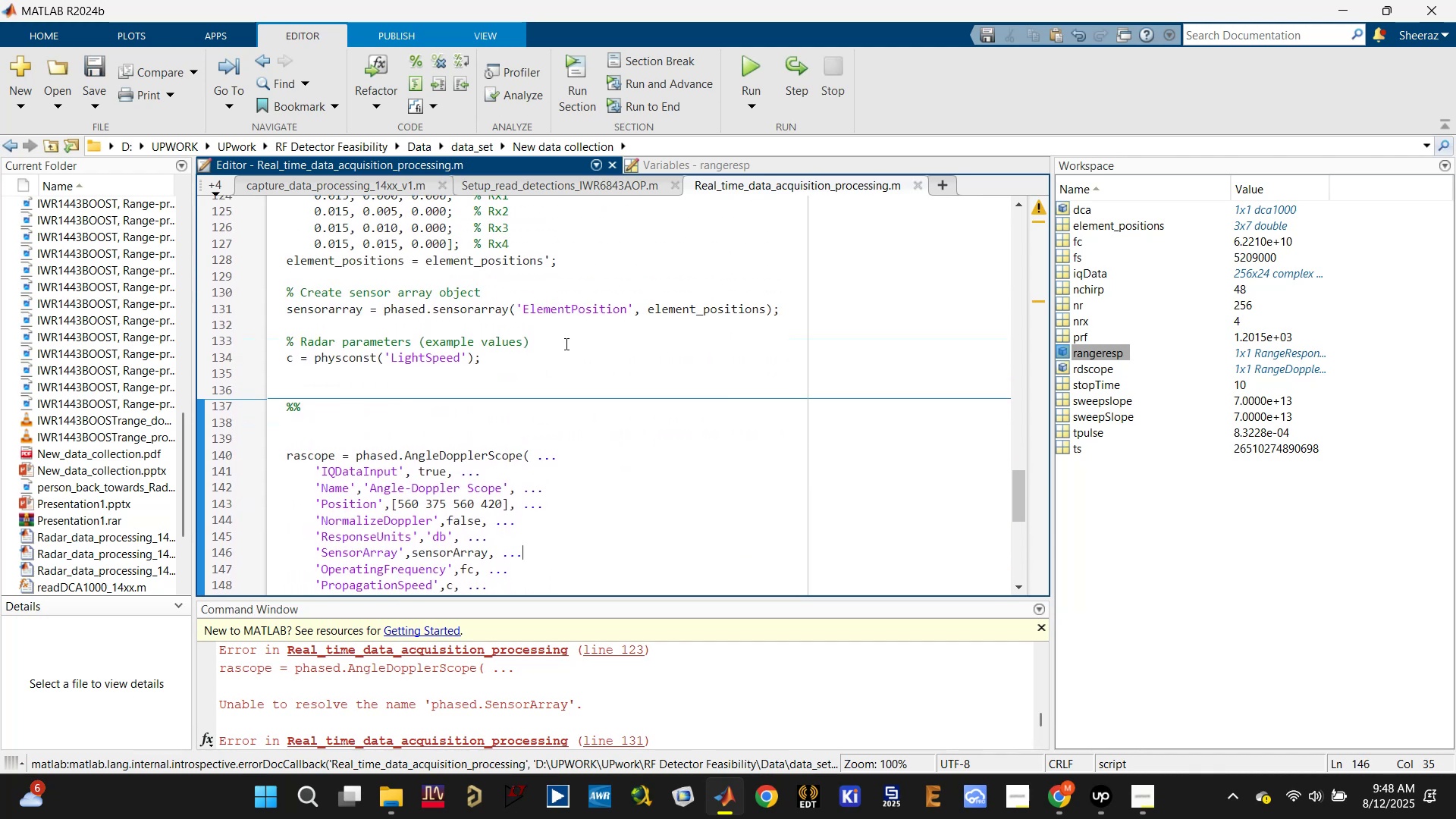 
key(Control+Z)
 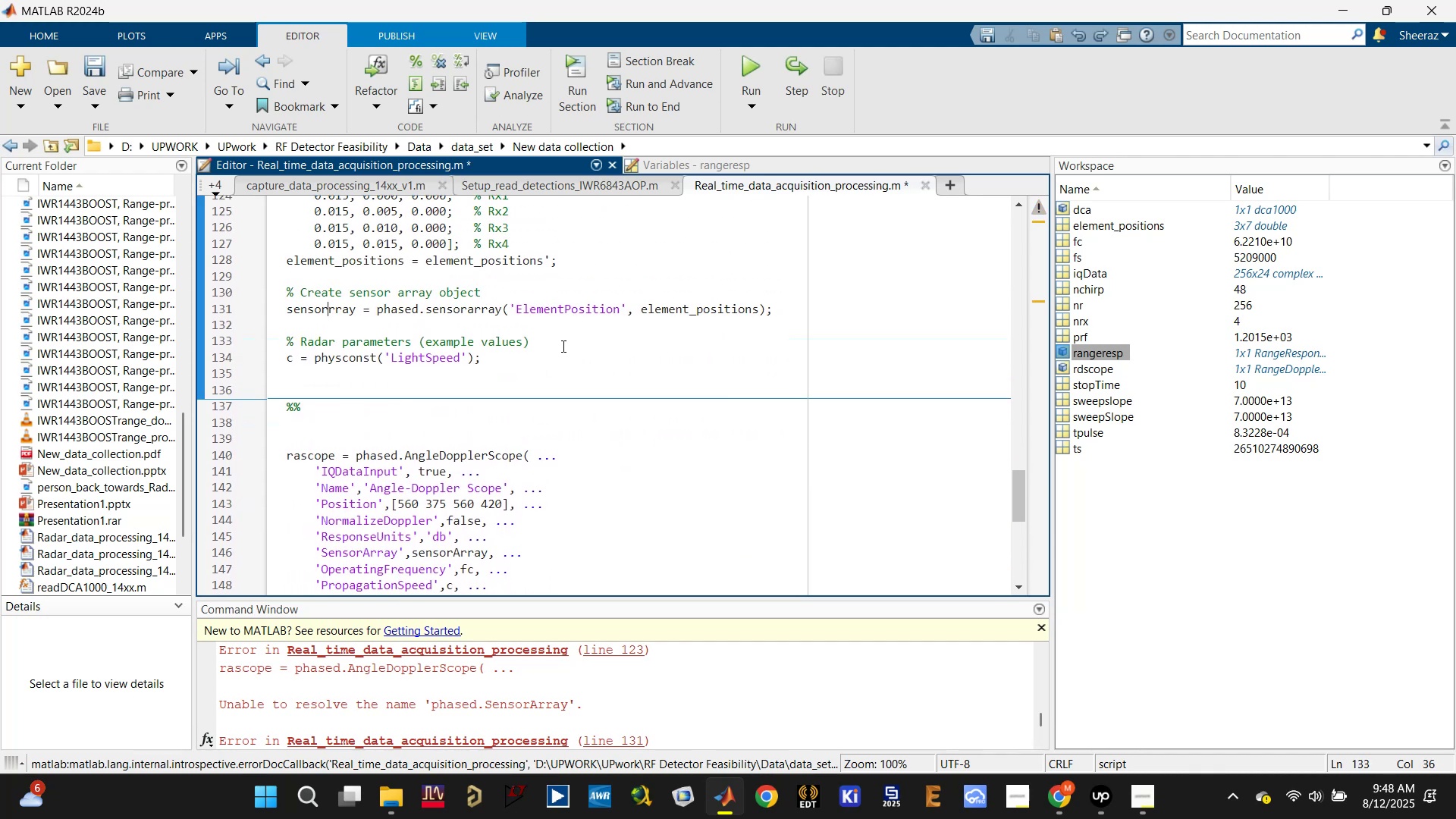 
key(Control+Z)
 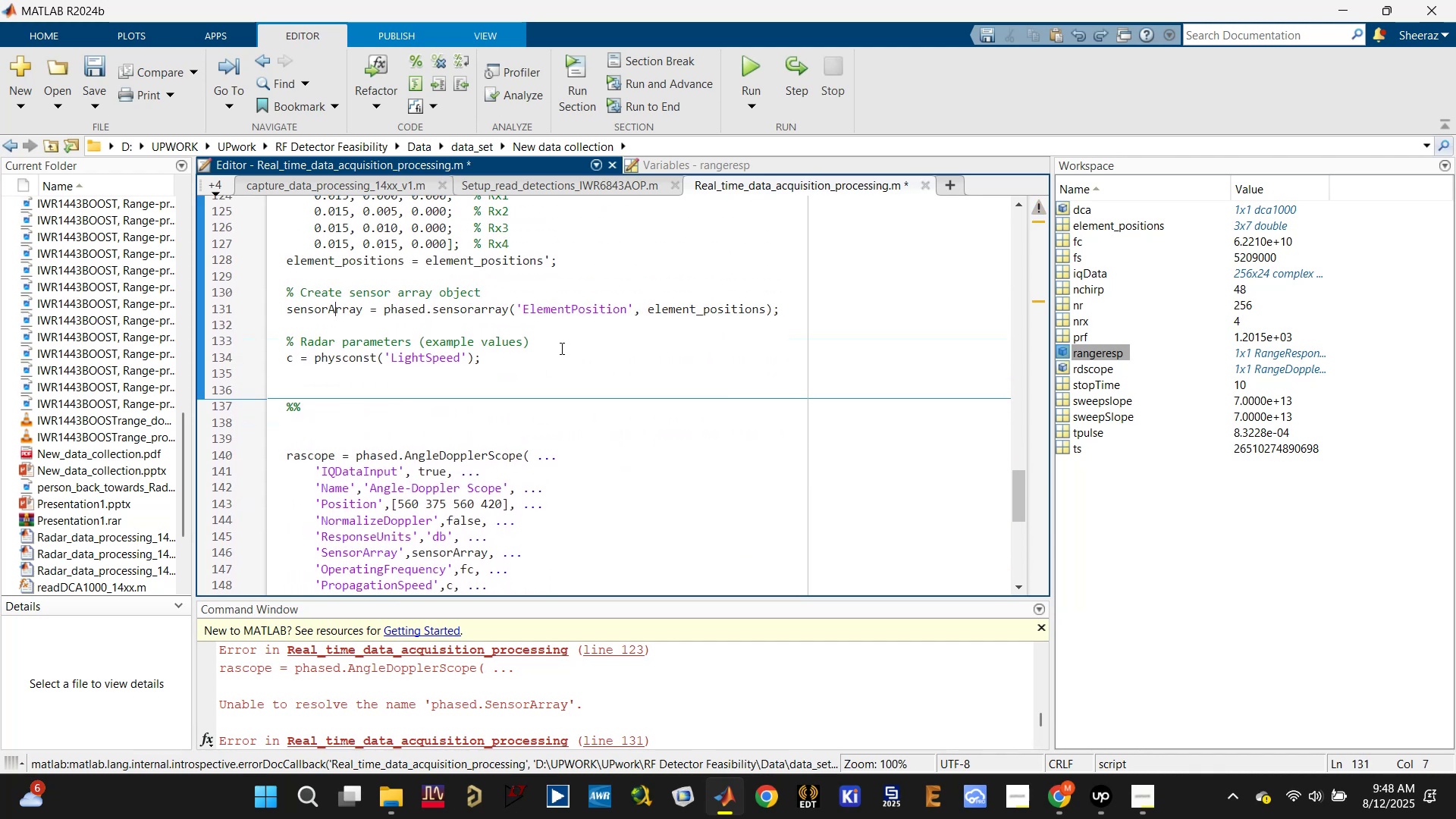 
key(Control+Z)
 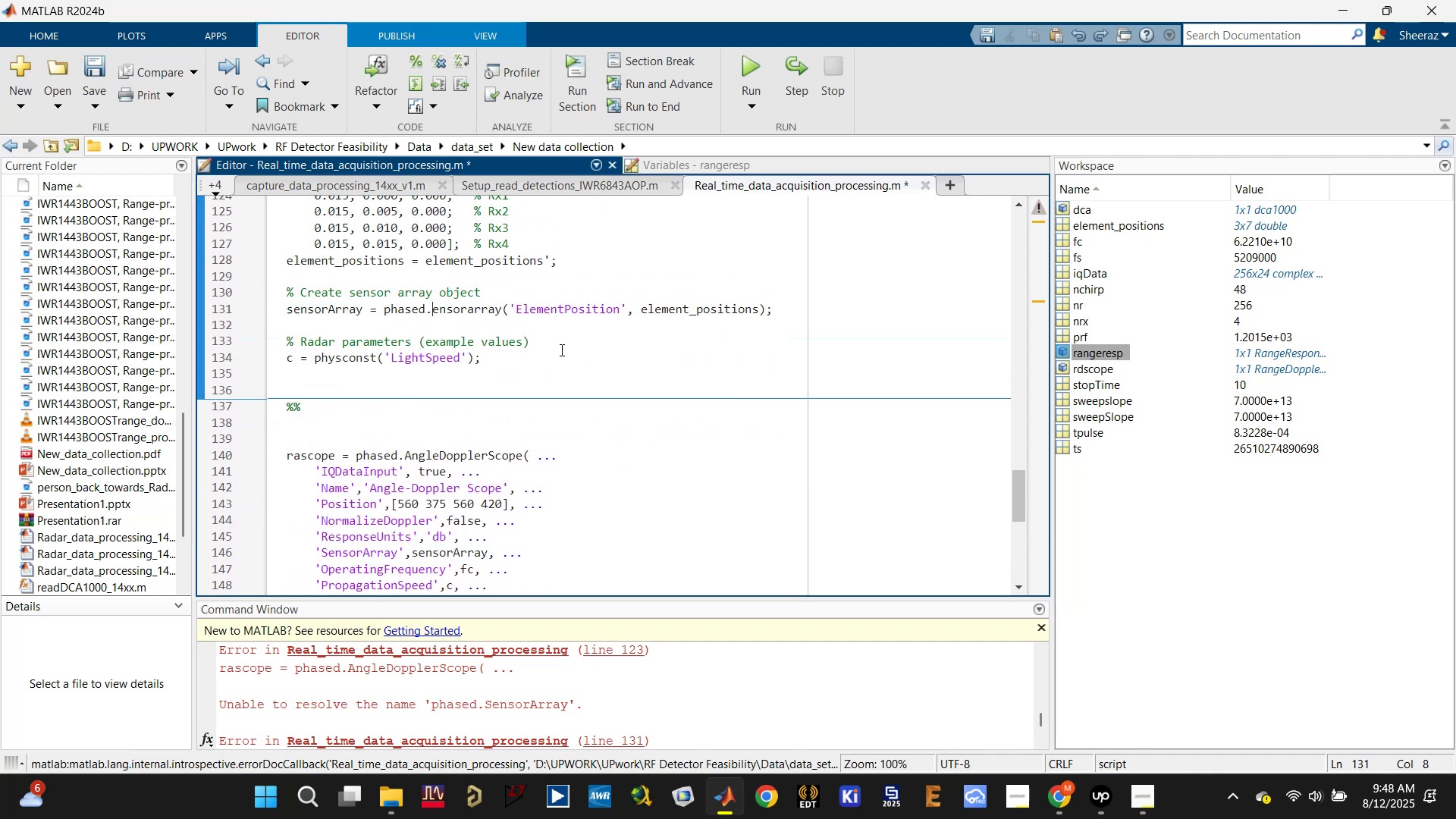 
key(Control+Z)
 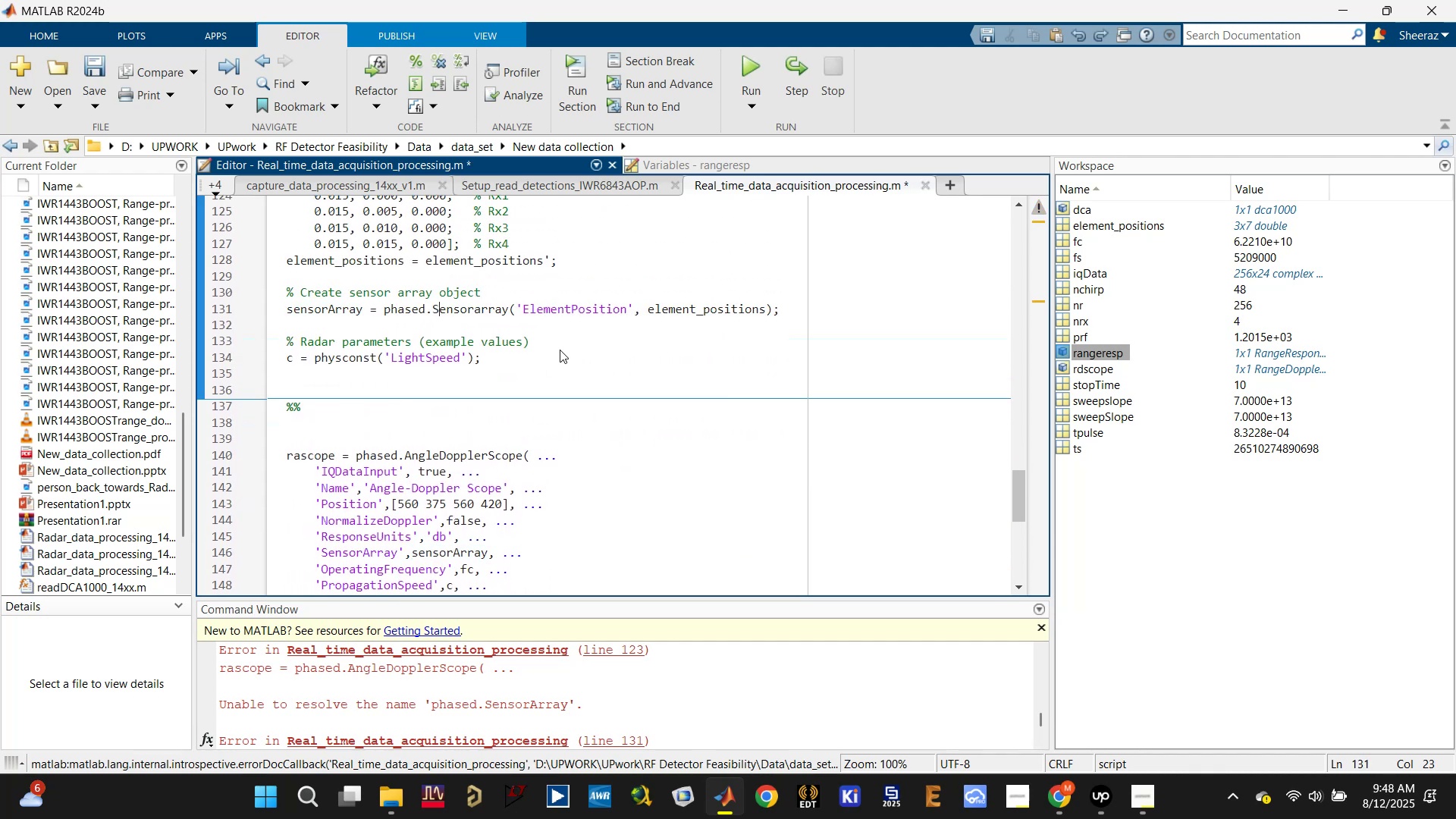 
key(Control+Z)
 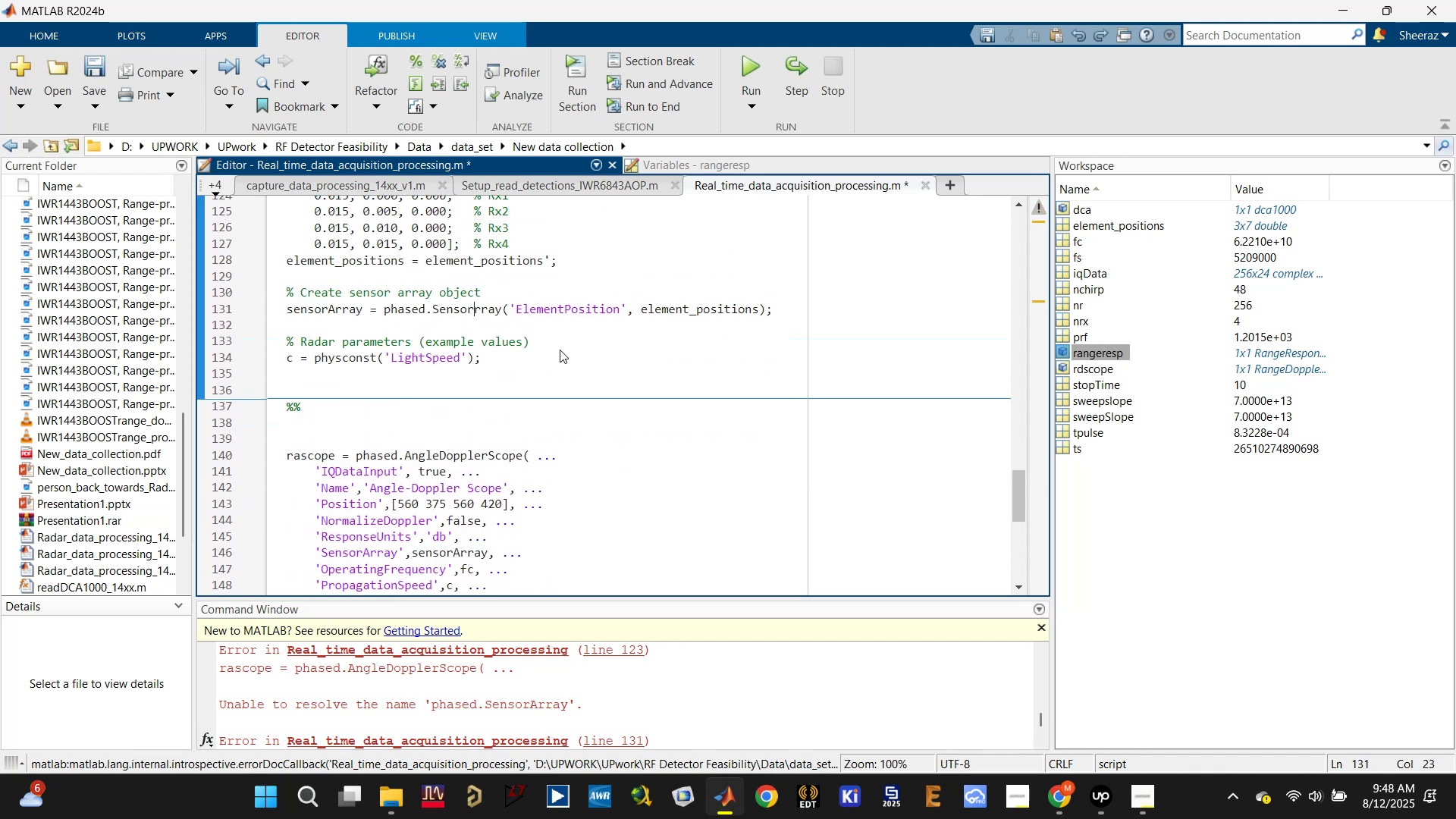 
key(Control+Z)
 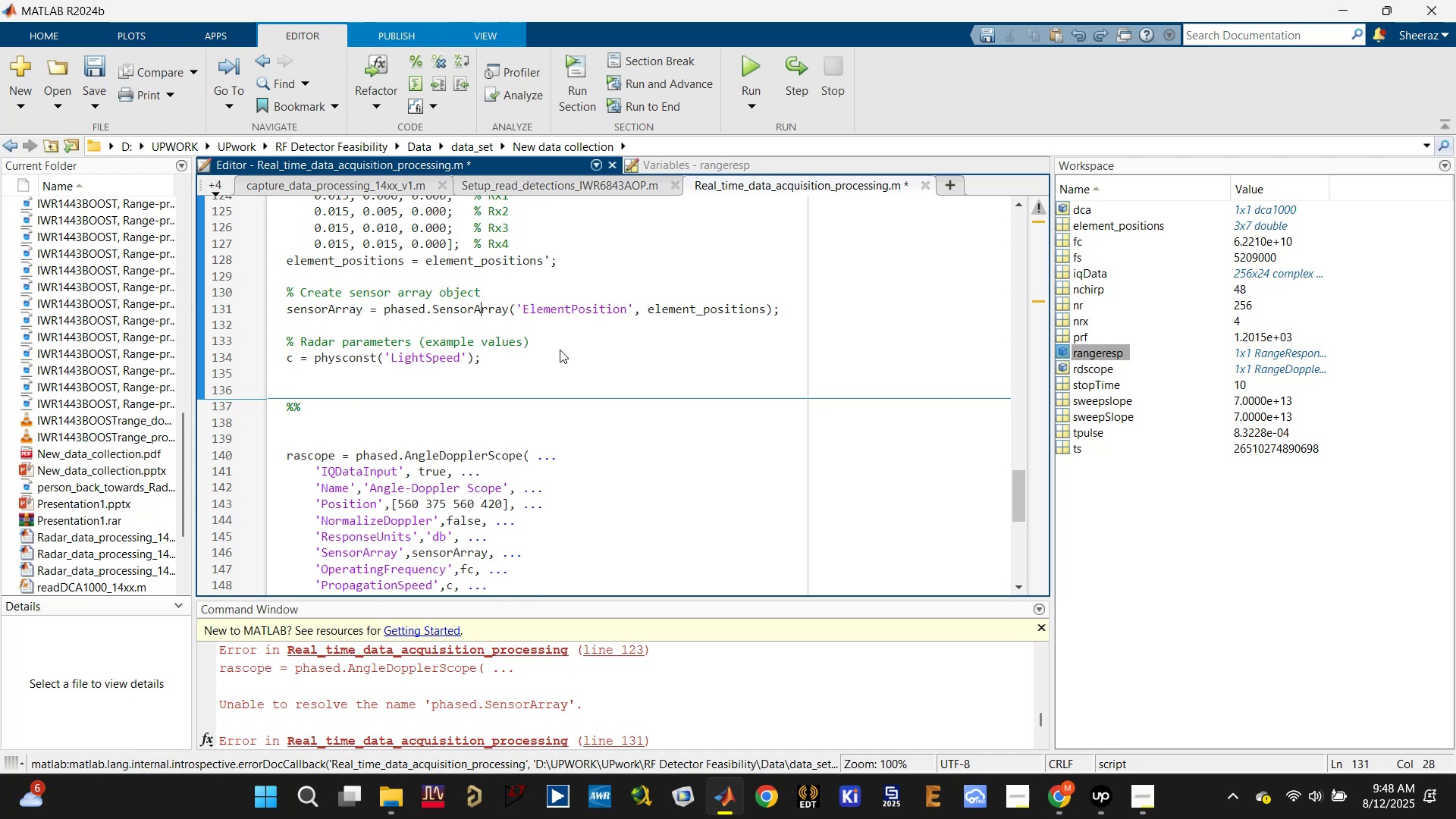 
key(Control+S)
 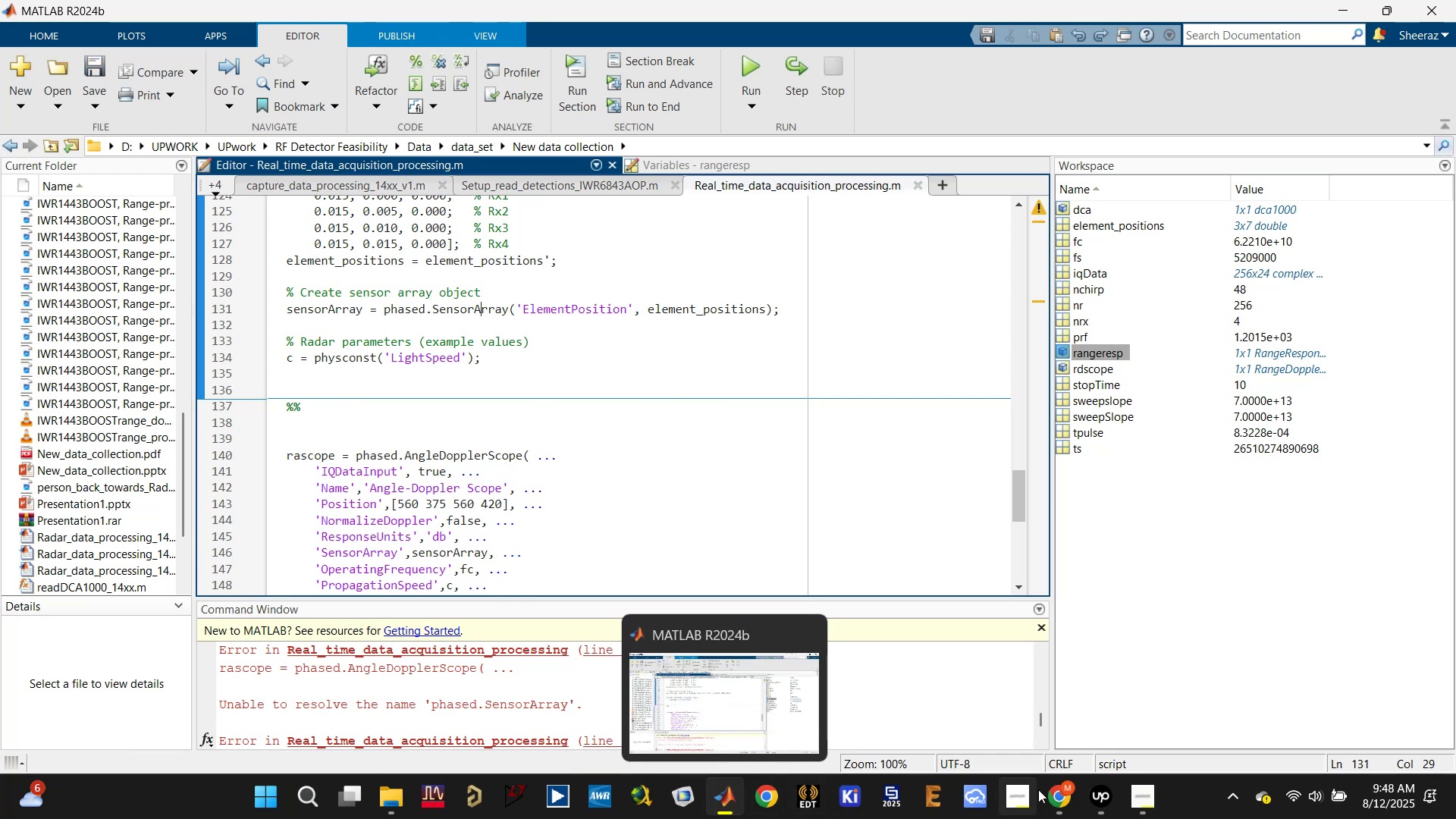 
left_click([720, 799])
 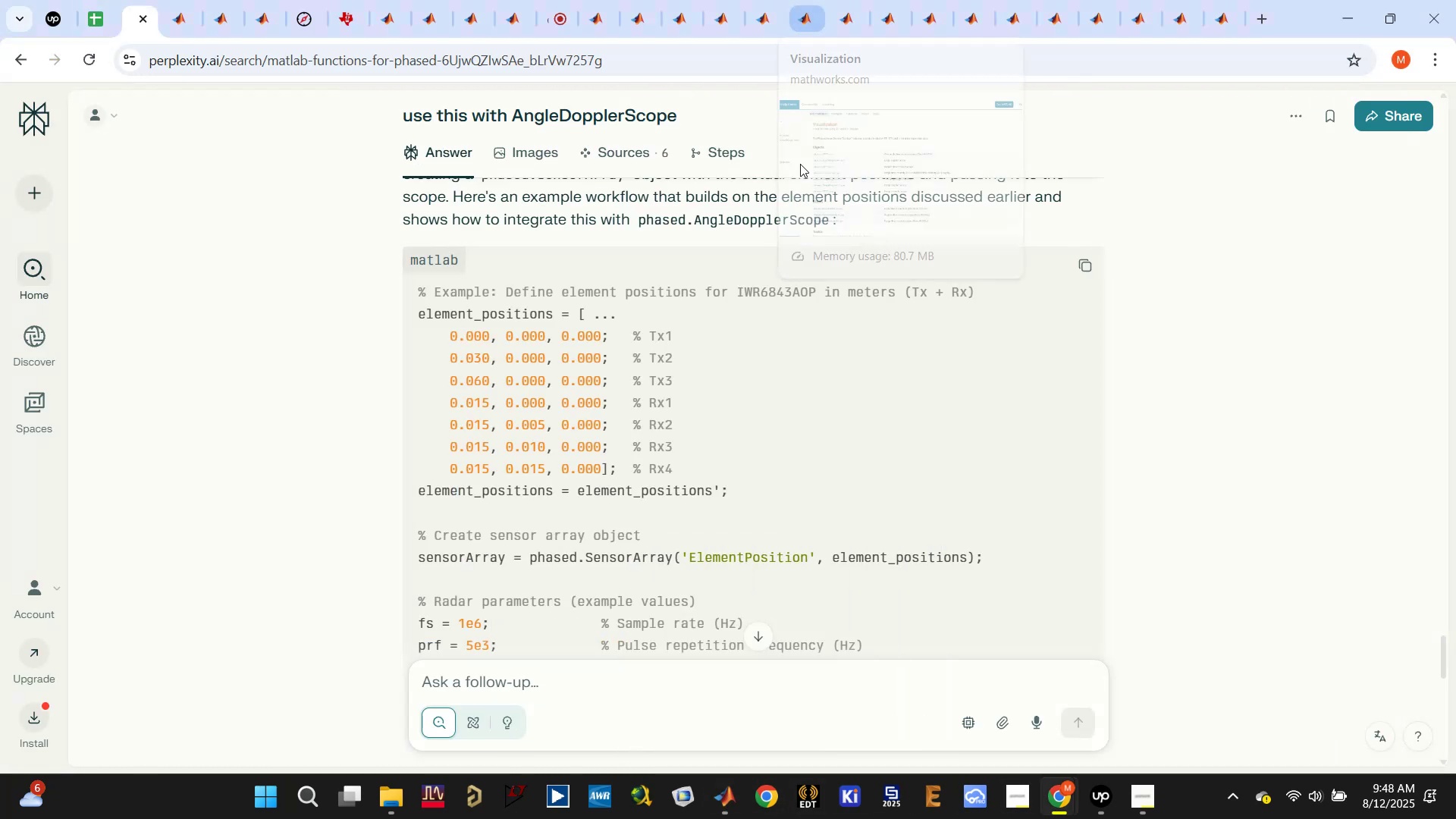 
left_click([811, 8])
 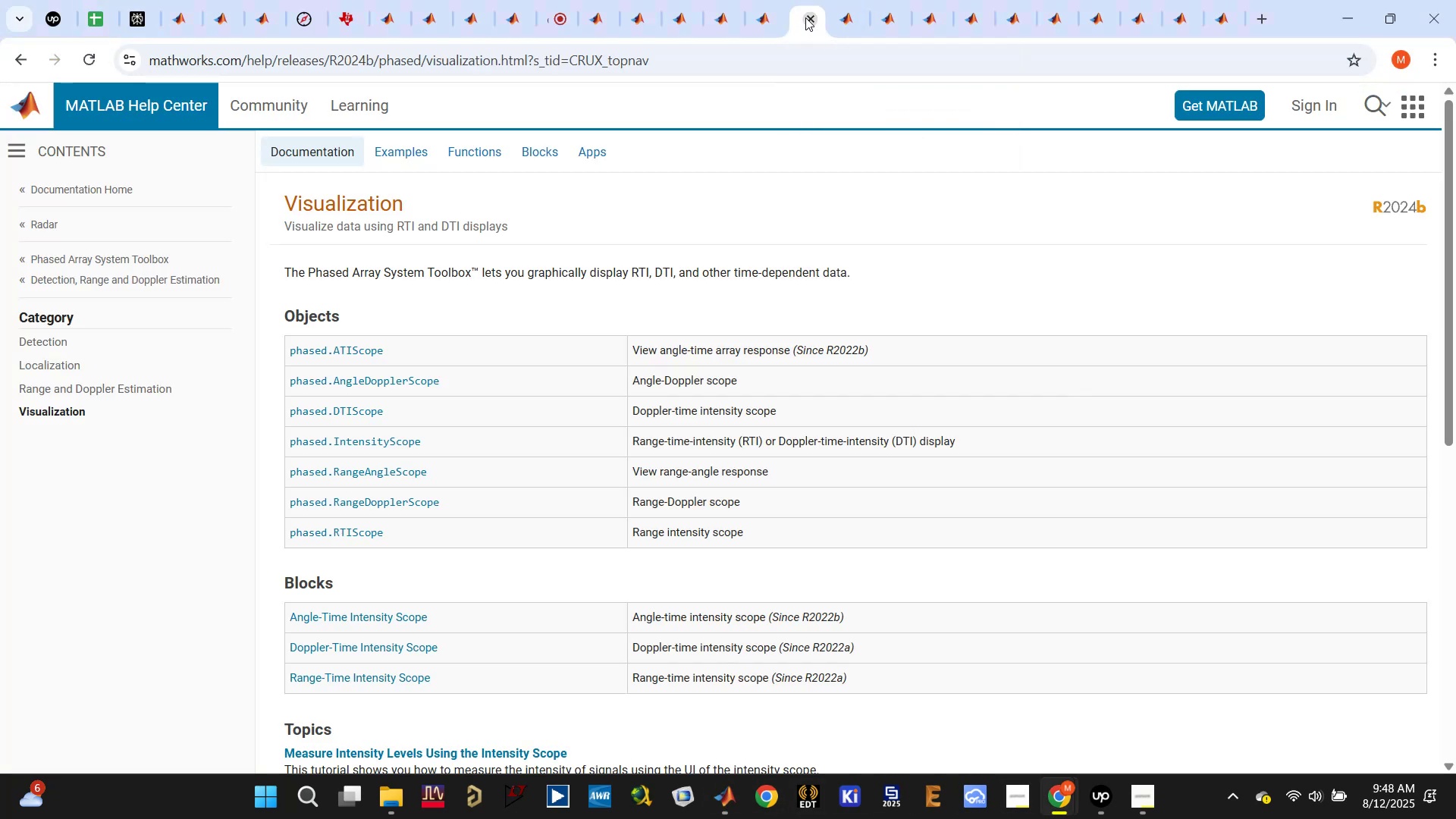 
left_click([844, 22])
 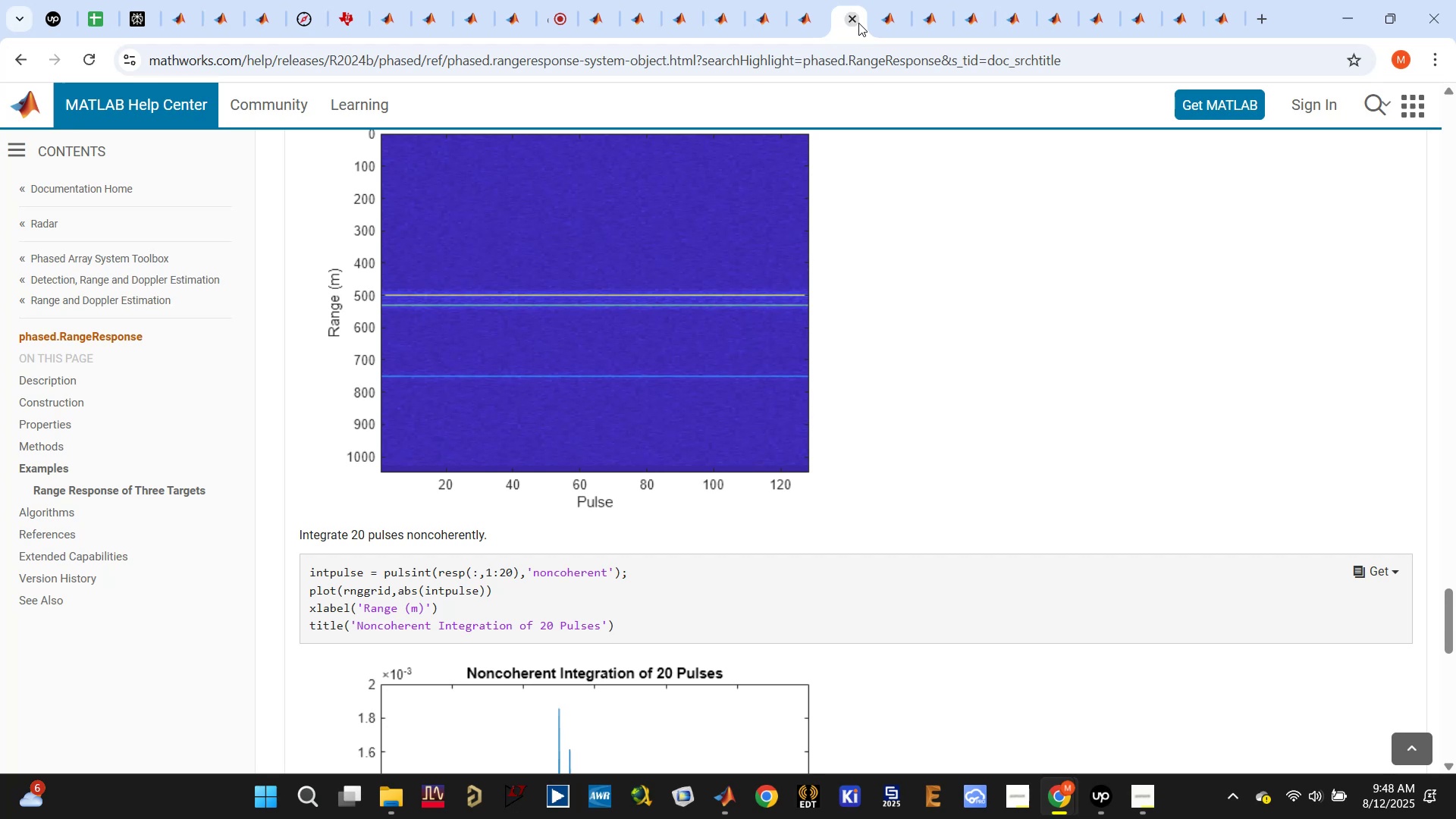 
left_click([873, 23])
 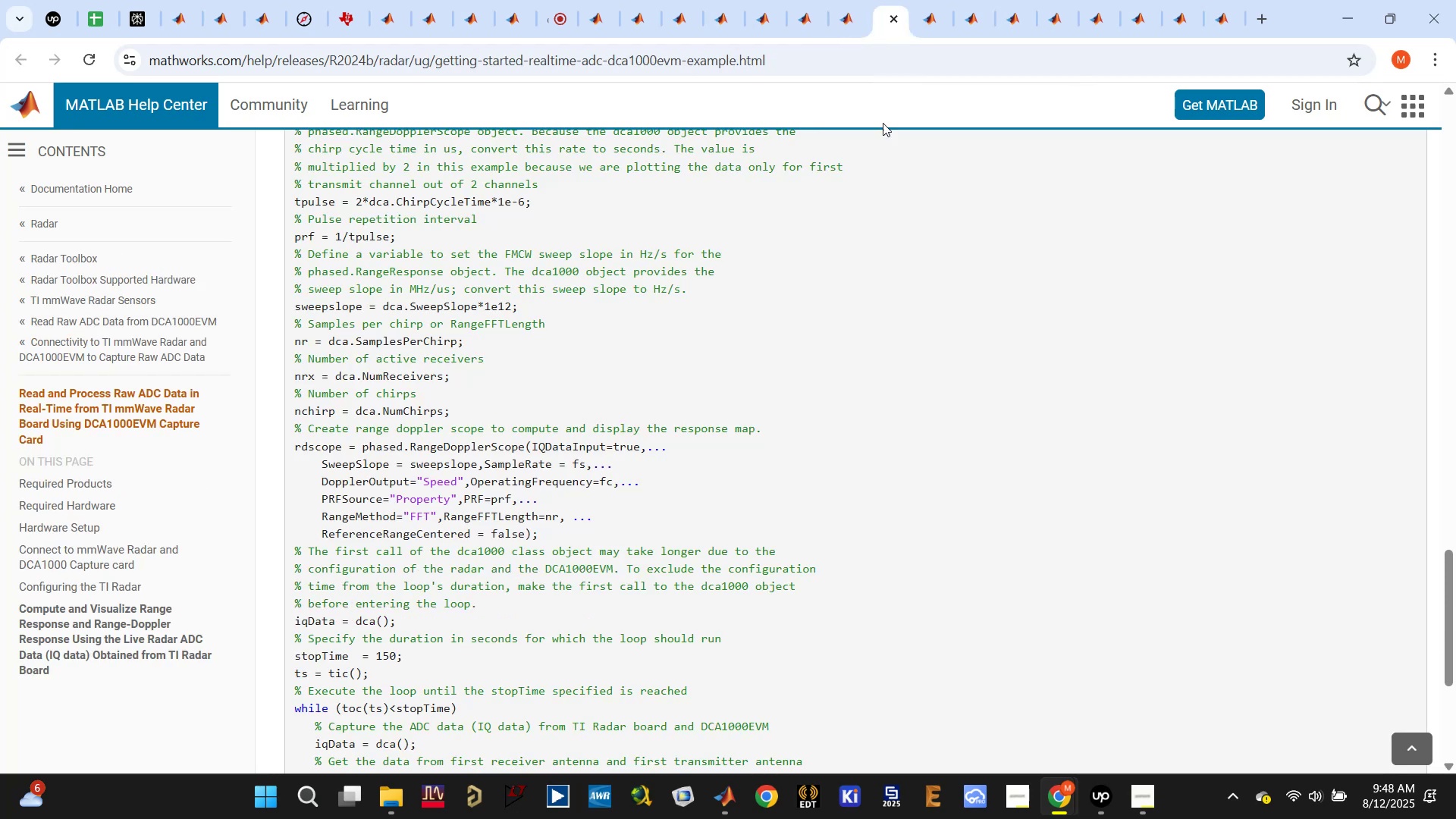 
scroll: coordinate [829, 410], scroll_direction: down, amount: 4.0
 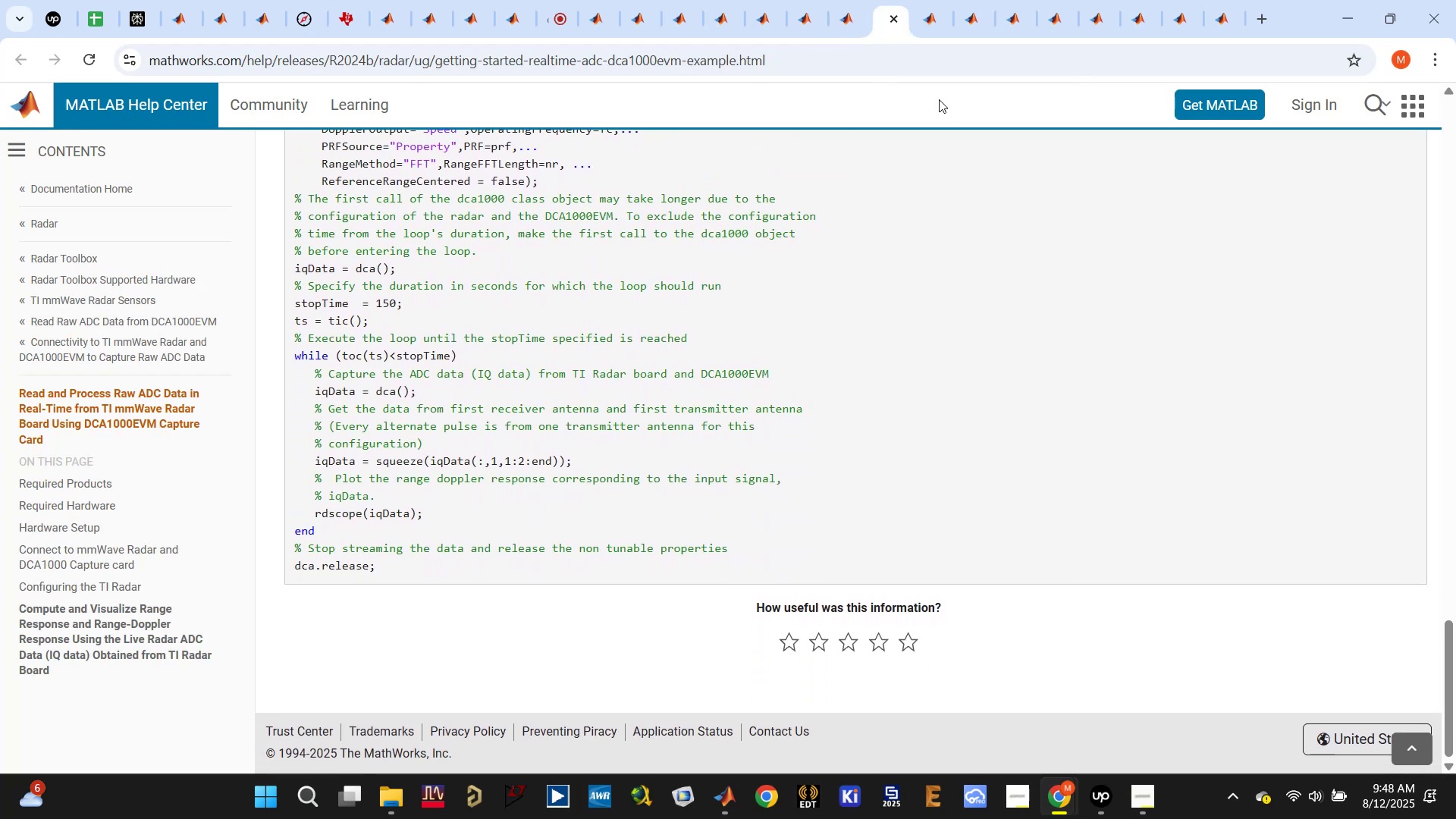 
left_click([921, 20])
 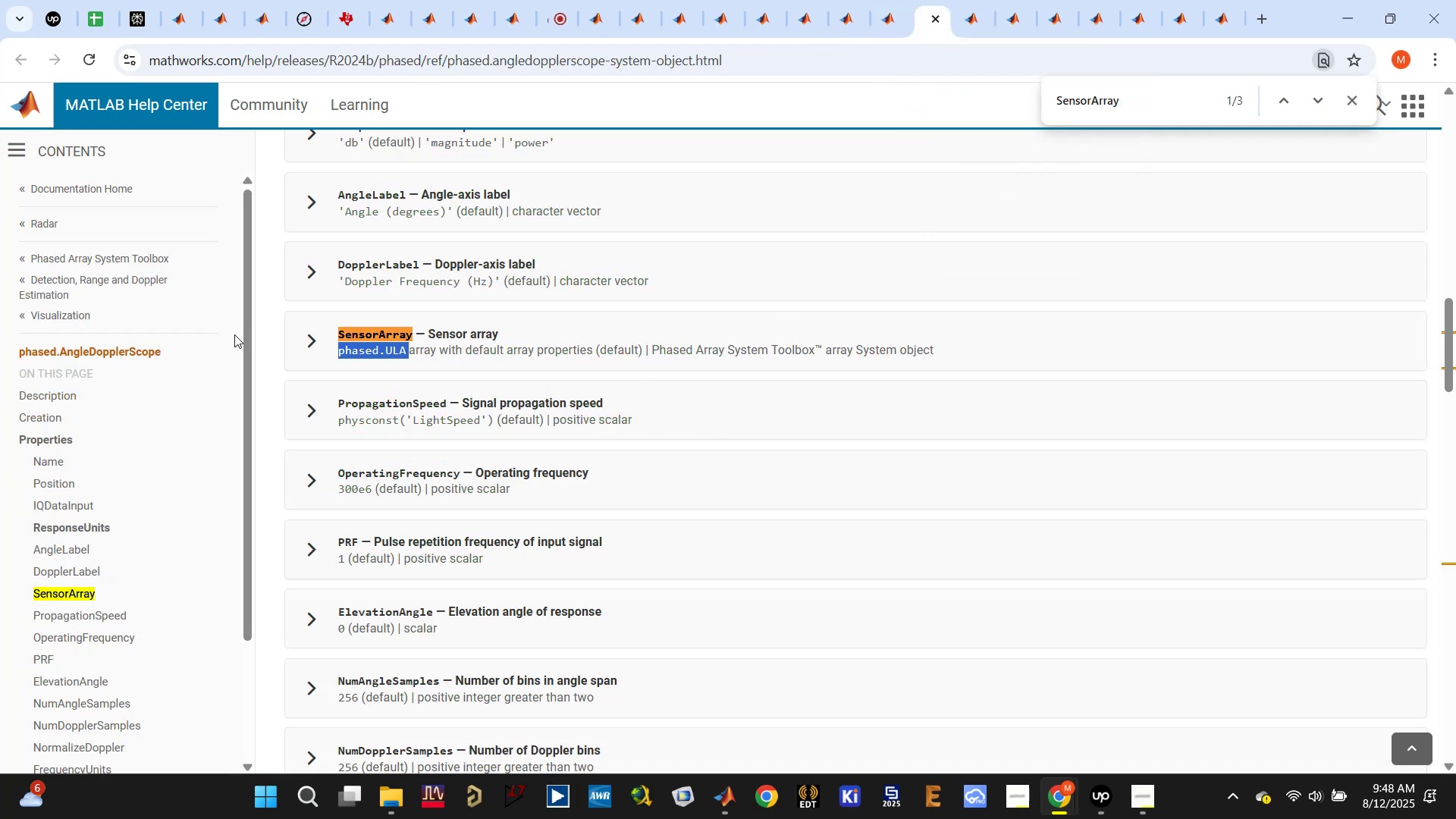 
left_click([321, 343])
 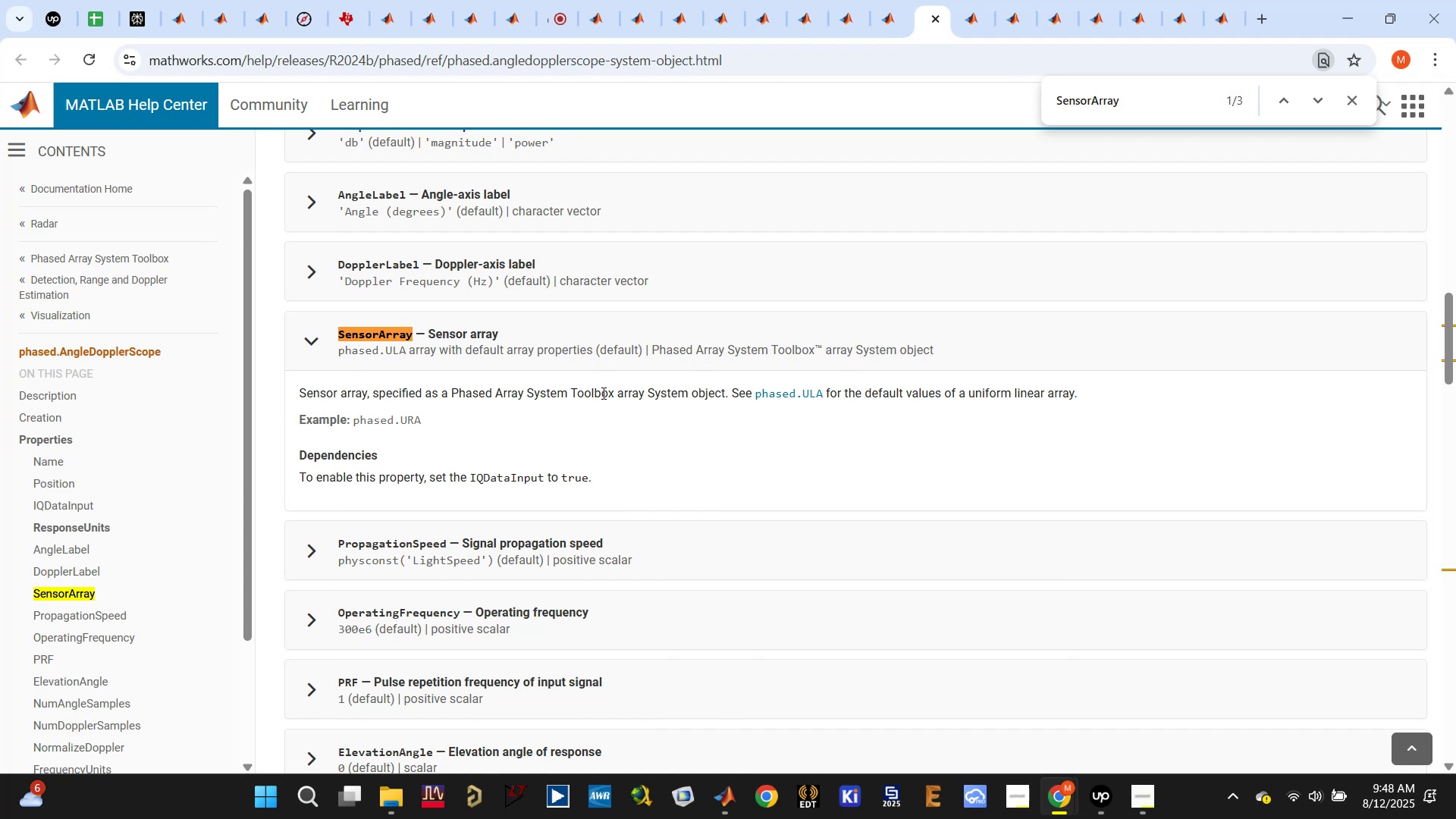 
wait(5.77)
 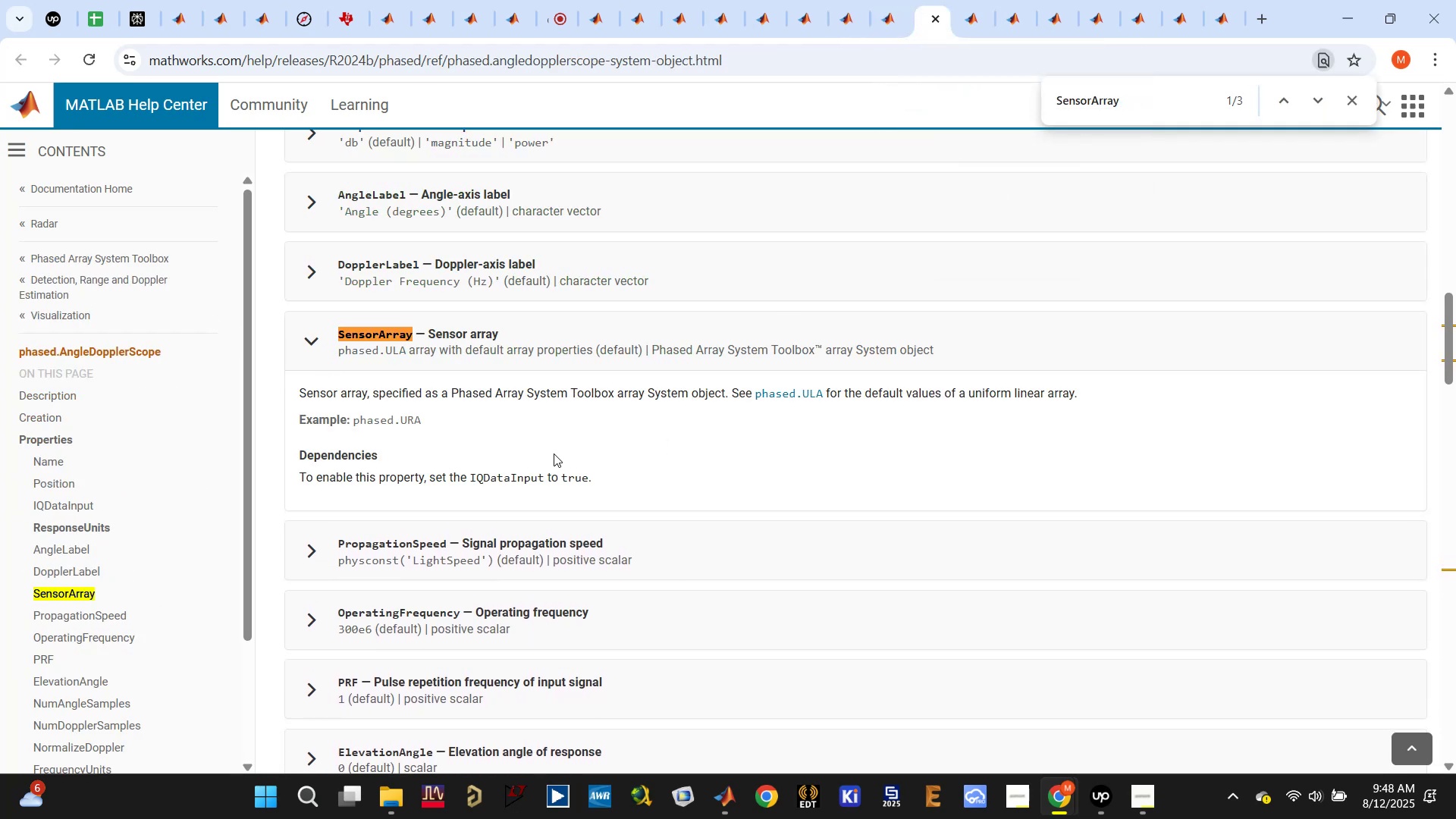 
scroll: coordinate [736, 452], scroll_direction: down, amount: 5.0
 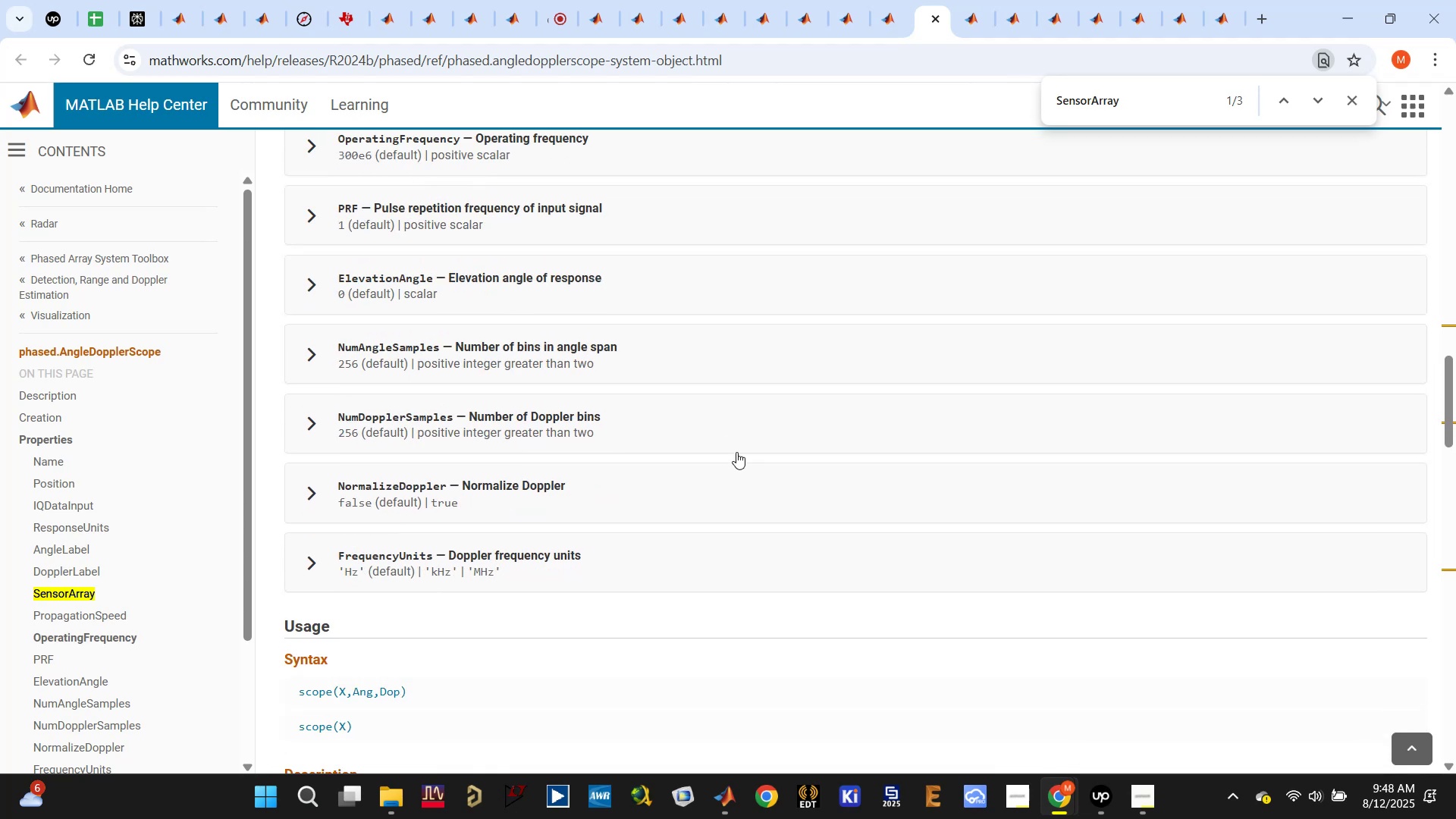 
scroll: coordinate [736, 453], scroll_direction: up, amount: 12.0
 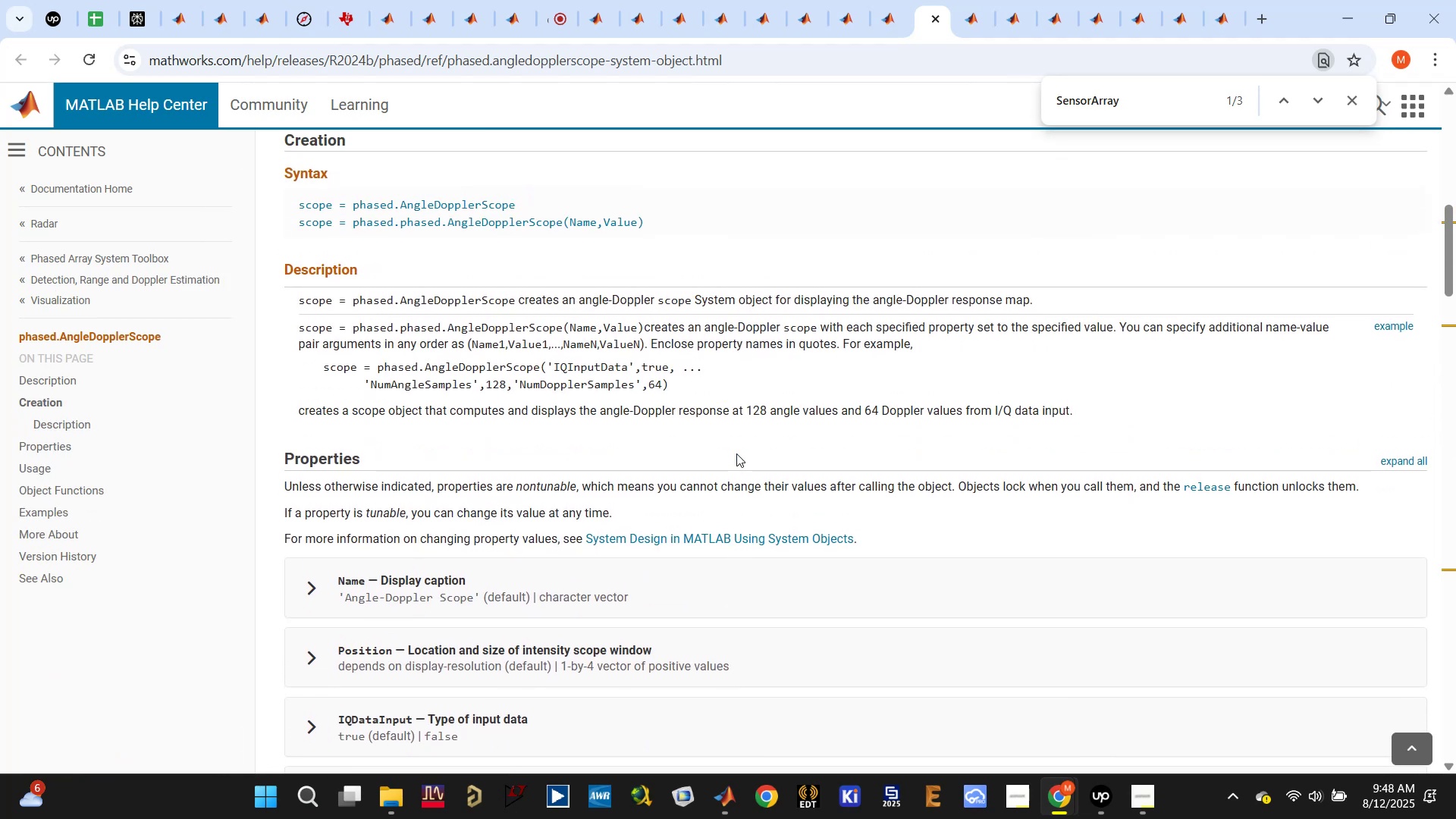 
scroll: coordinate [752, 484], scroll_direction: down, amount: 2.0
 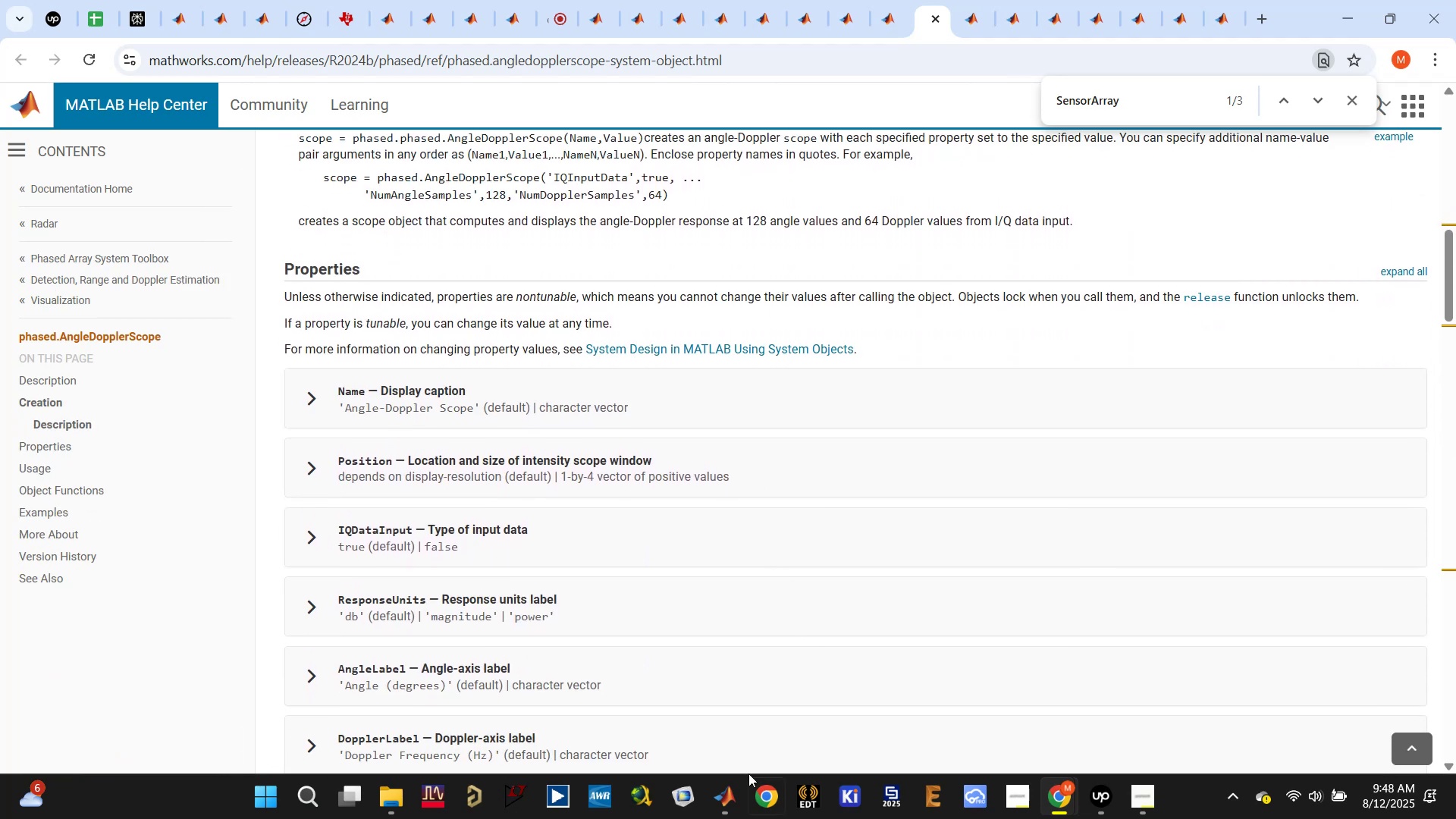 
left_click([722, 802])
 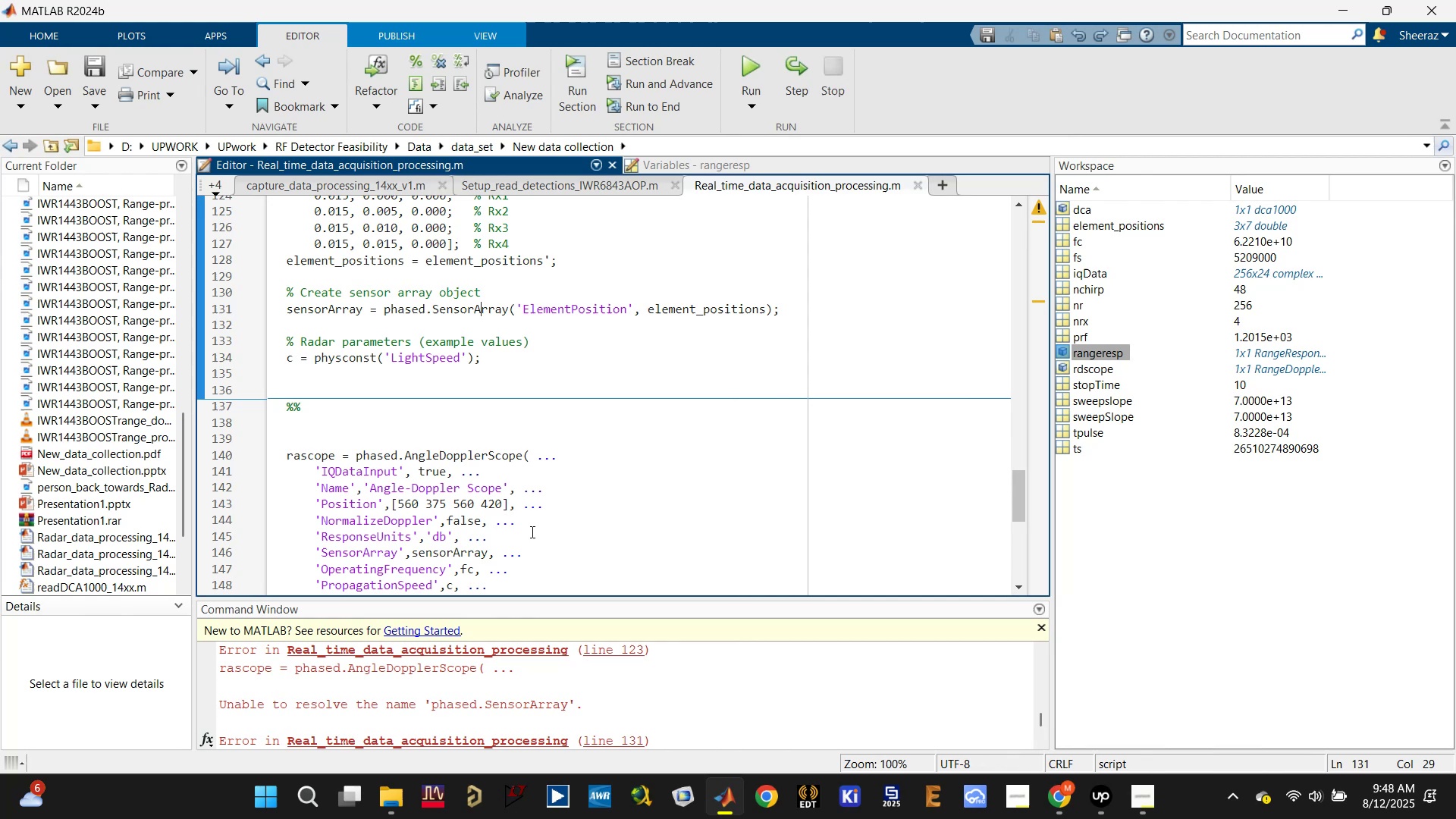 
left_click([550, 464])
 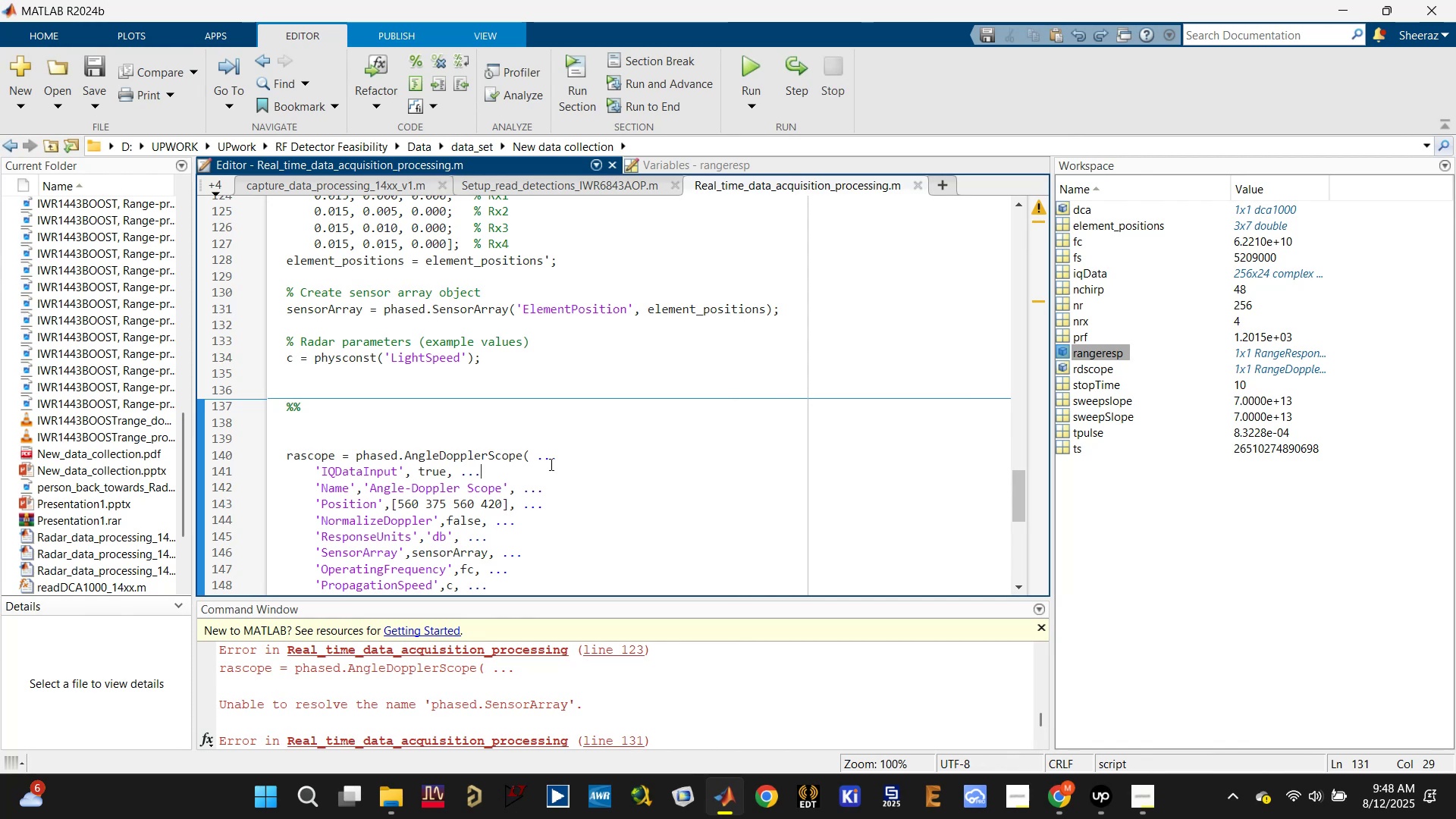 
scroll: coordinate [550, 464], scroll_direction: down, amount: 2.0
 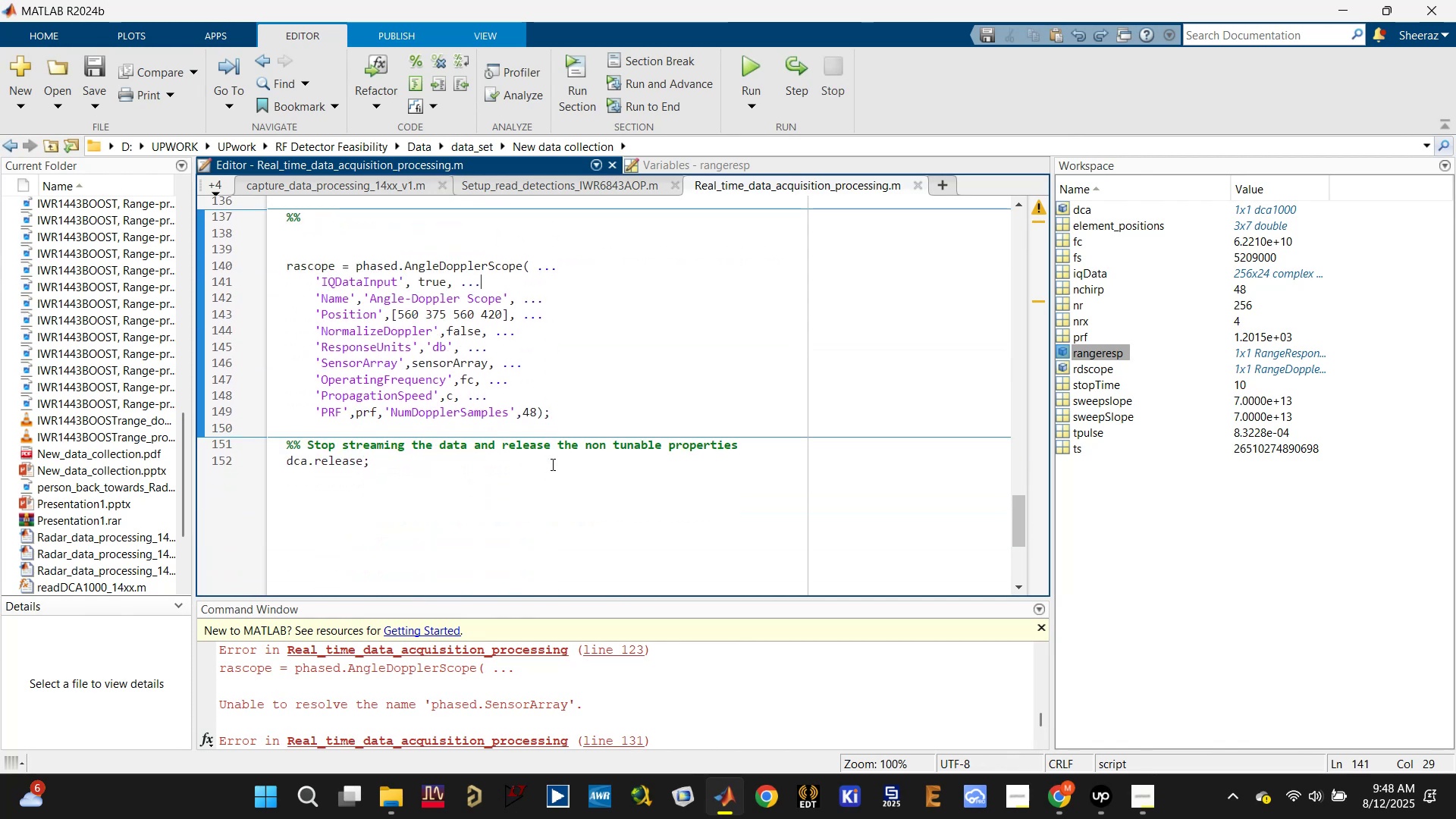 
scroll: coordinate [551, 465], scroll_direction: up, amount: 1.0
 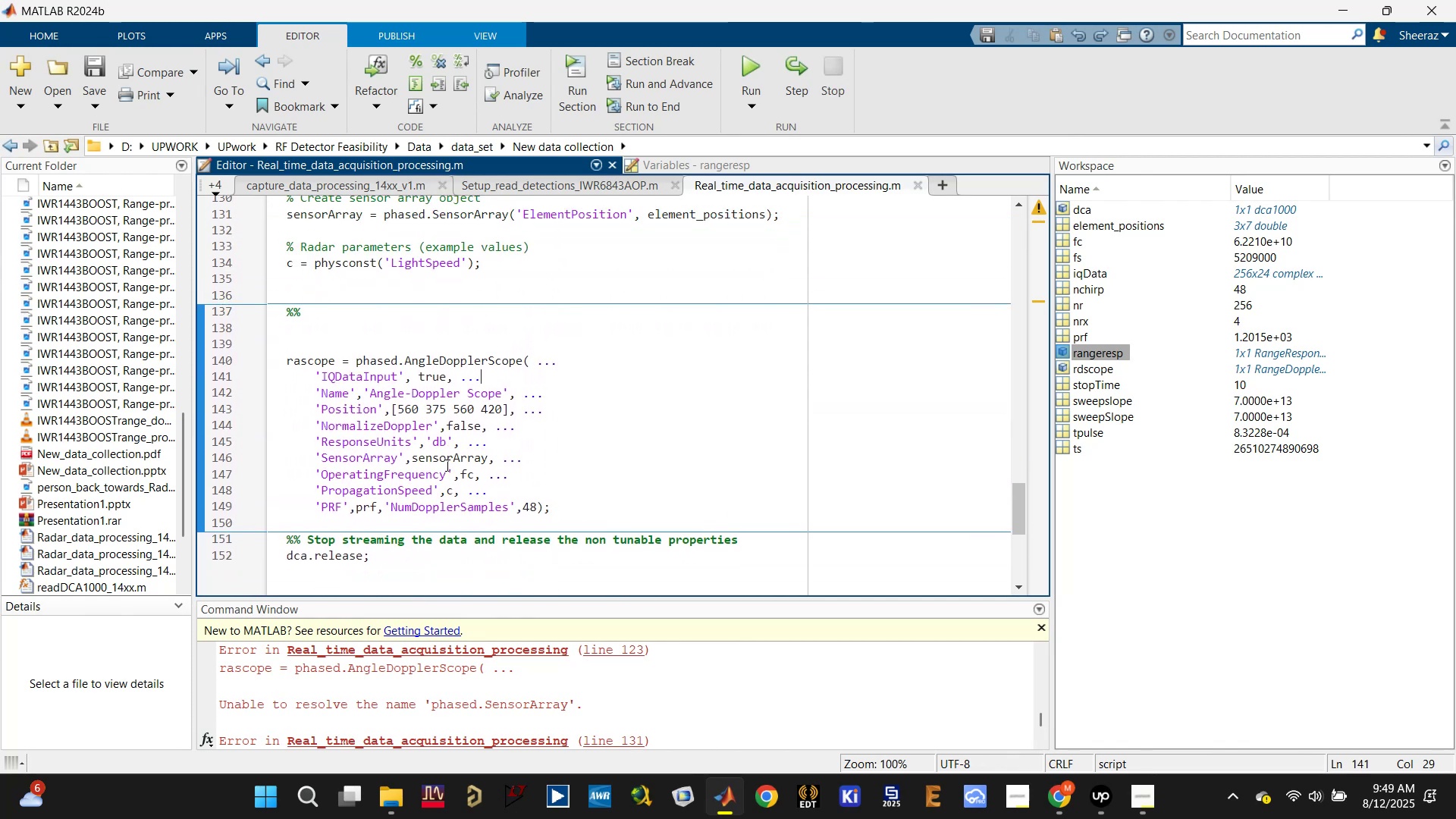 
double_click([450, 457])
 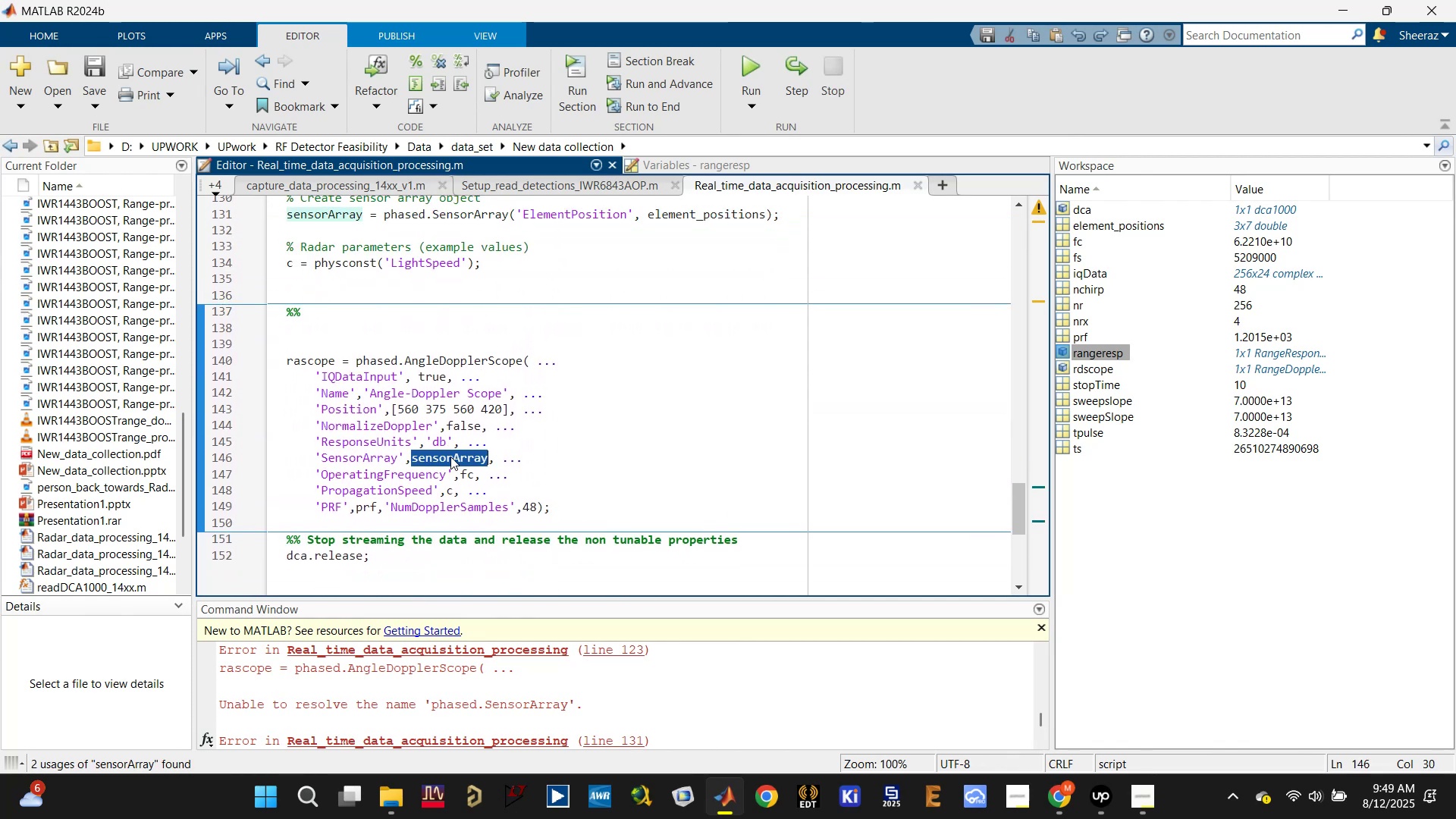 
scroll: coordinate [312, 321], scroll_direction: up, amount: 2.0
 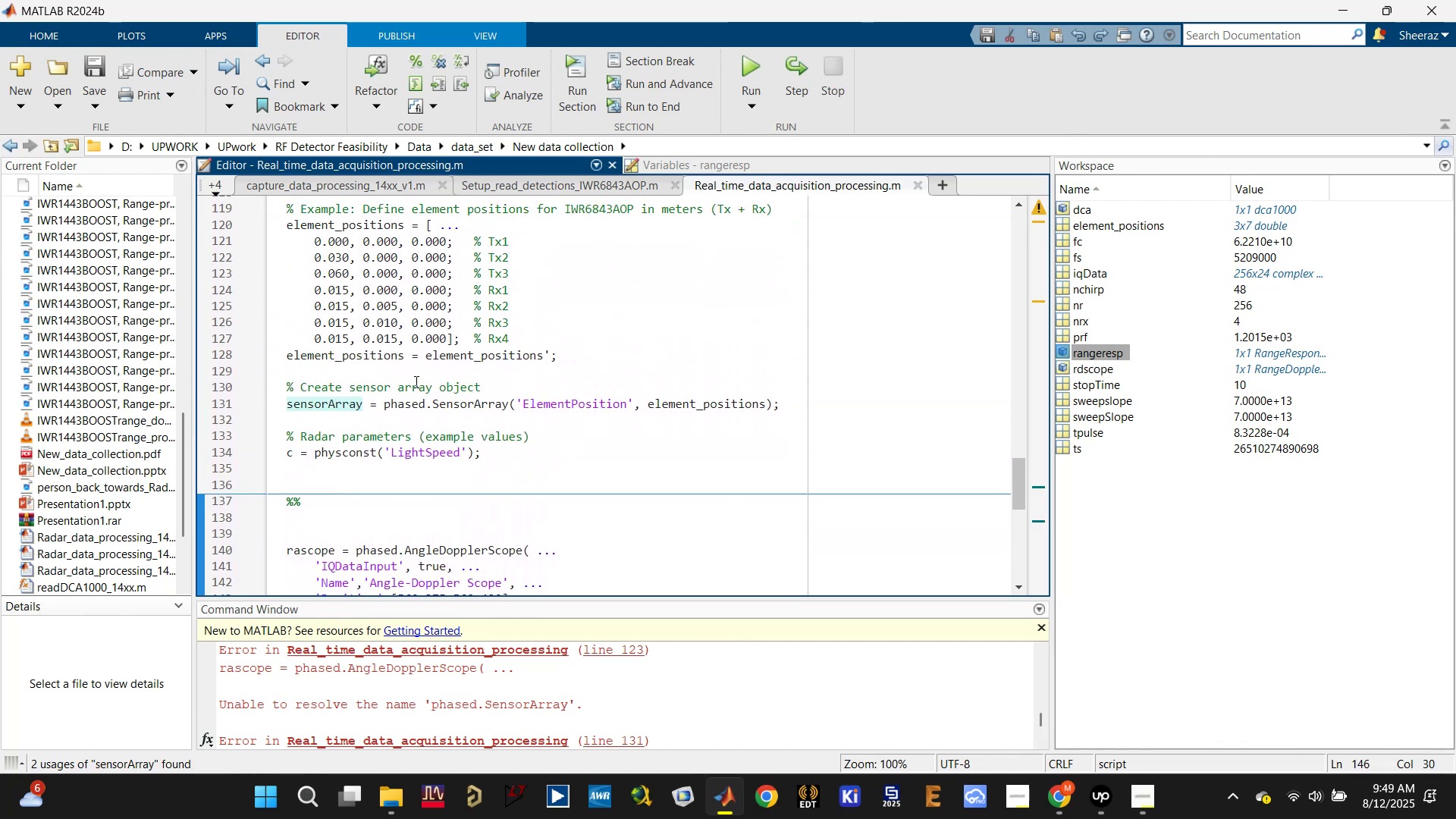 
left_click([466, 360])
 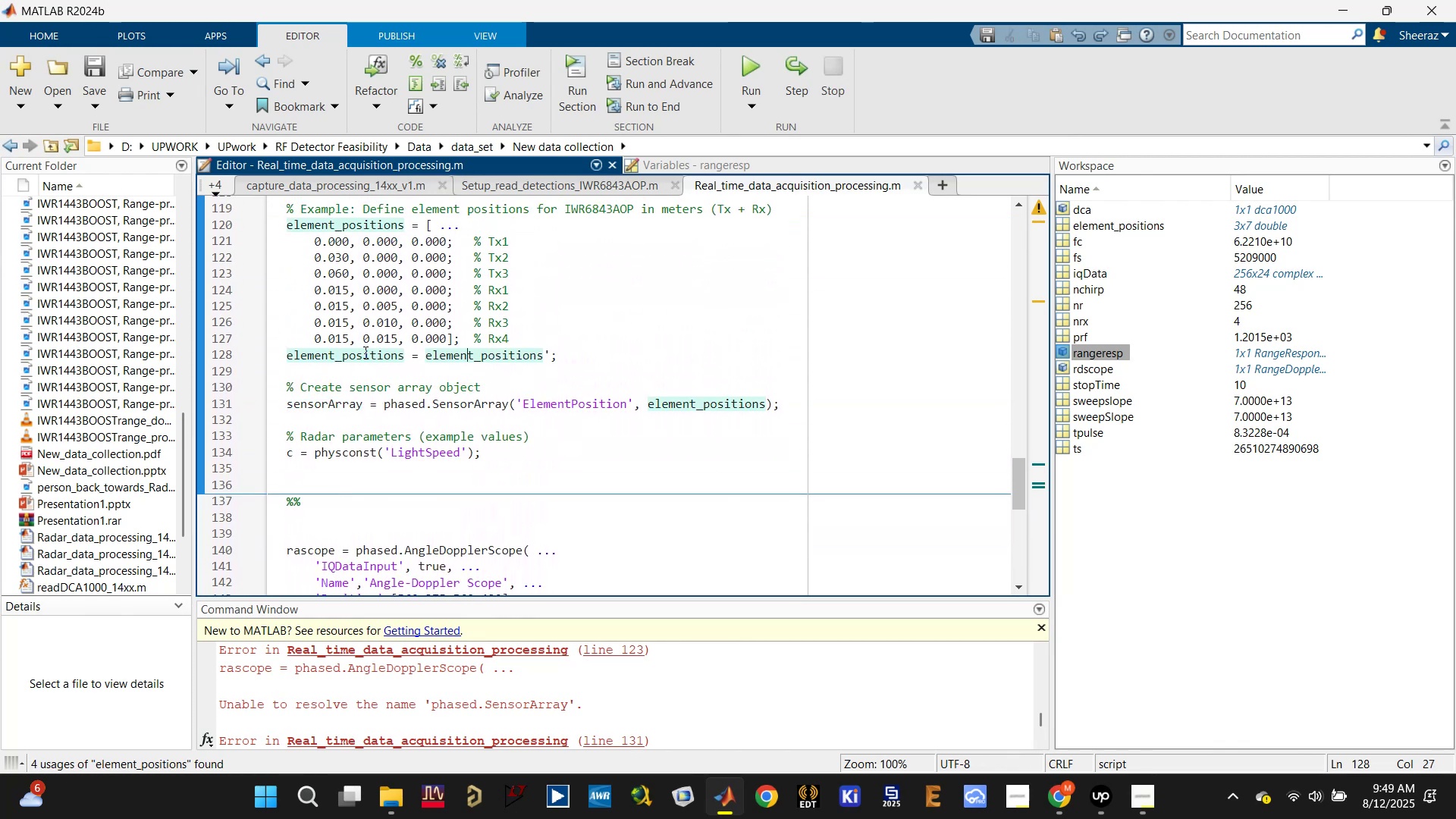 
left_click([343, 348])
 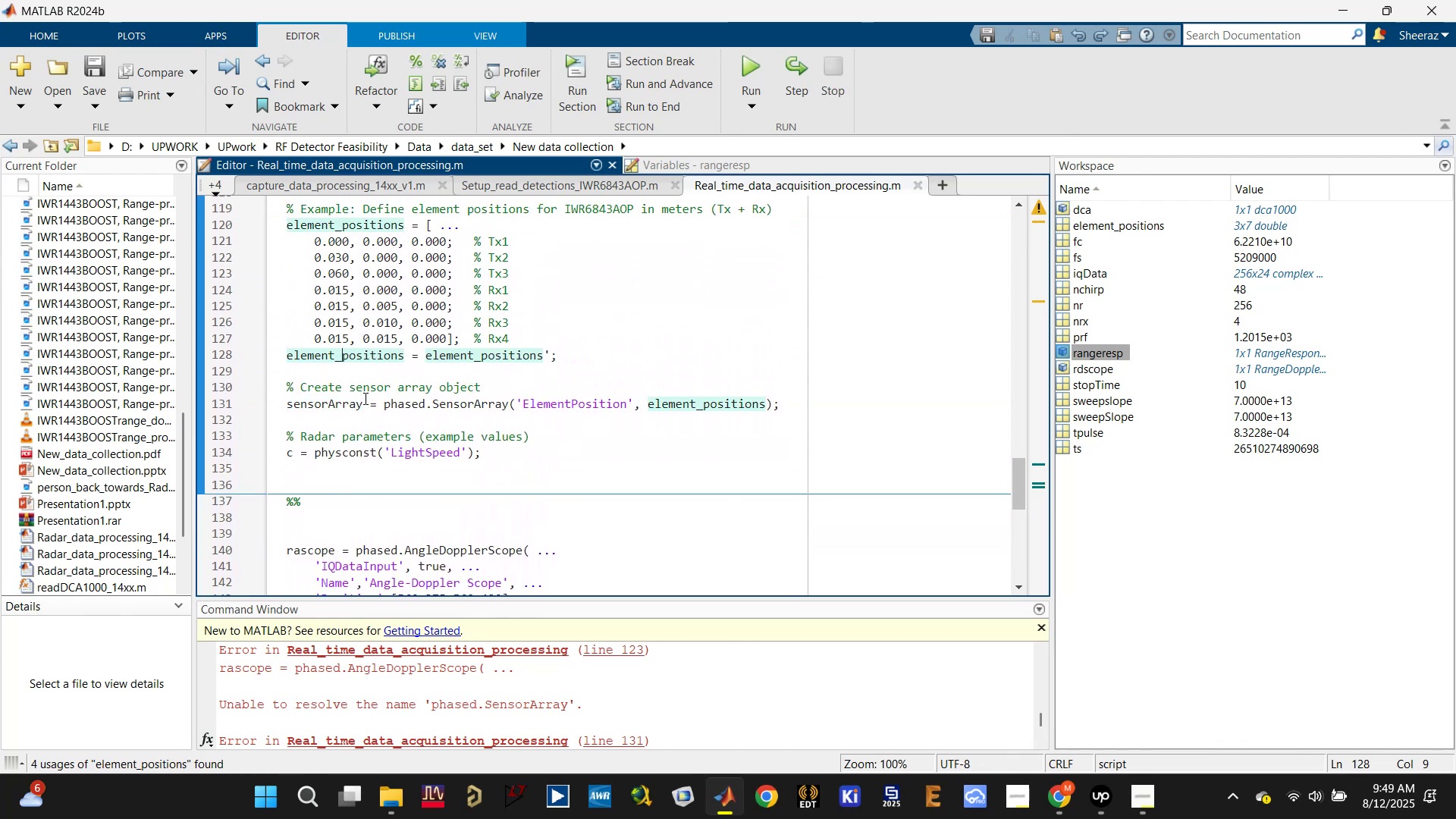 
left_click([362, 399])
 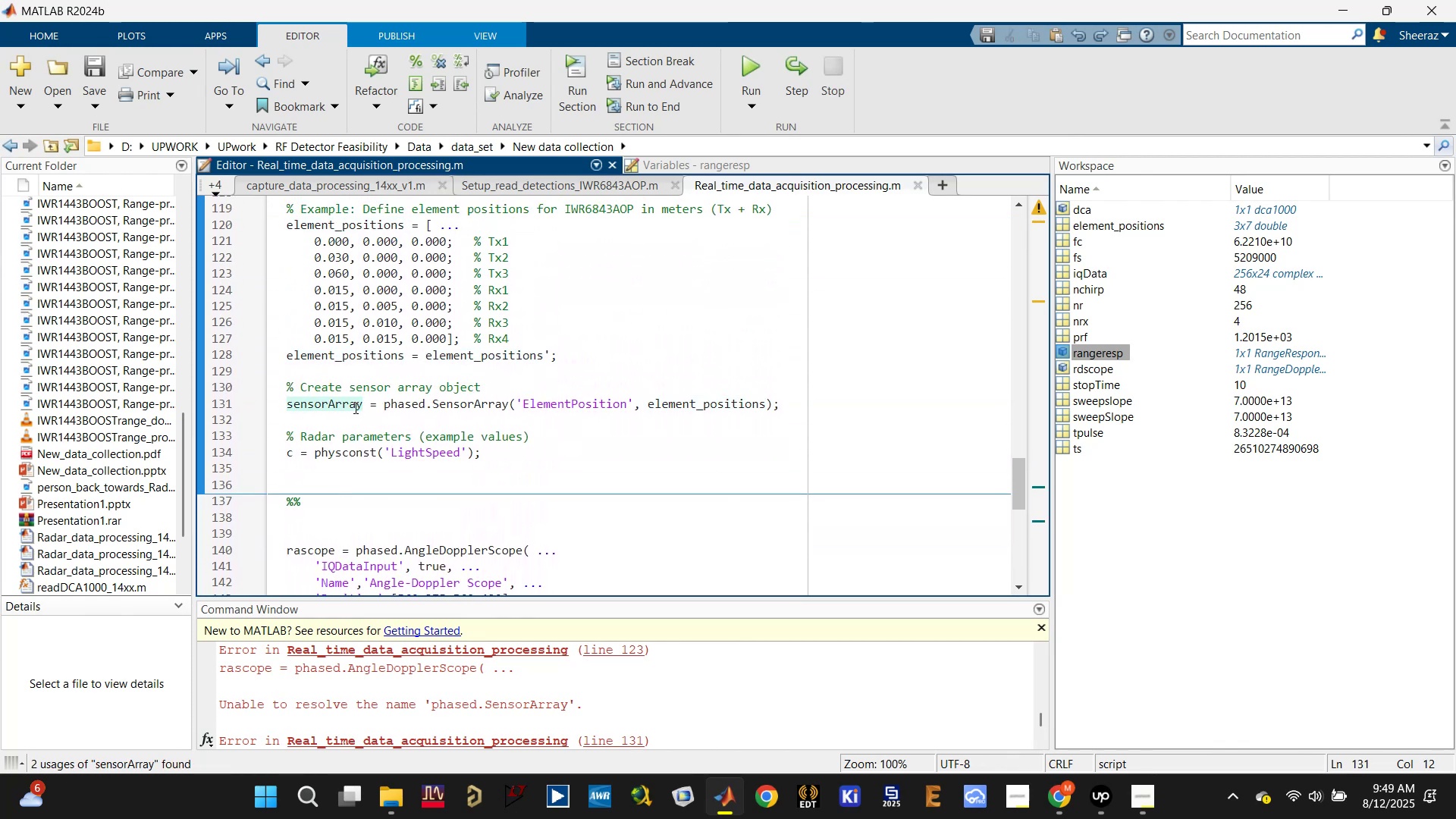 
left_click([334, 421])
 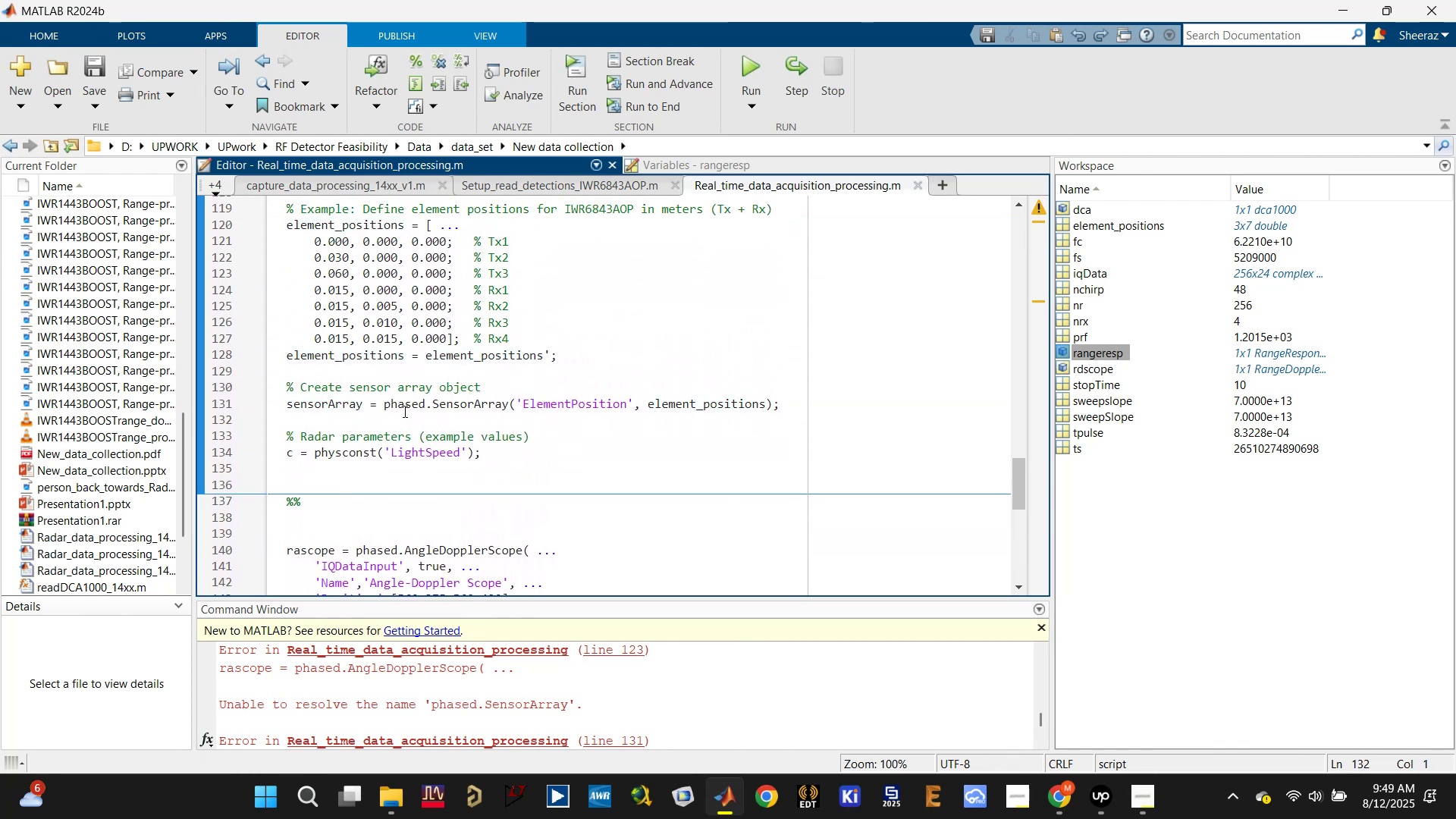 
double_click([403, 407])
 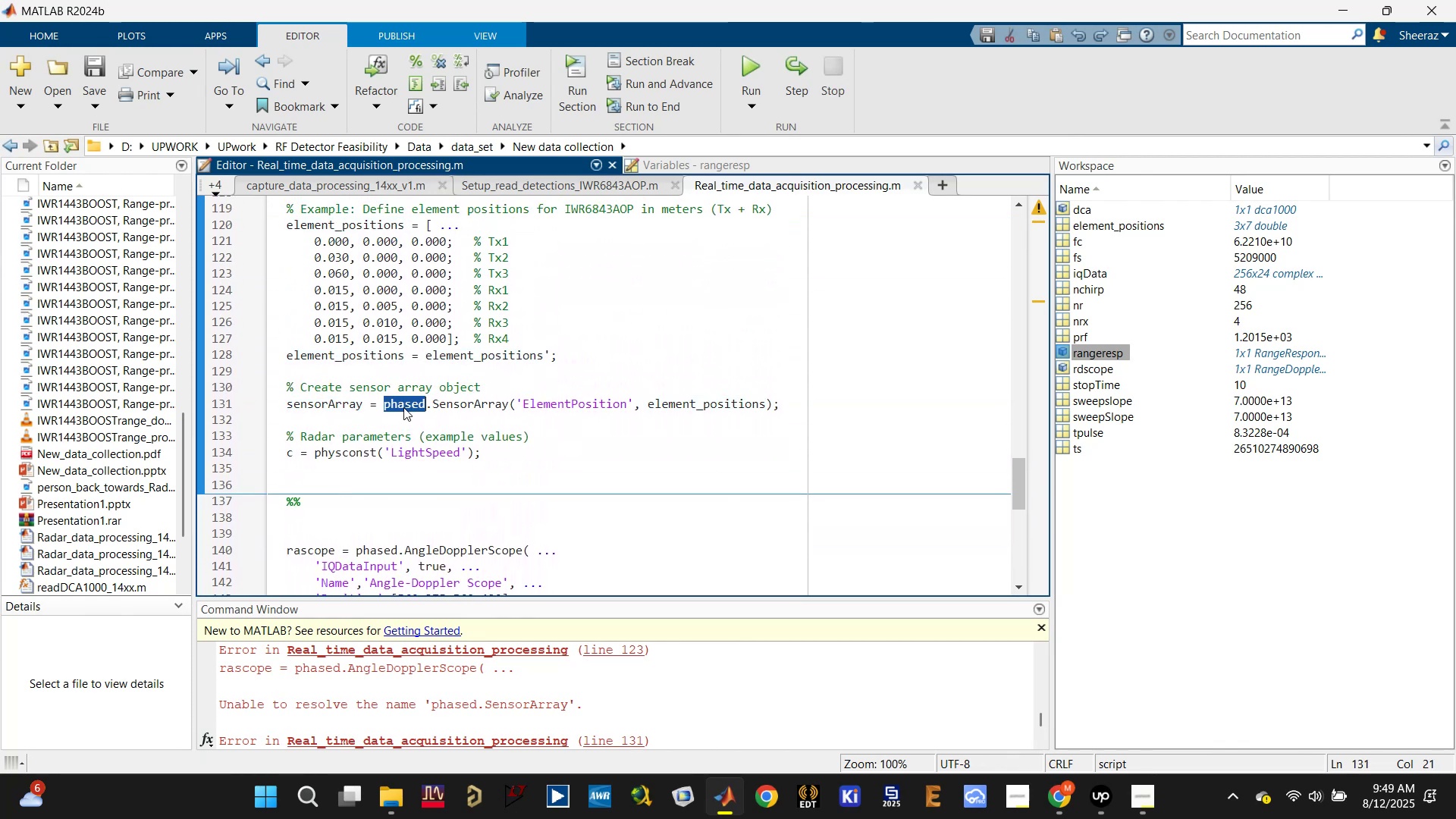 
triple_click([403, 407])
 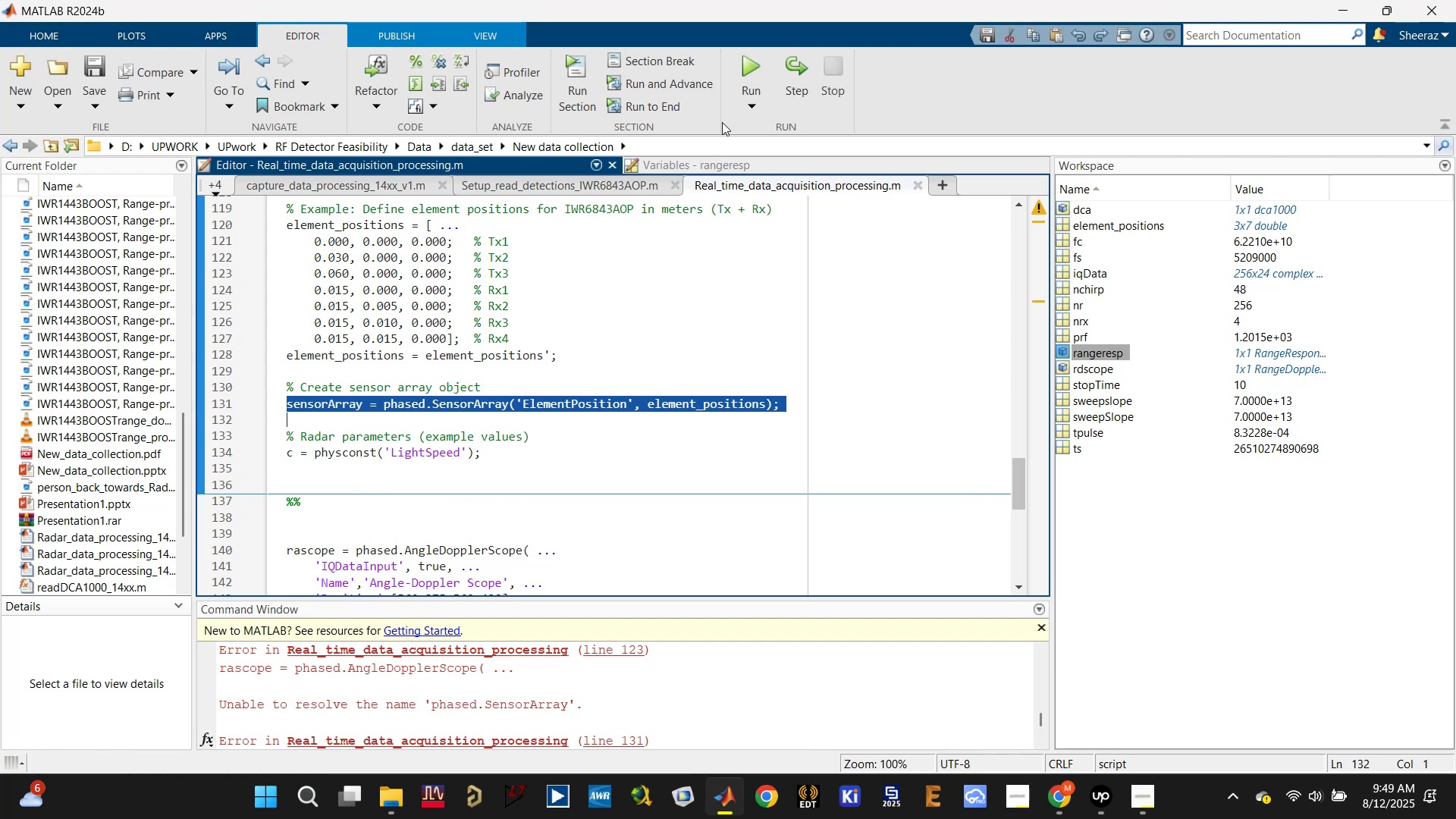 
left_click([765, 115])
 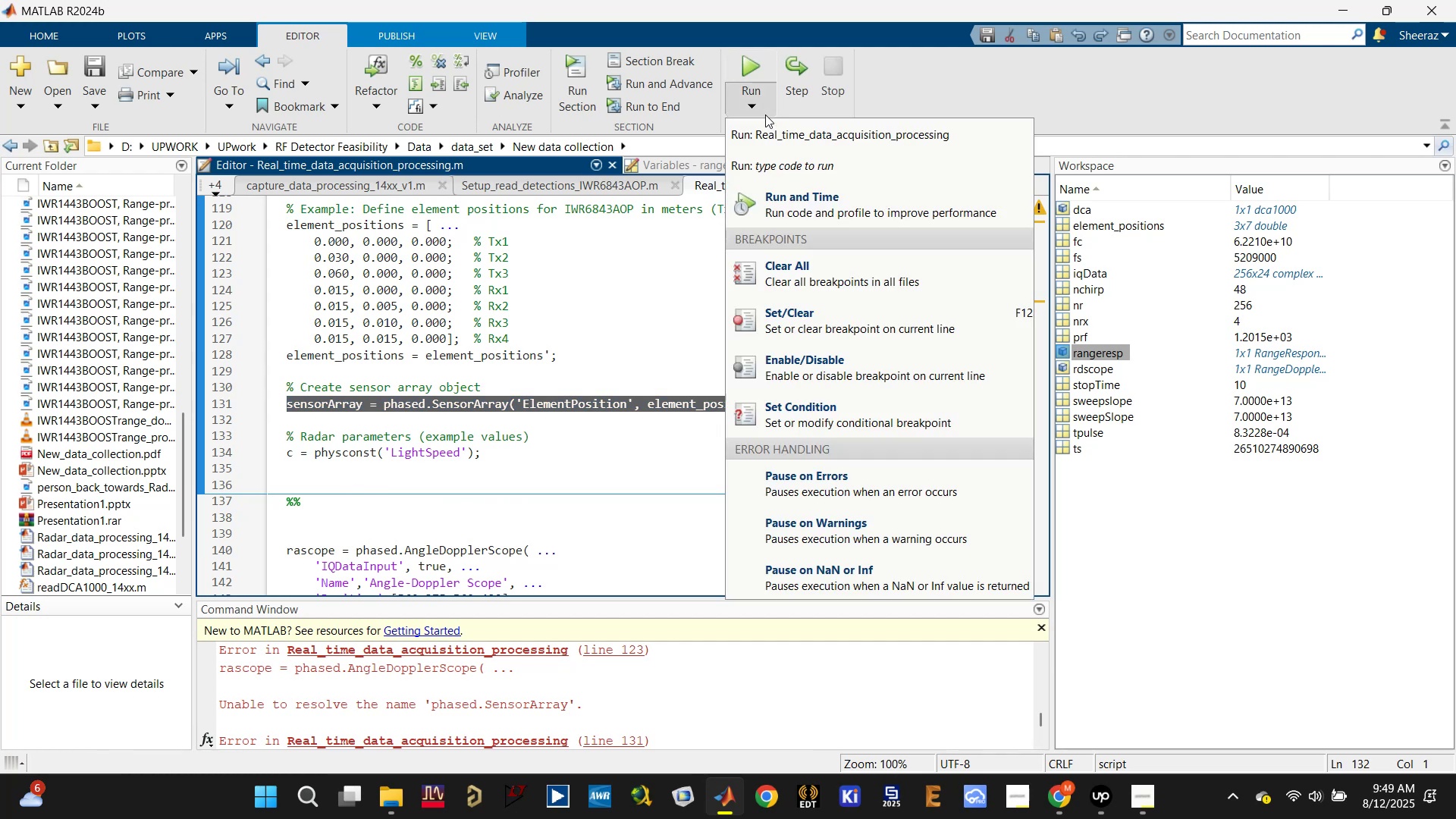 
left_click([761, 113])
 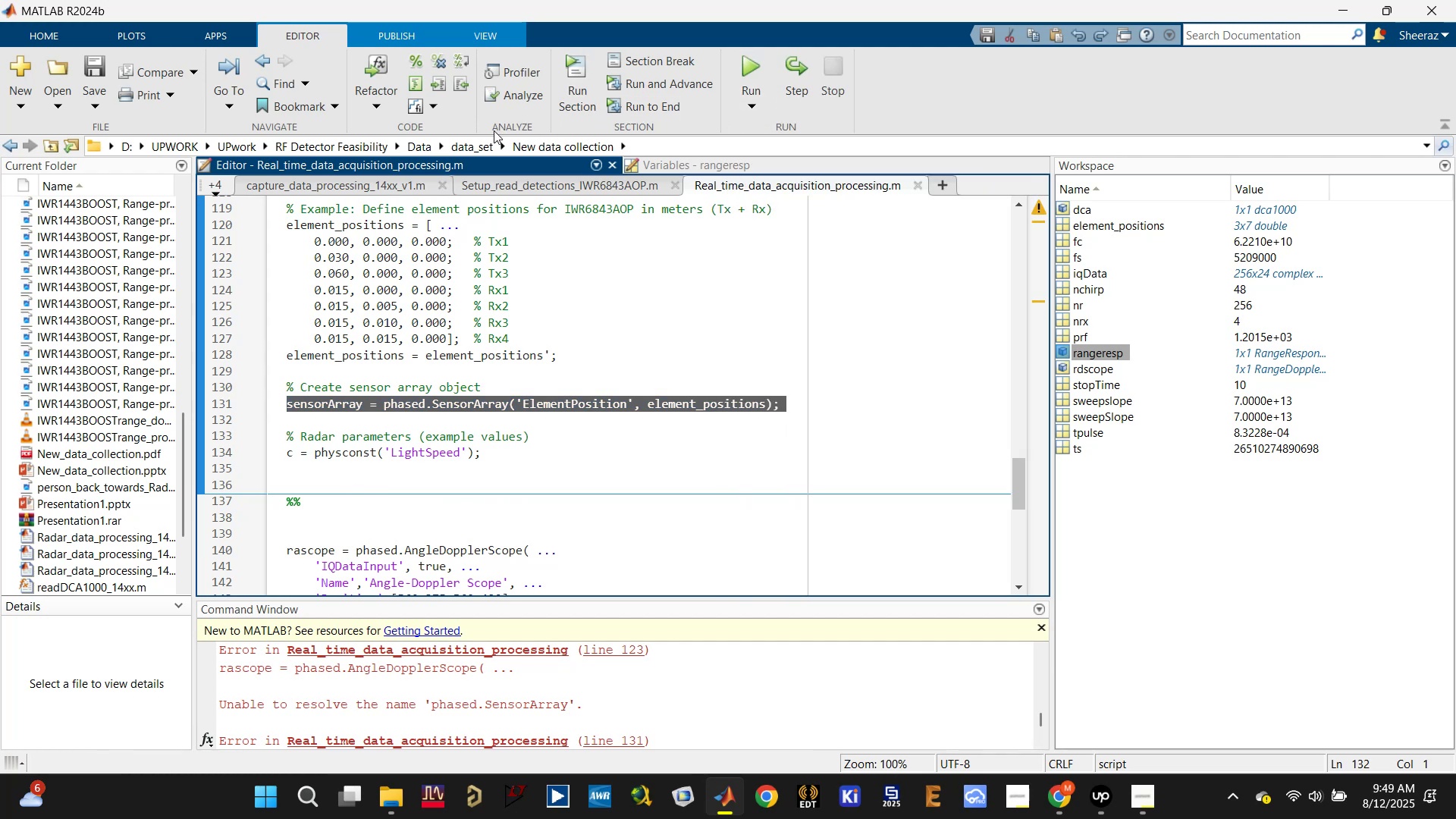 
wait(5.56)
 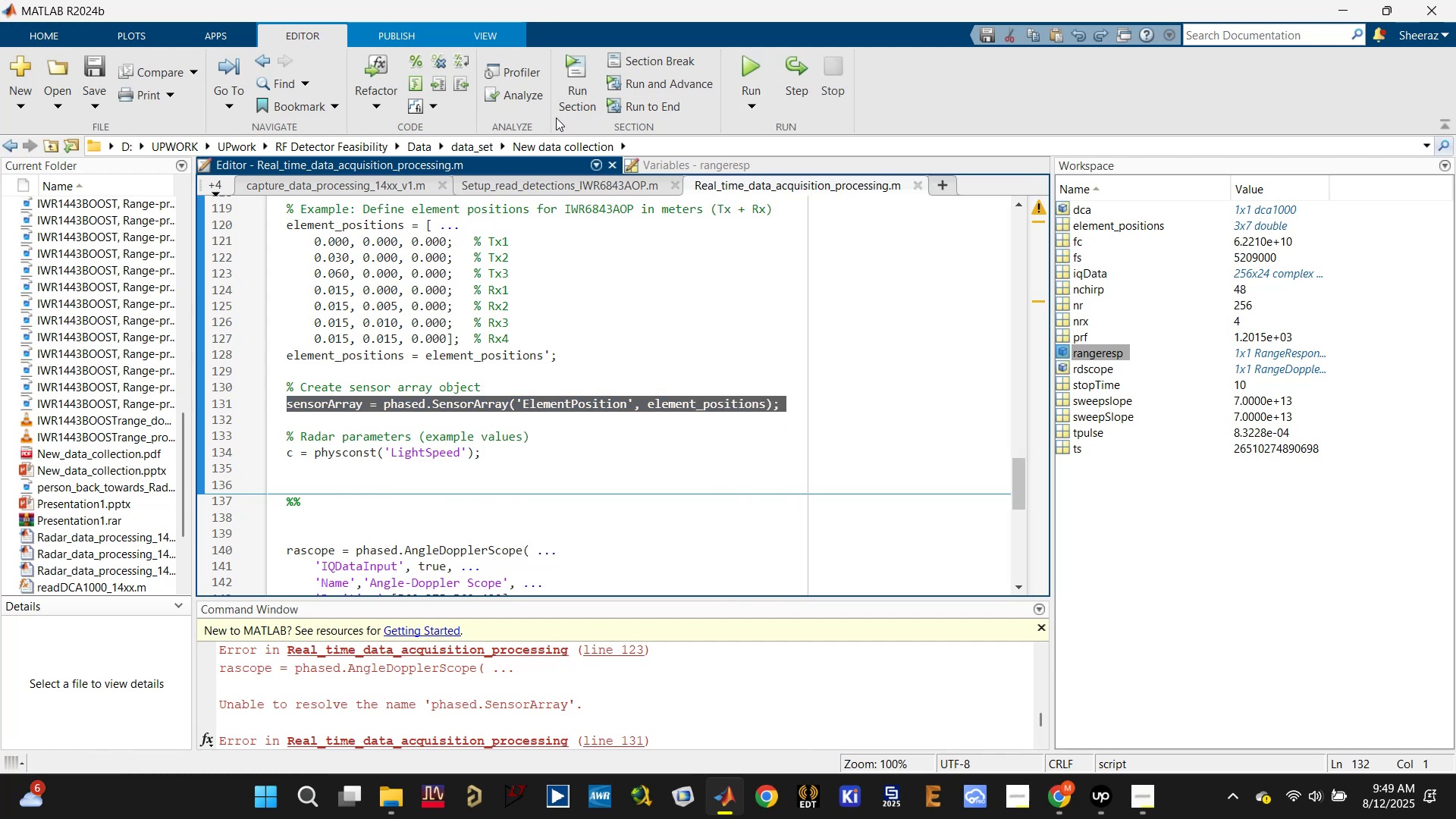 
left_click([404, 370])
 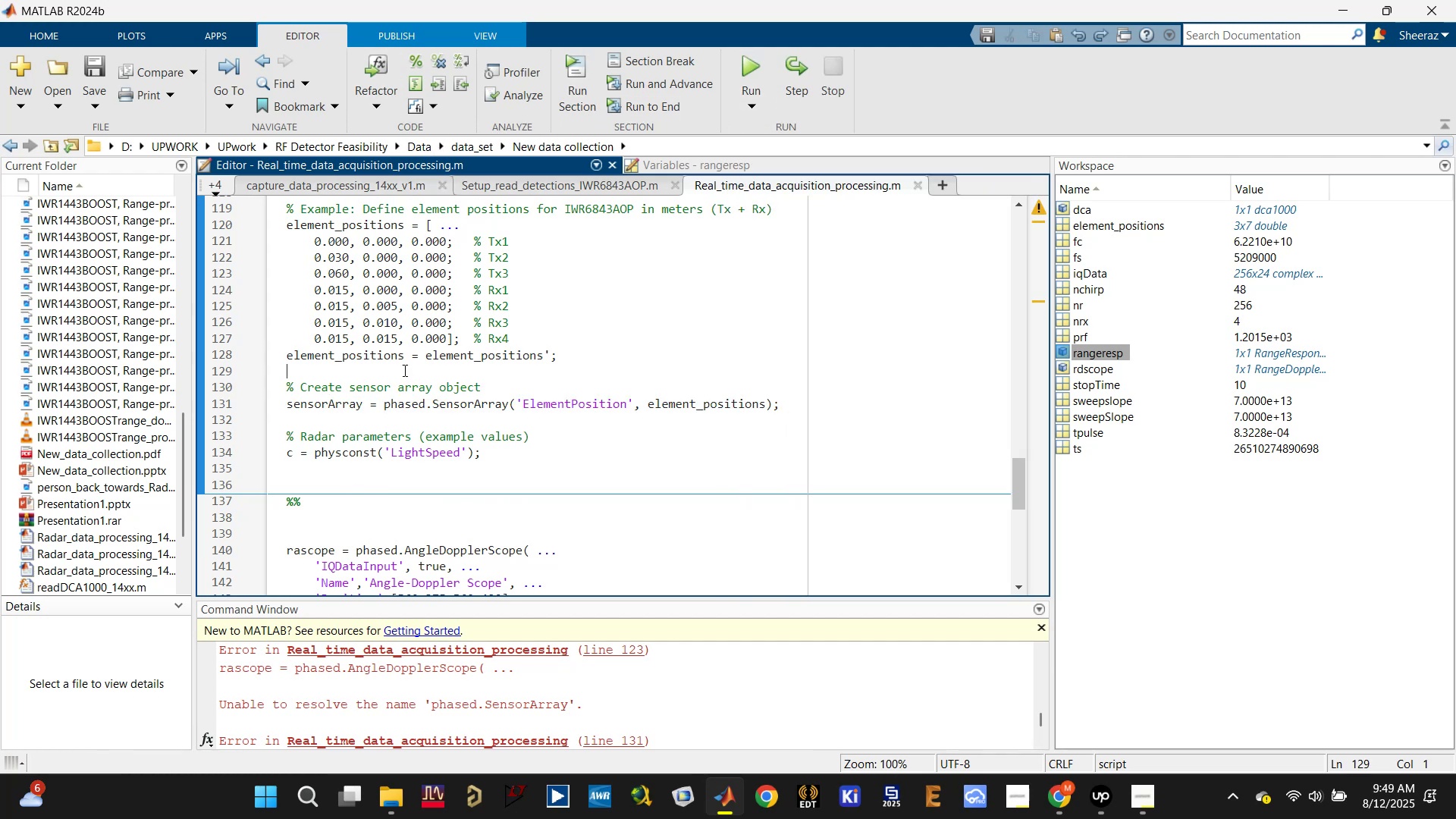 
type(%%)
 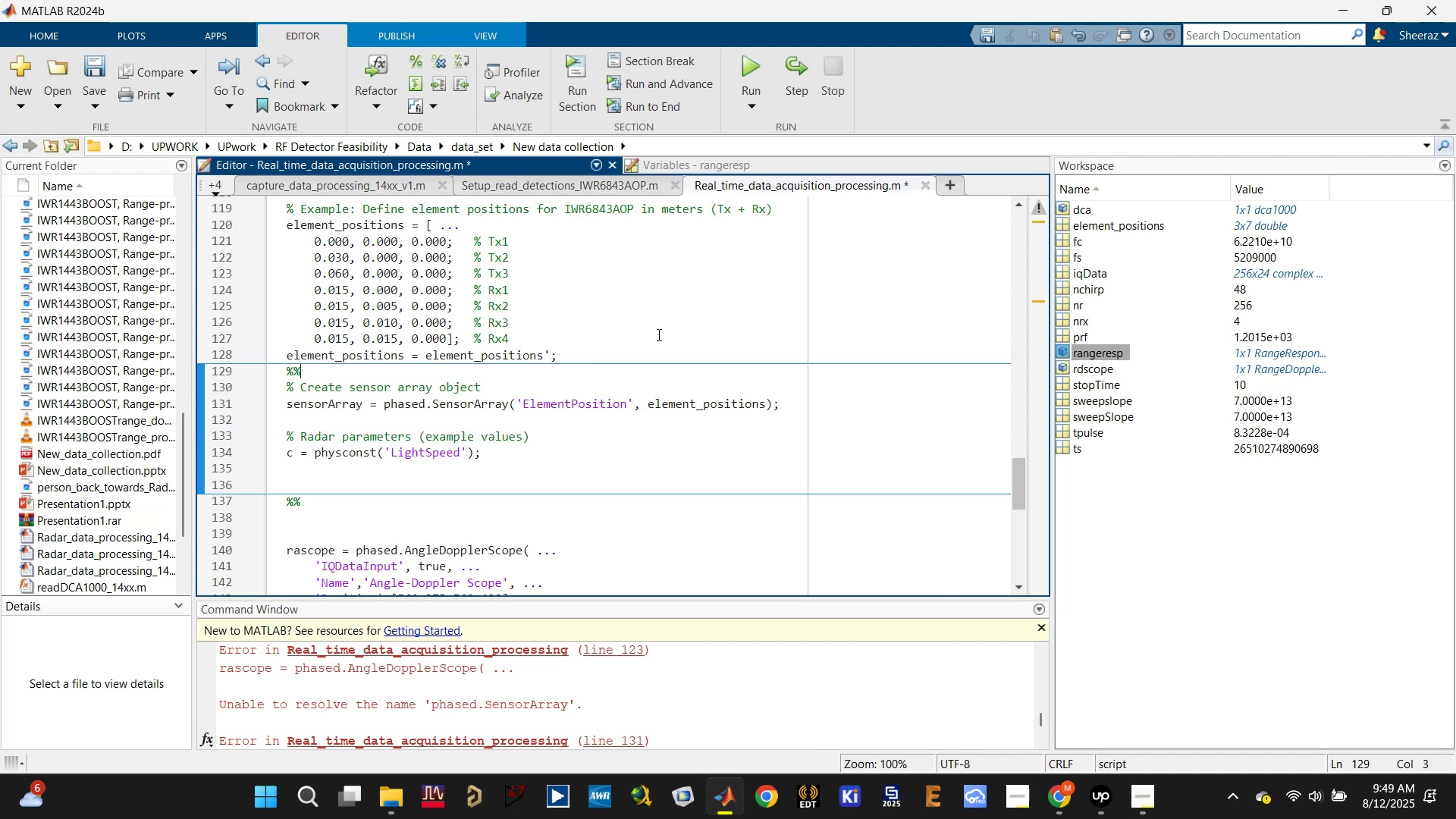 
left_click([660, 334])
 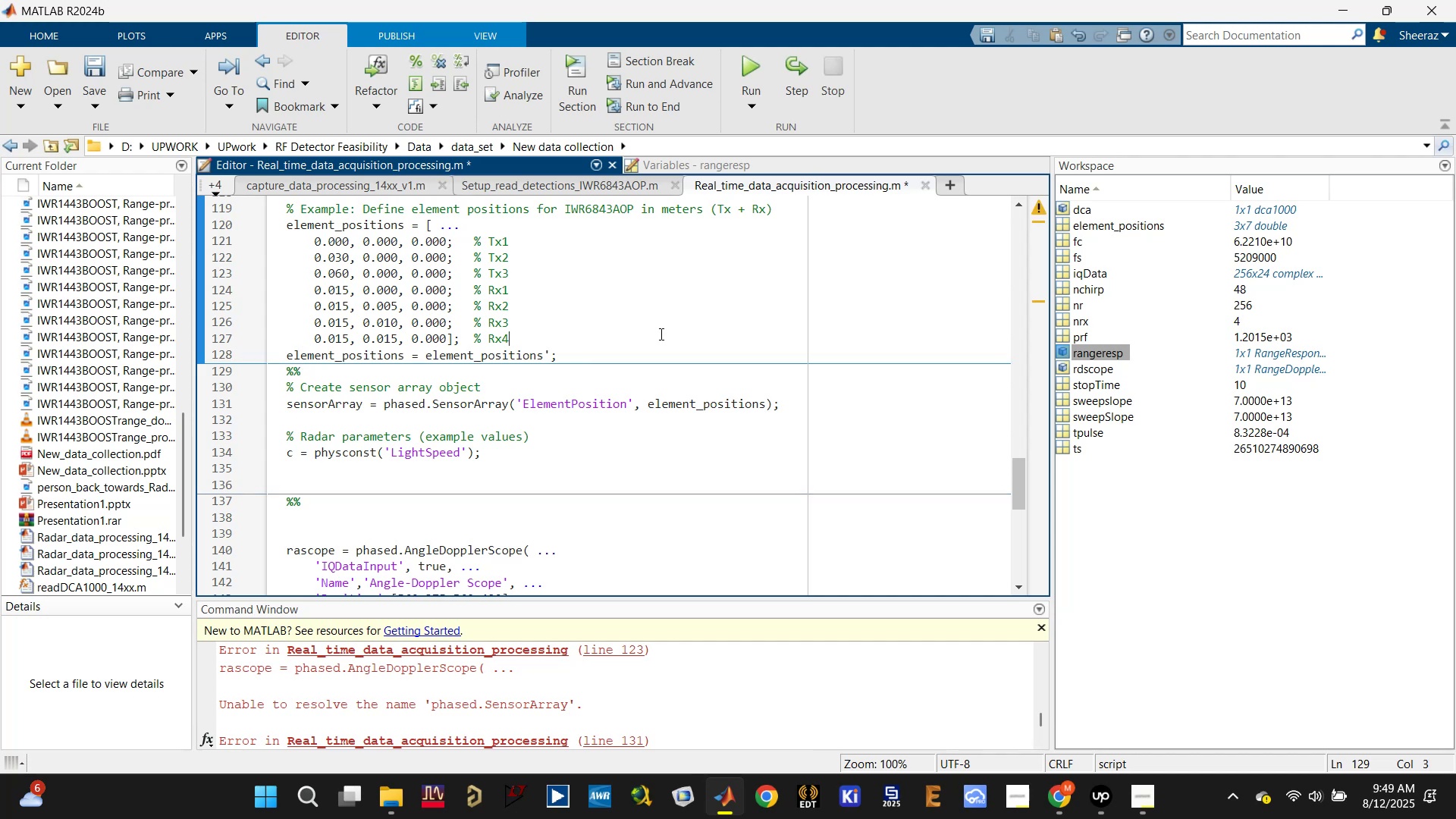 
scroll: coordinate [658, 336], scroll_direction: up, amount: 3.0
 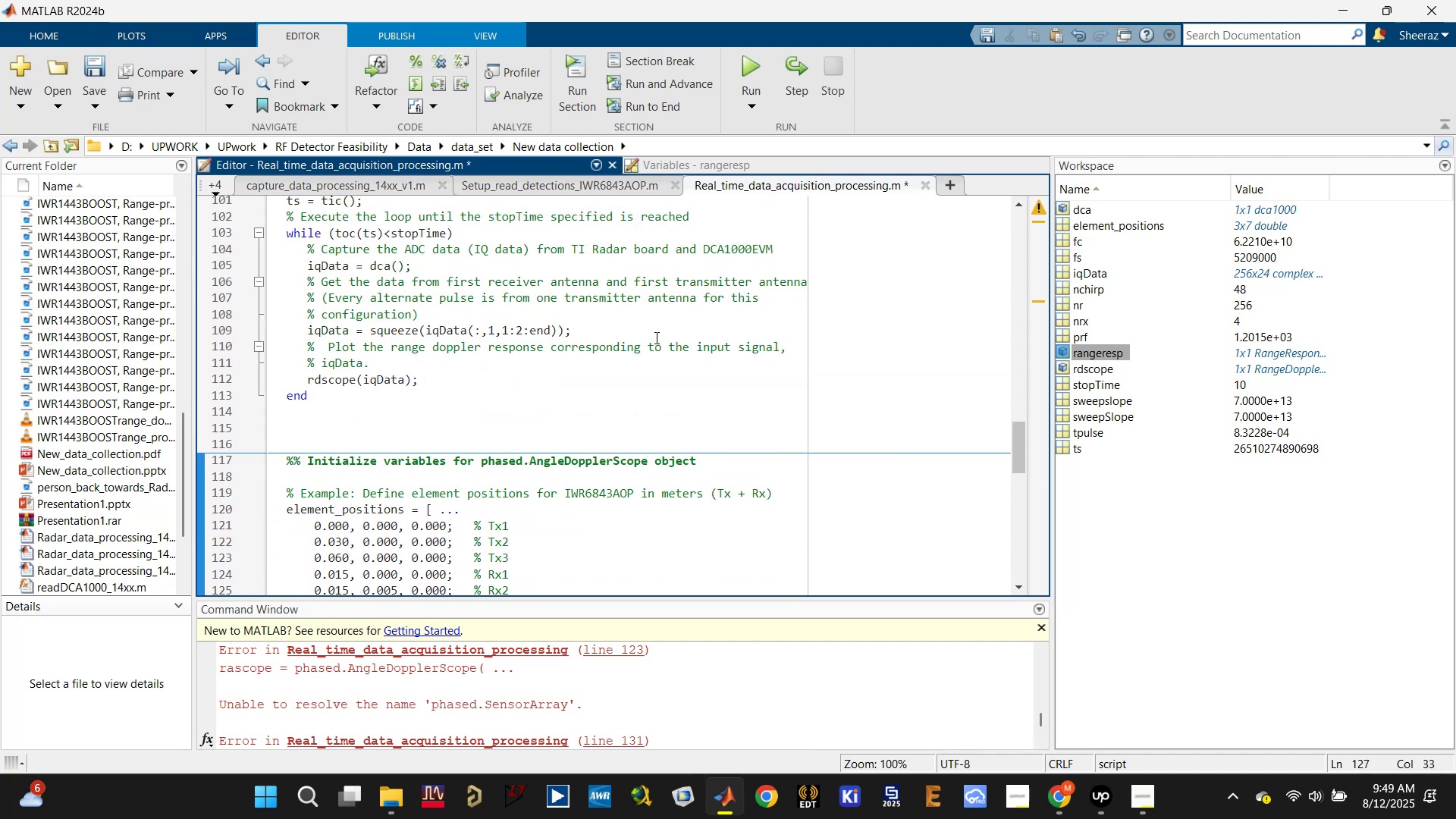 
scroll: coordinate [628, 402], scroll_direction: down, amount: 2.0
 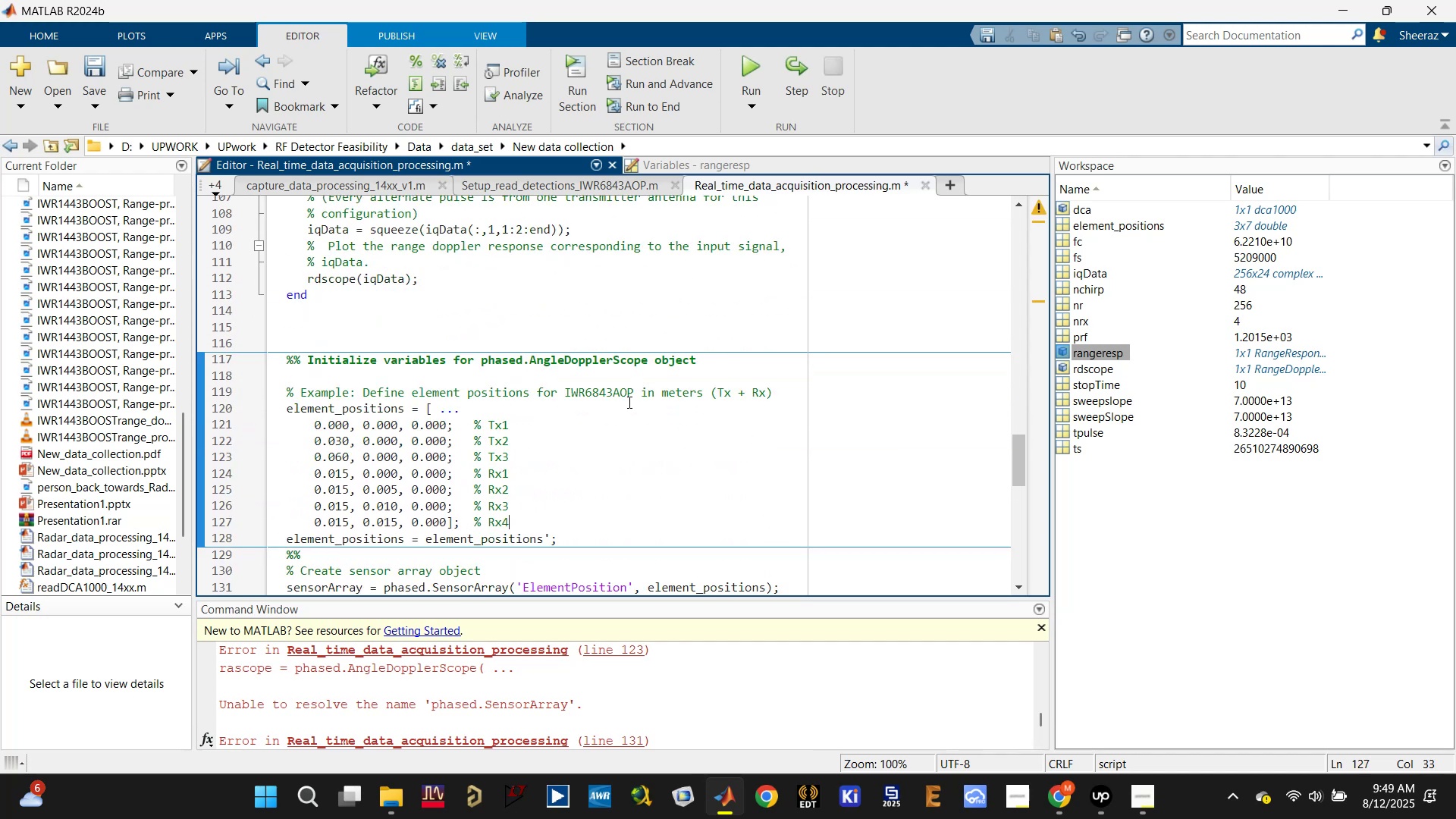 
hold_key(key=ControlLeft, duration=0.91)
 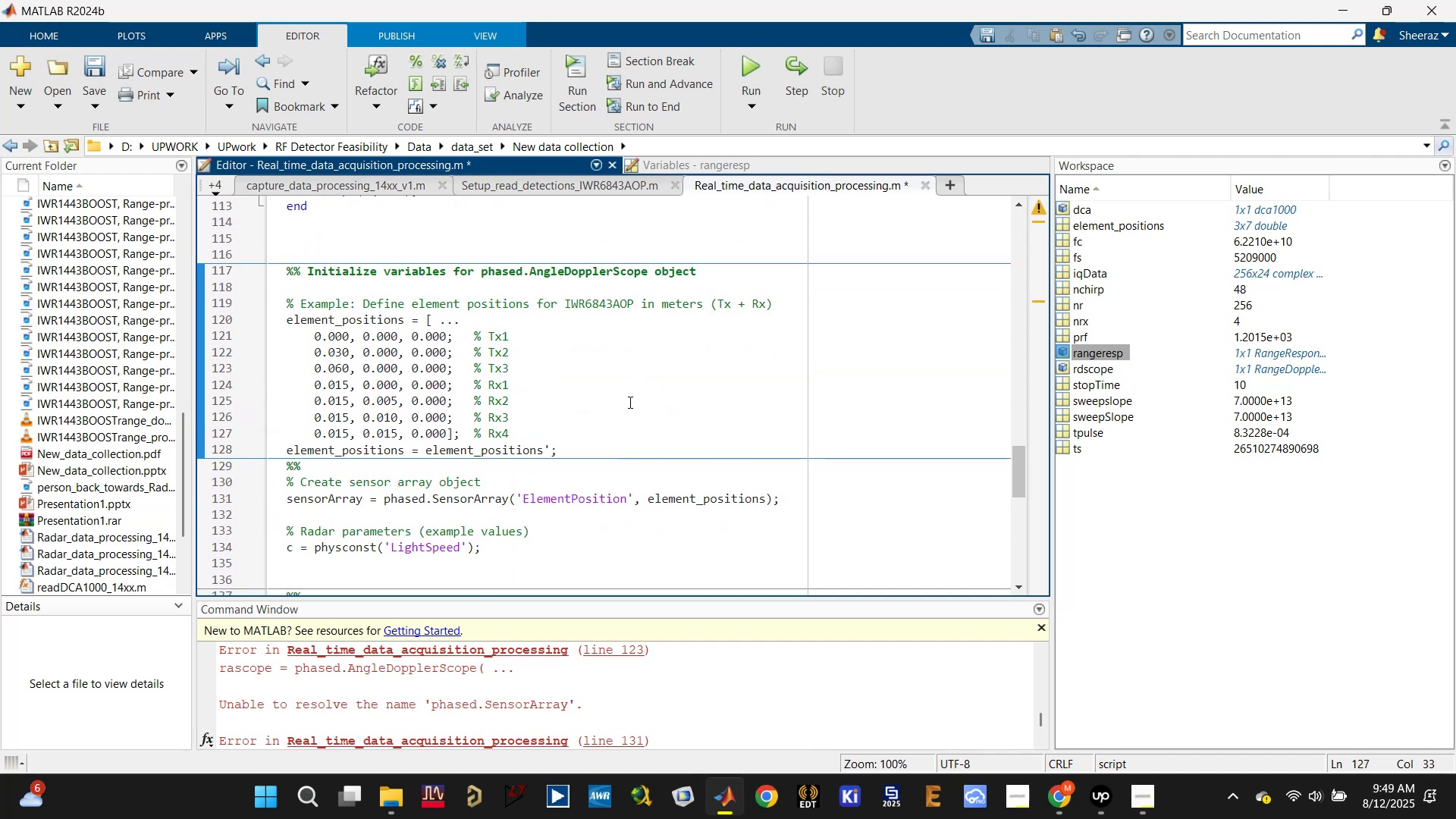 
key(Control+ControlLeft)
 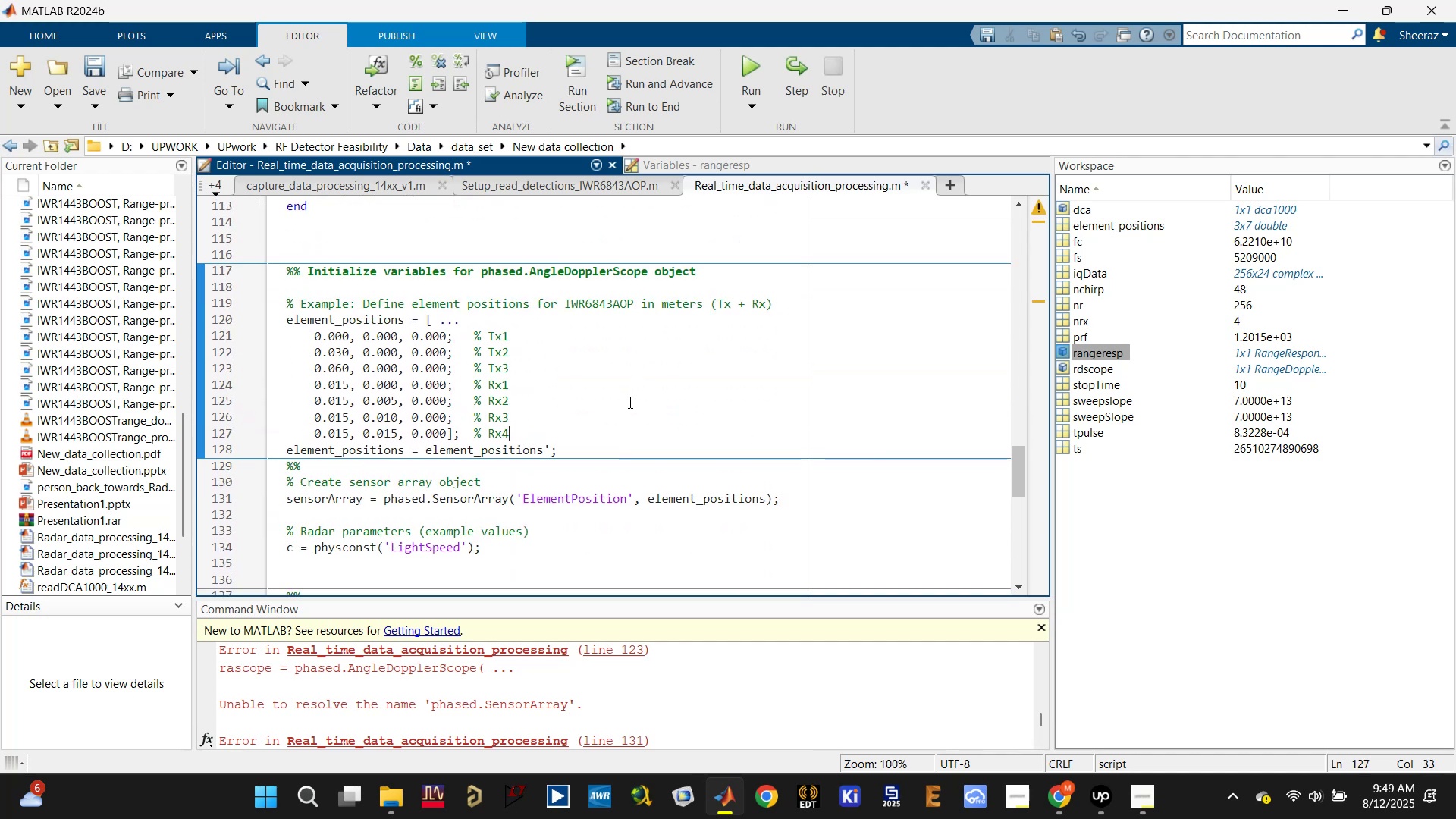 
key(Control+Enter)
 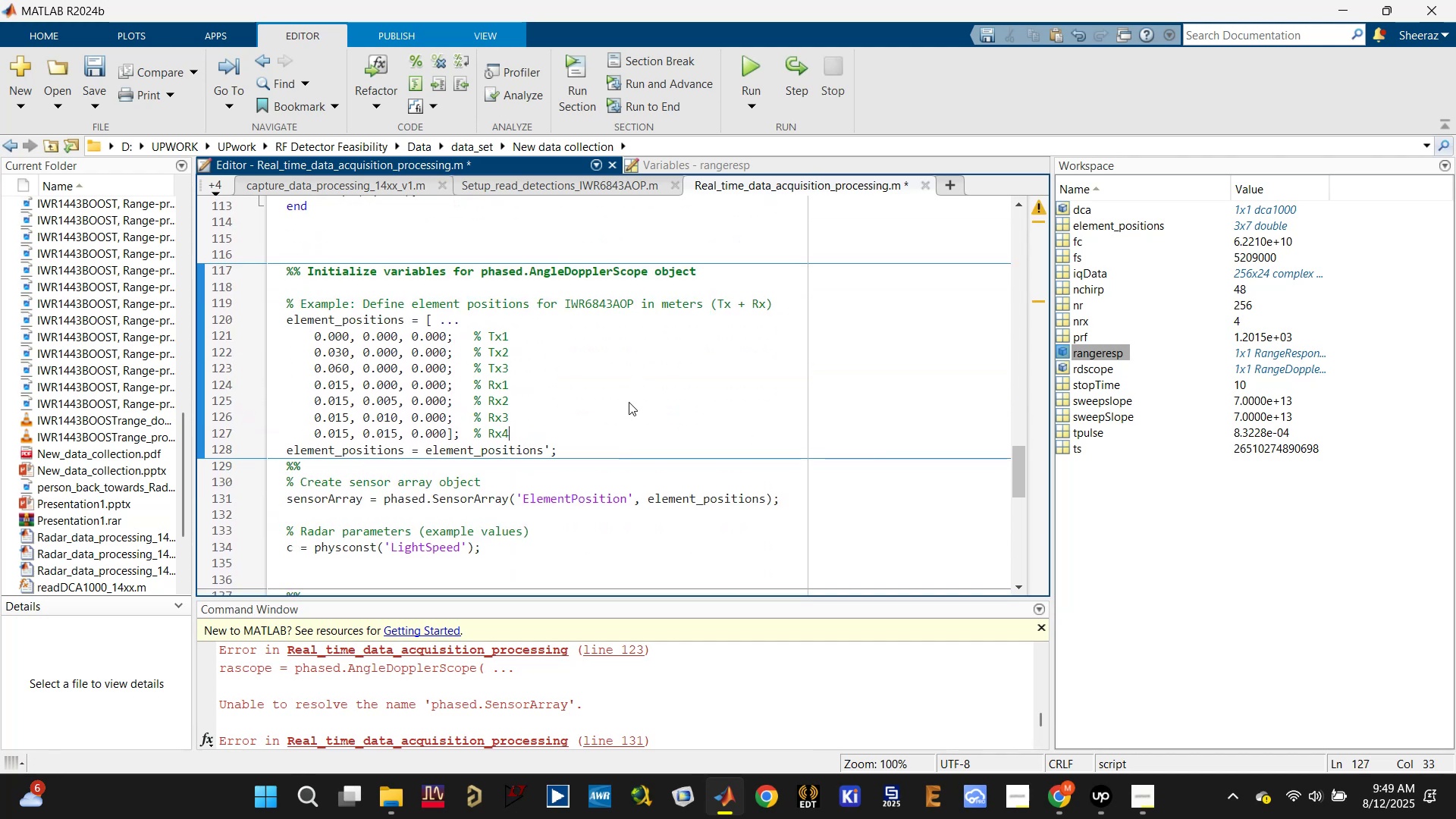 
scroll: coordinate [622, 404], scroll_direction: down, amount: 1.0
 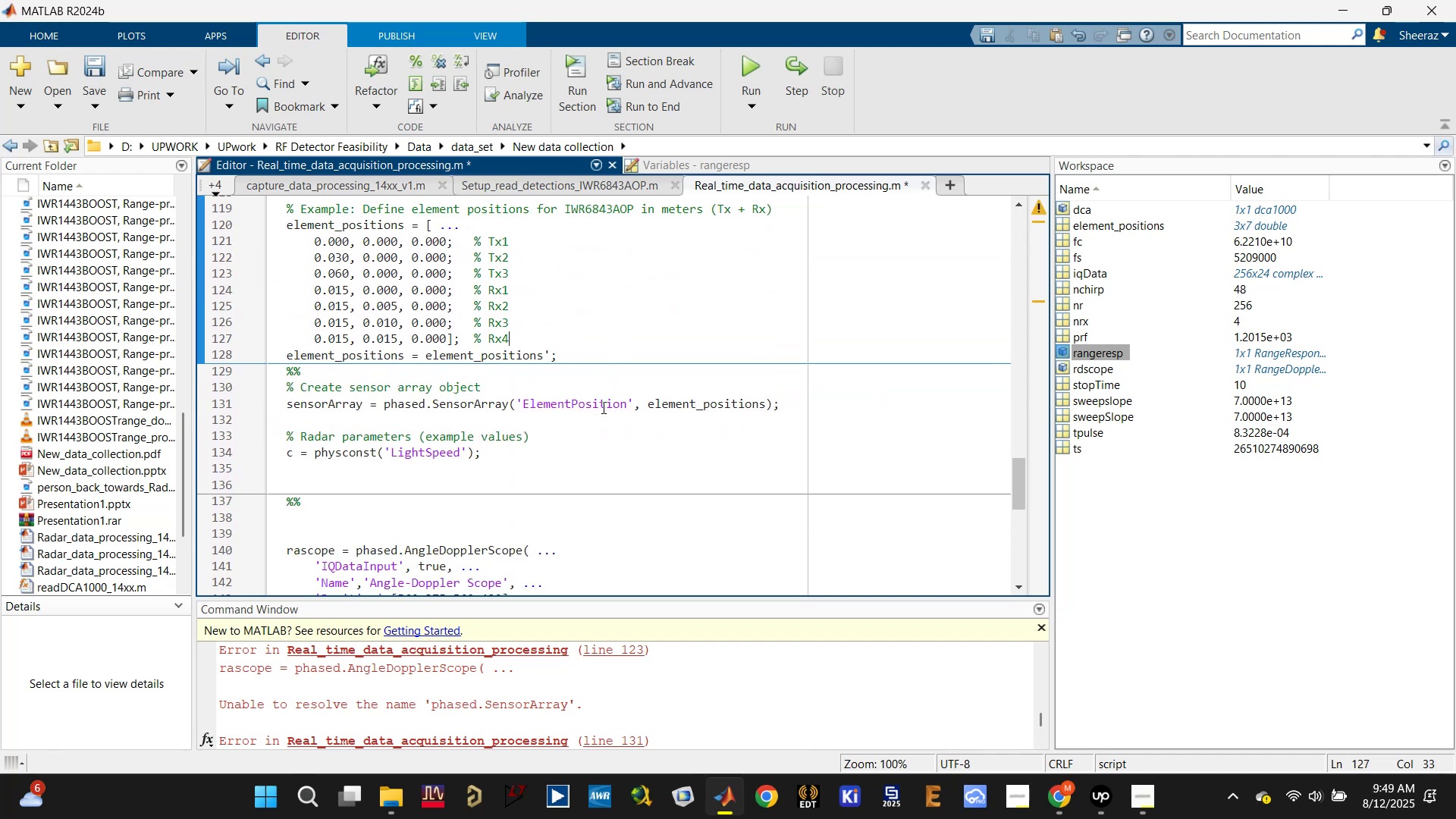 
left_click([639, 469])
 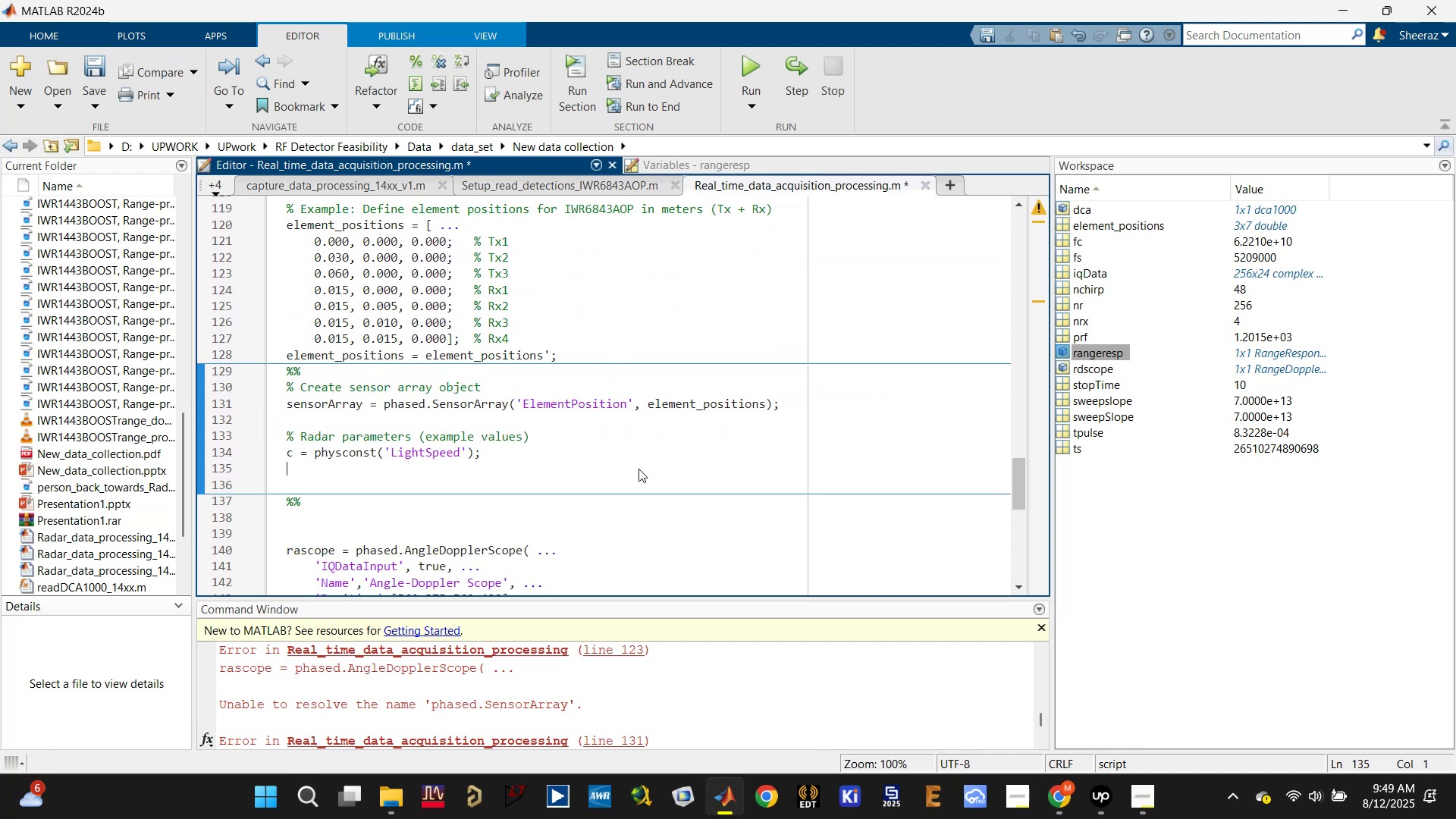 
key(Control+Enter)
 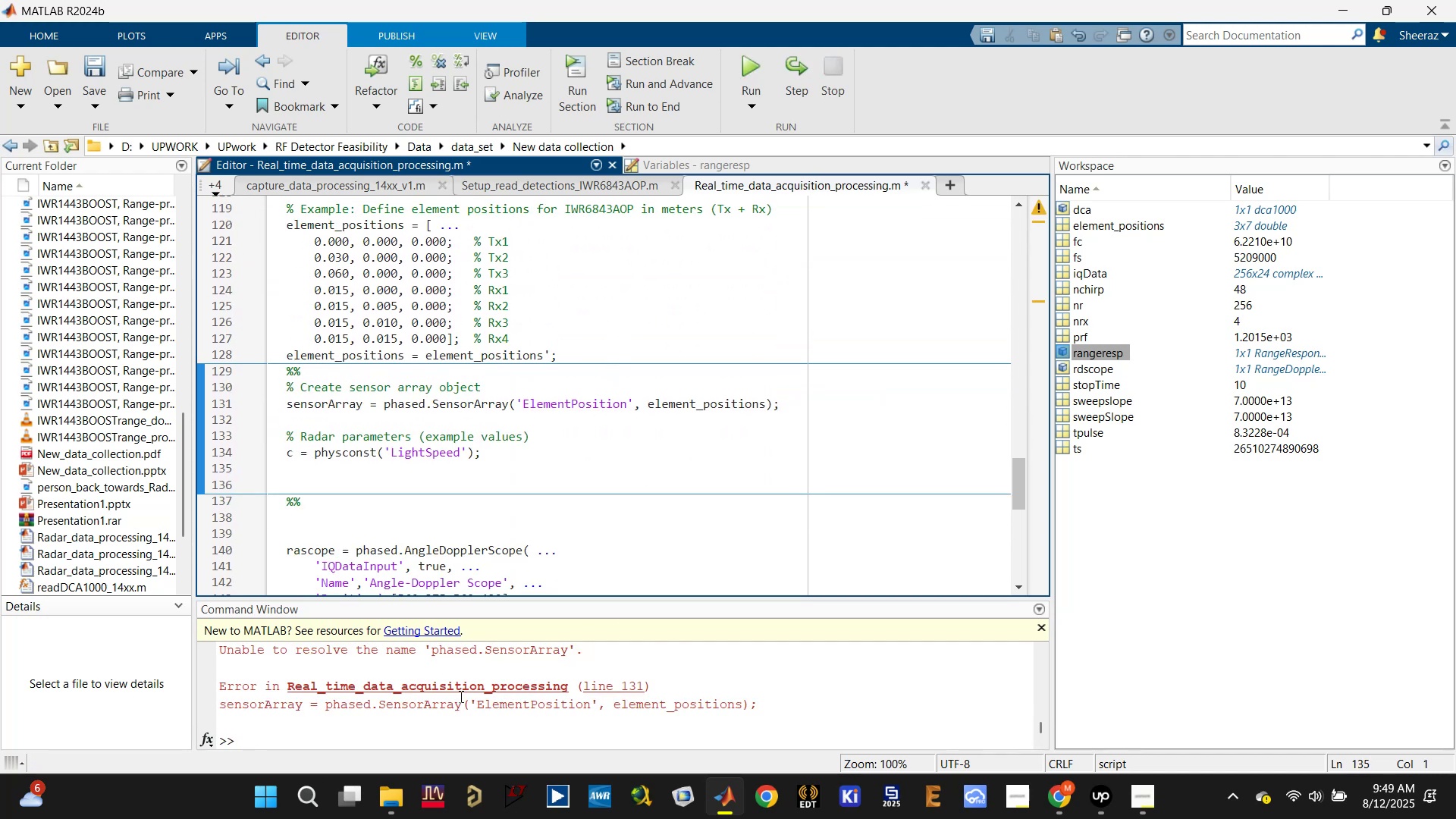 
left_click([386, 723])
 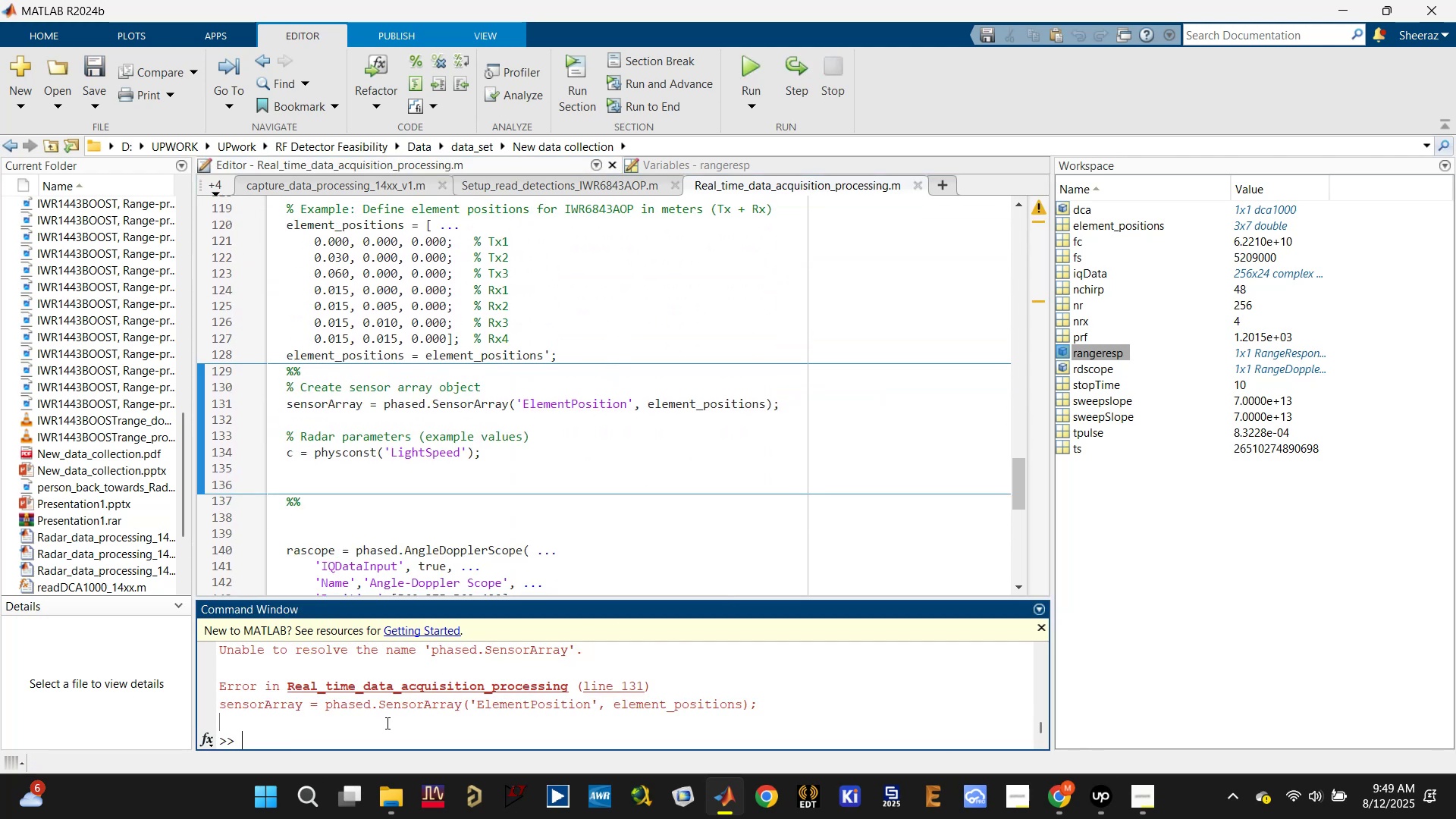 
type(clc)
 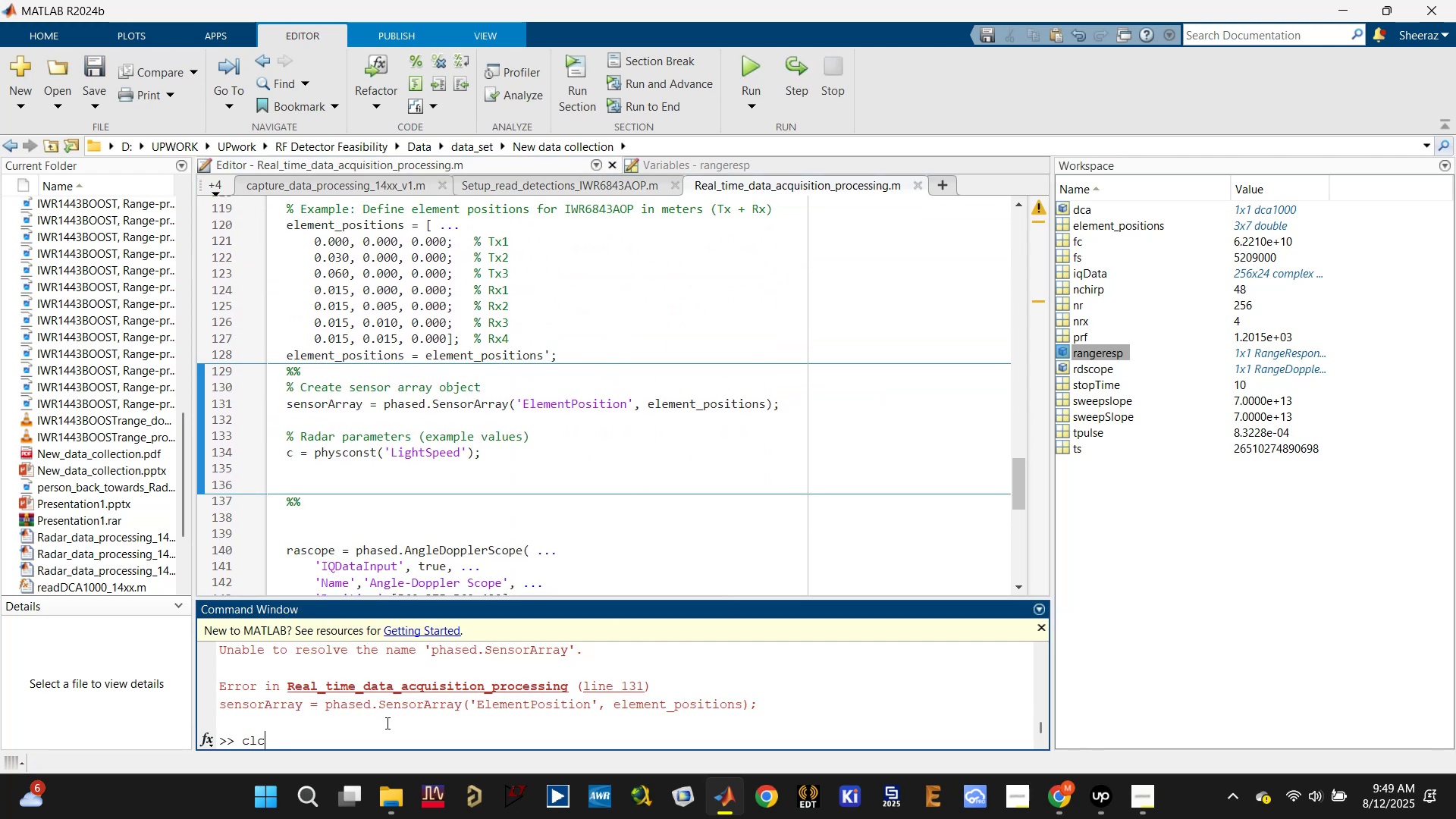 
key(Enter)
 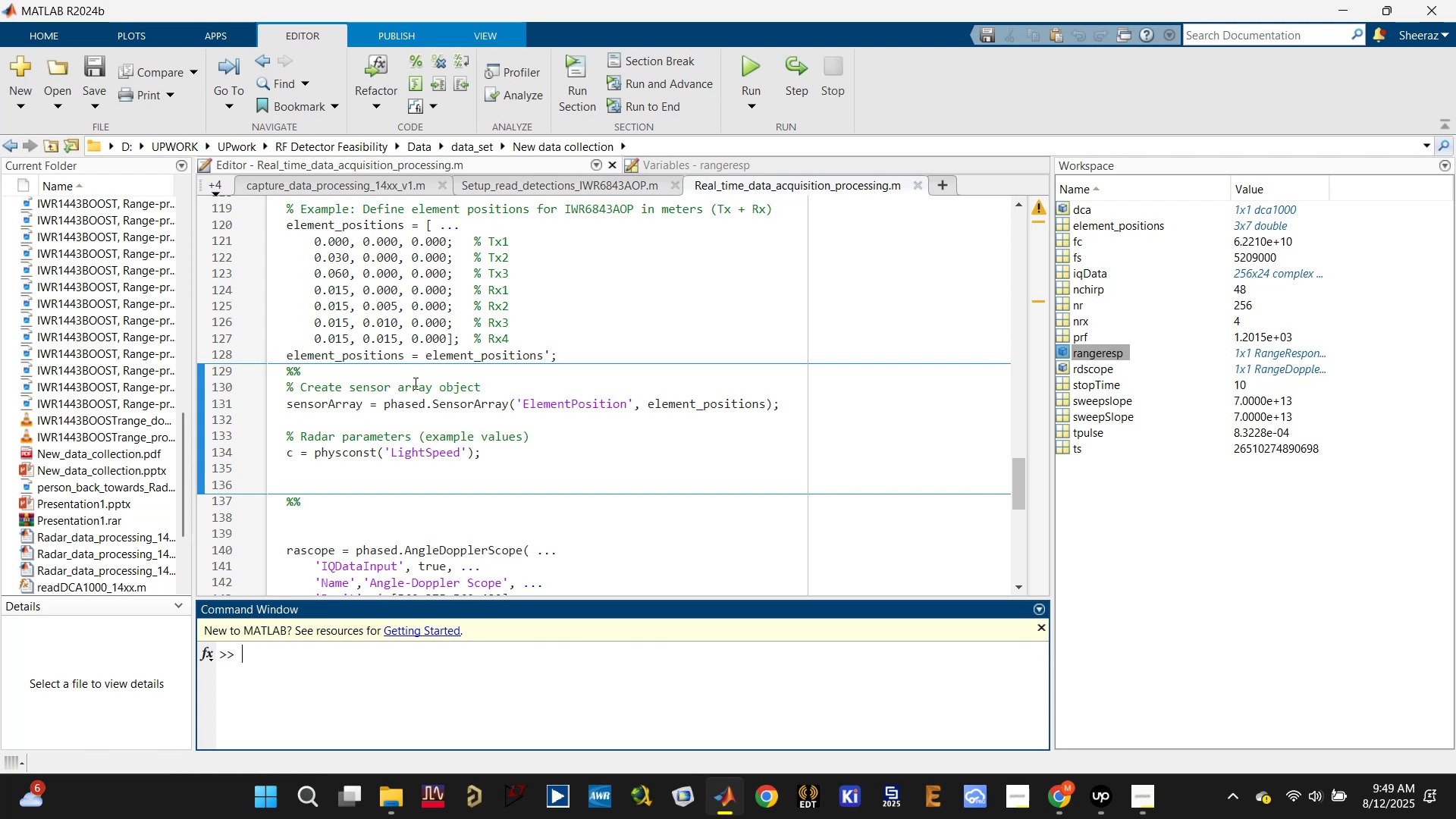 
left_click([410, 394])
 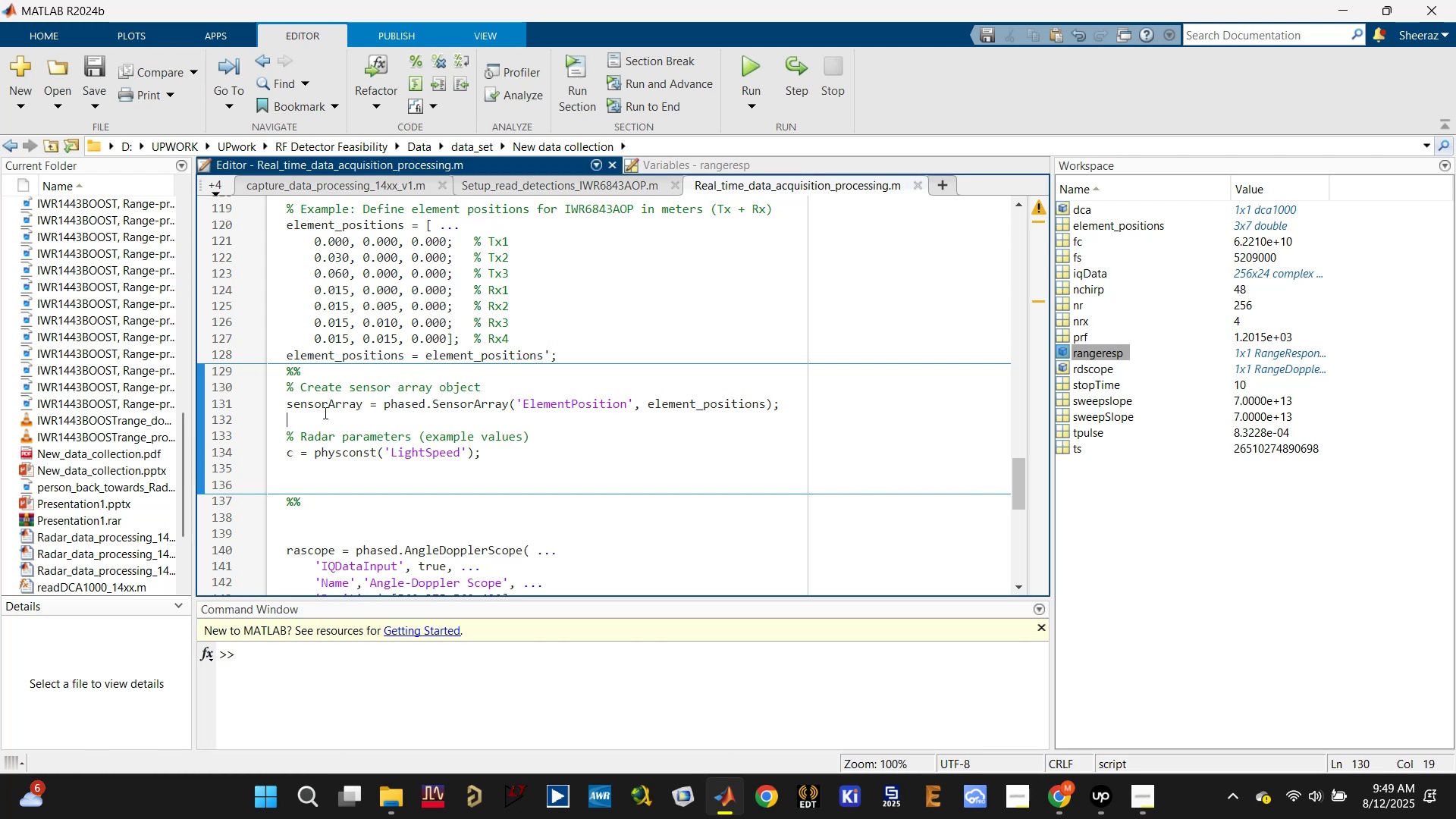 
double_click([334, 406])
 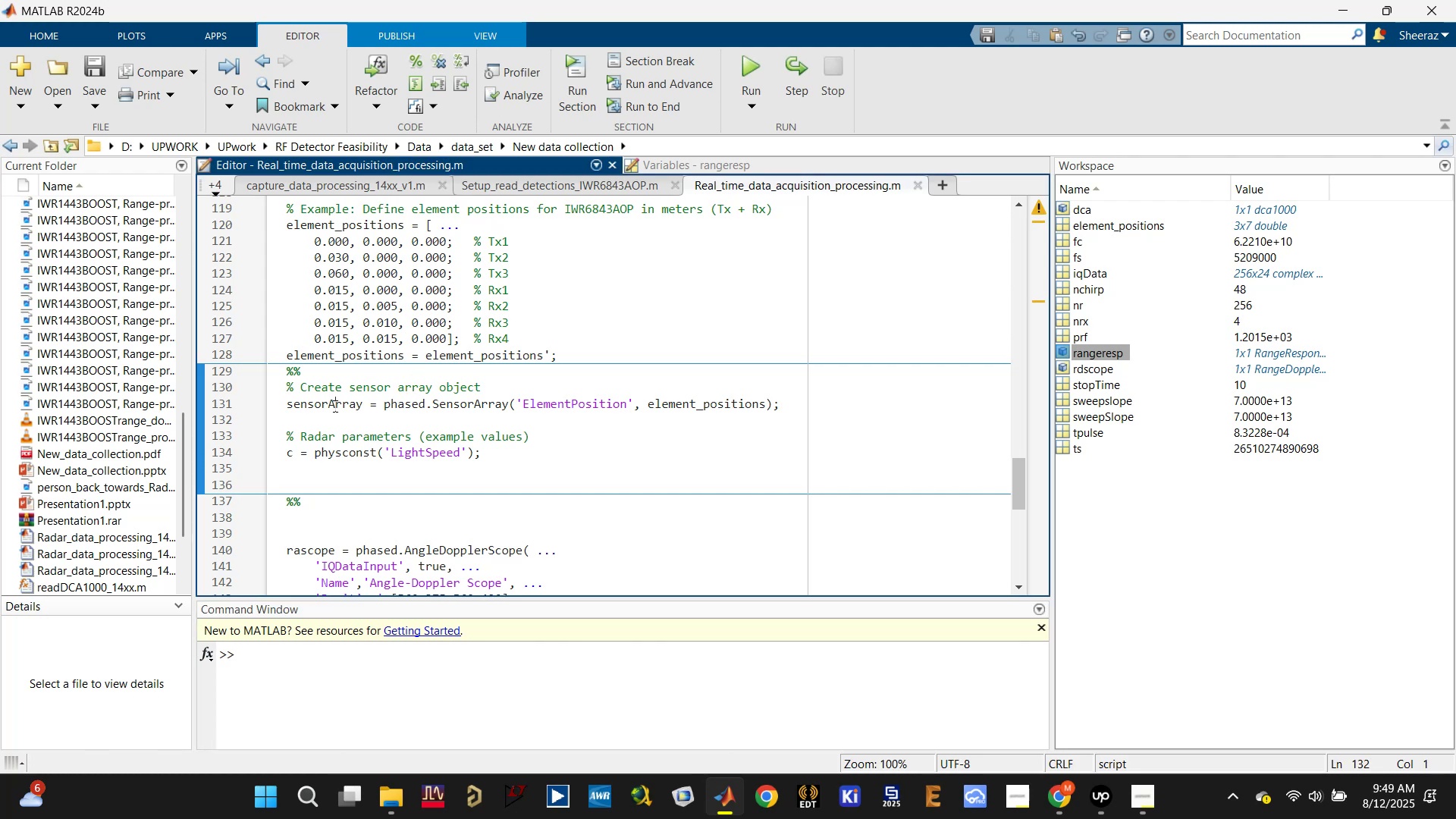 
triple_click([334, 406])
 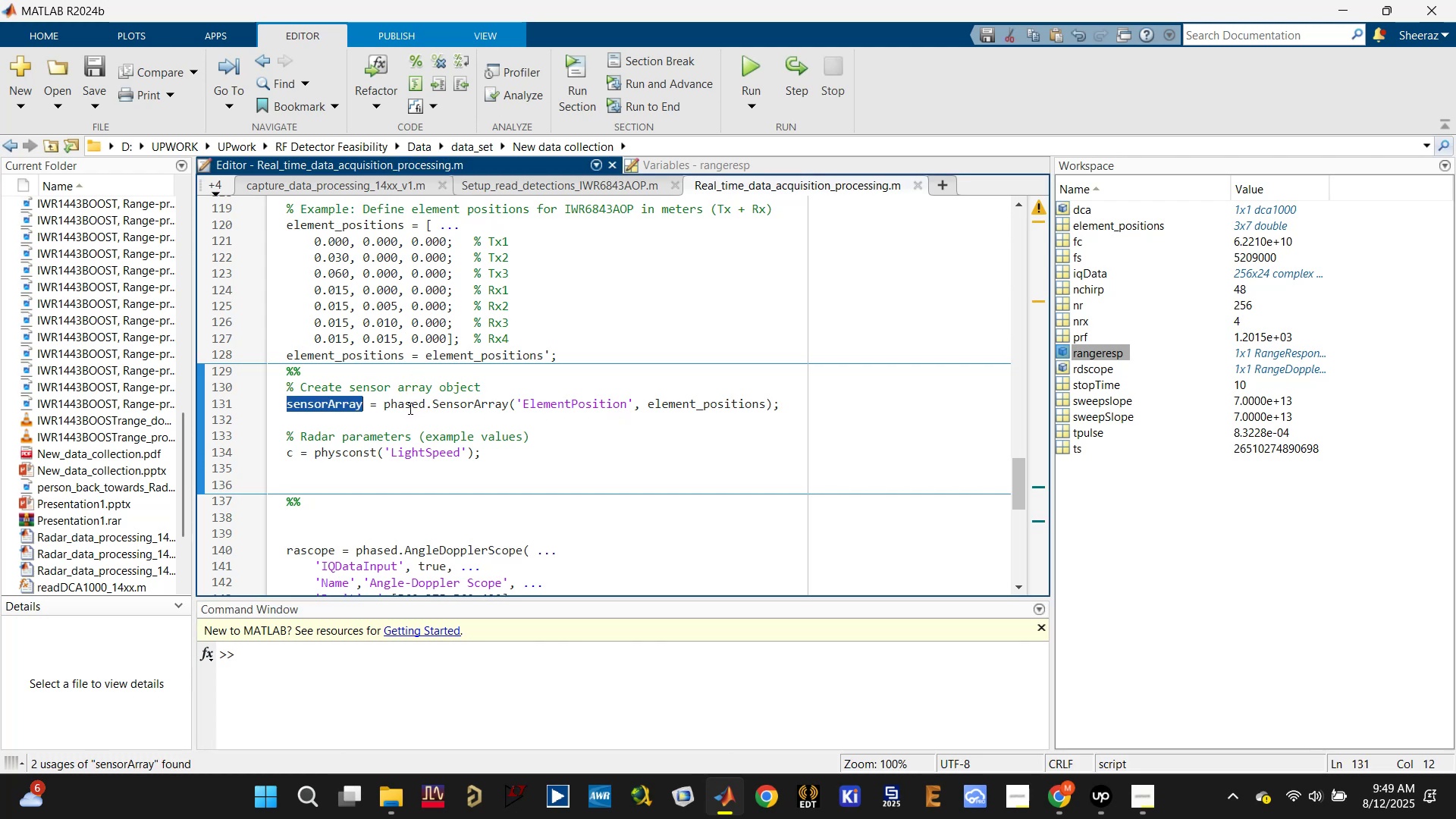 
wait(5.83)
 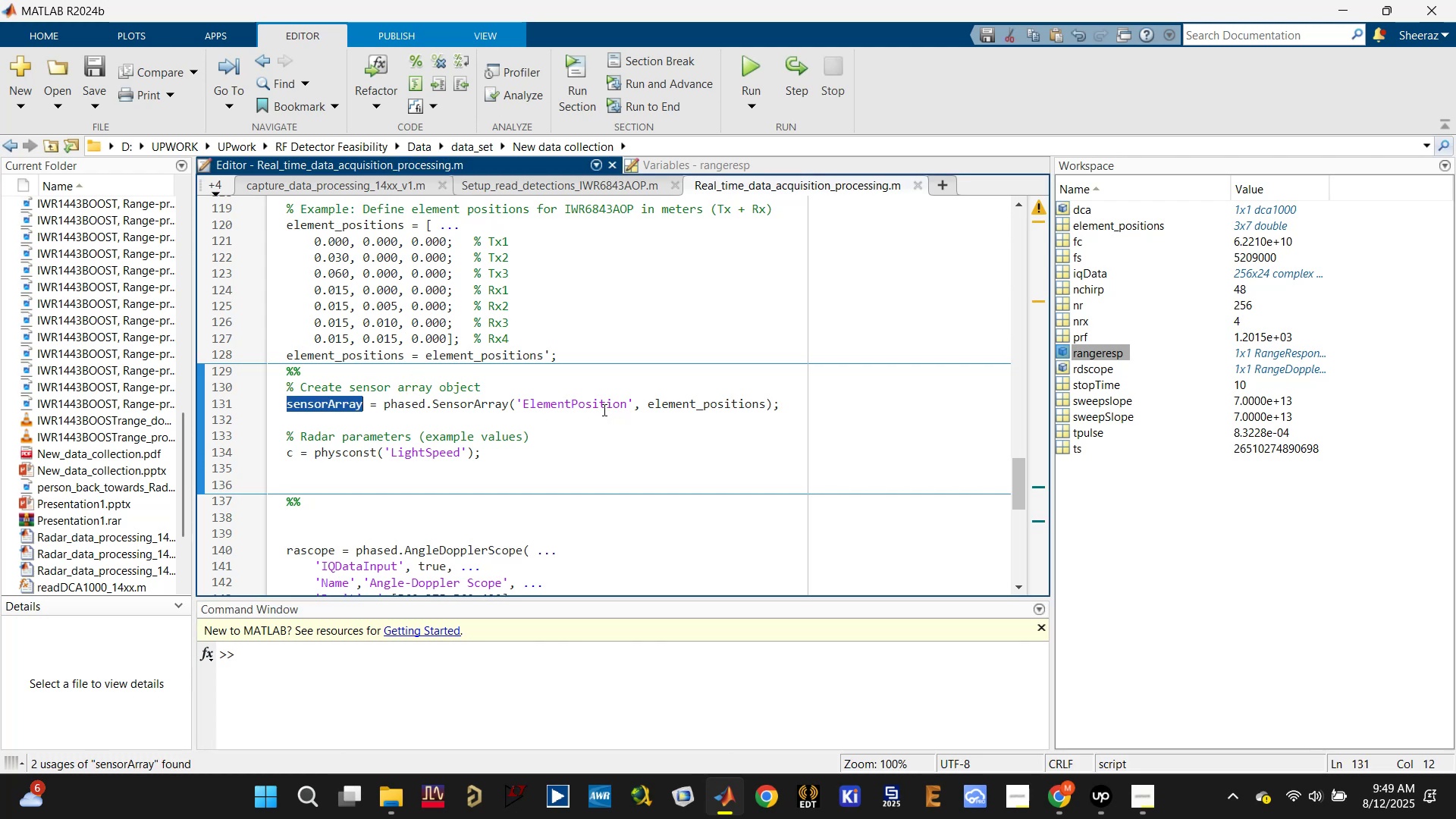 
key(Control+R)
 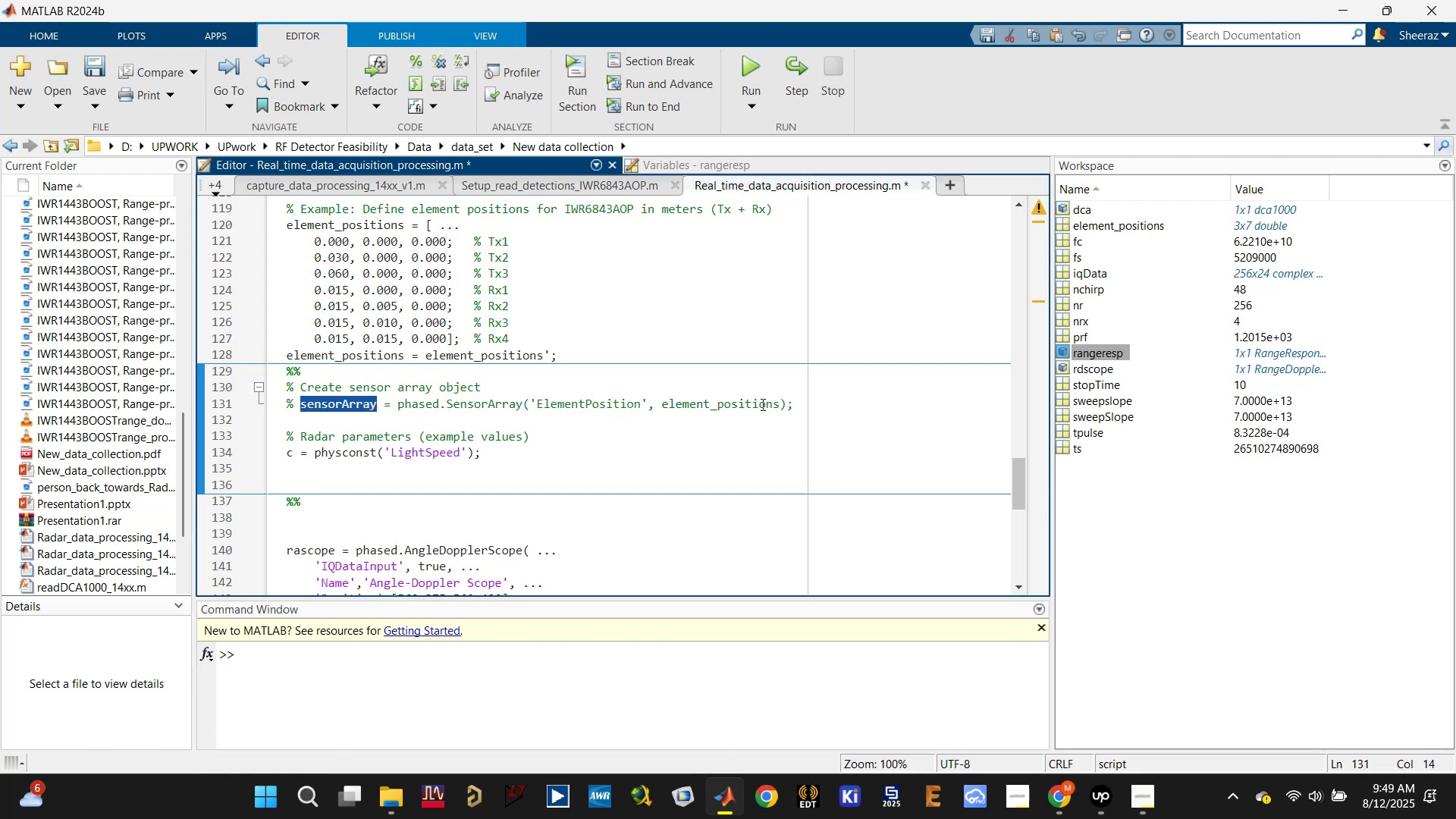 
left_click([821, 400])
 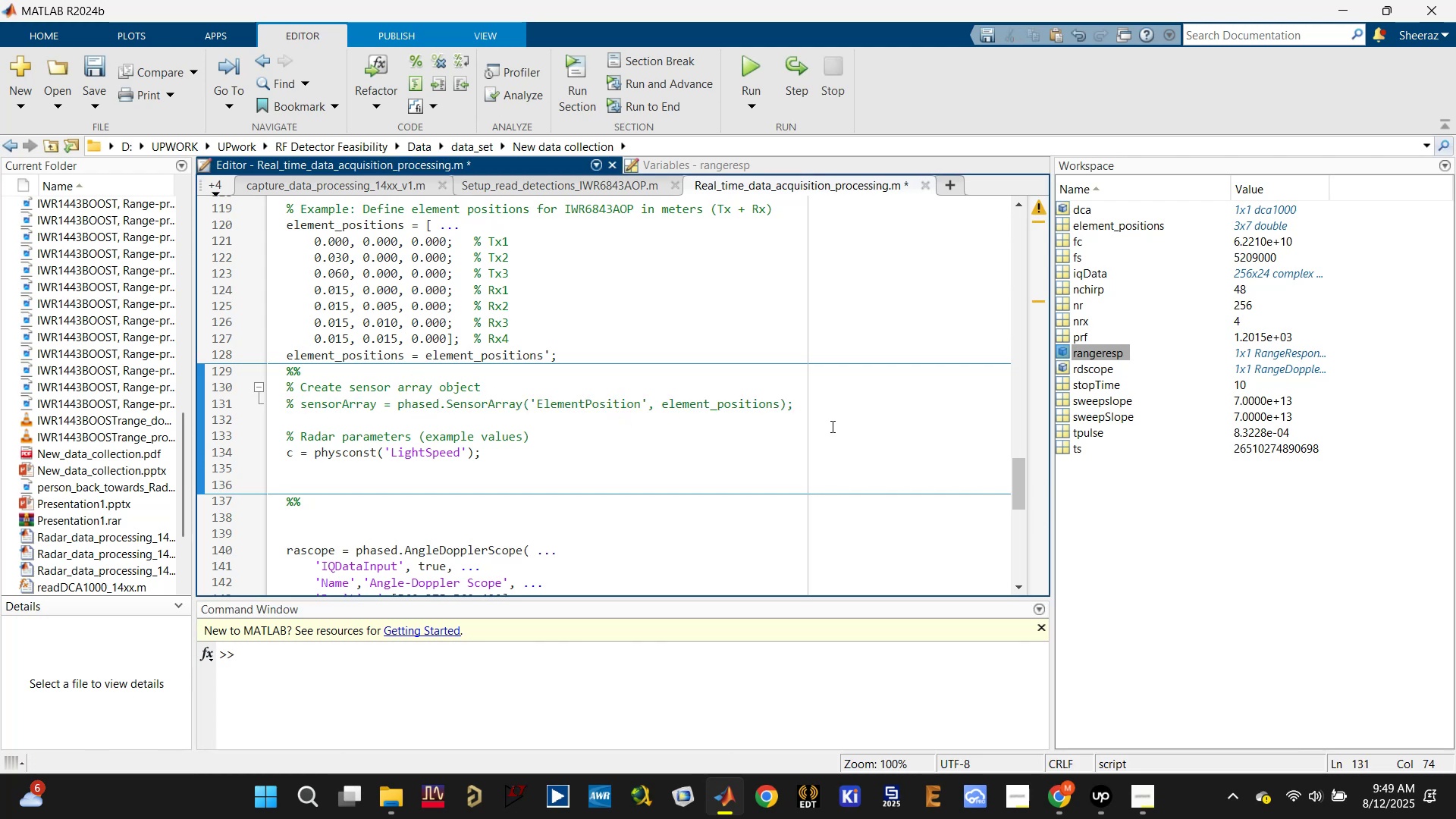 
key(Enter)
 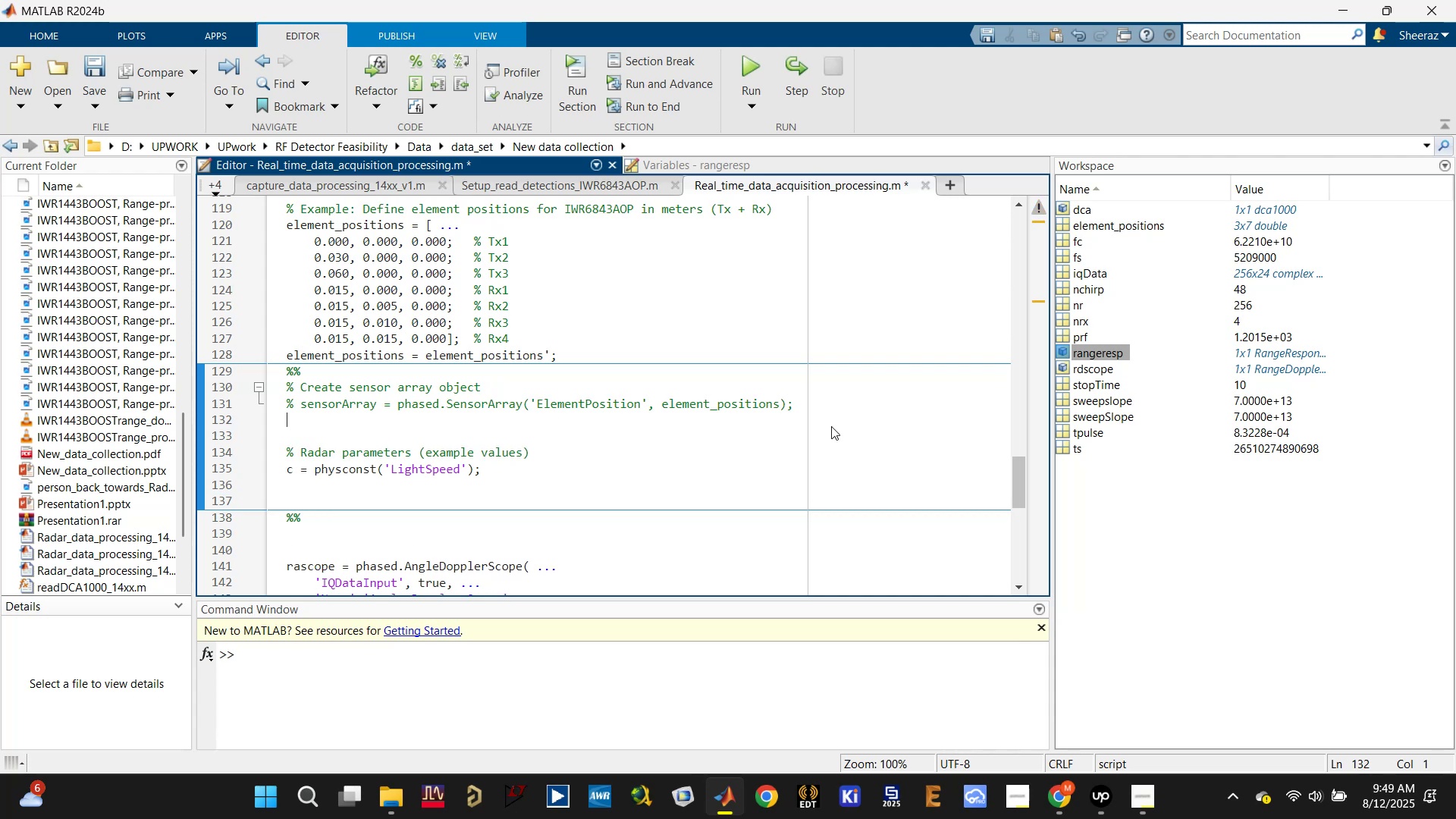 
type(sensorArray=phsa)
key(Backspace)
key(Backspace)
type(ased.Se)
key(Backspace)
key(Backspace)
type(sens)
key(Tab)
key(Backspace)
key(Backspace)
key(Backspace)
key(Backspace)
type(S)
key(Tab)
key(Backspace)
key(Backspace)
key(Backspace)
type(ens)
 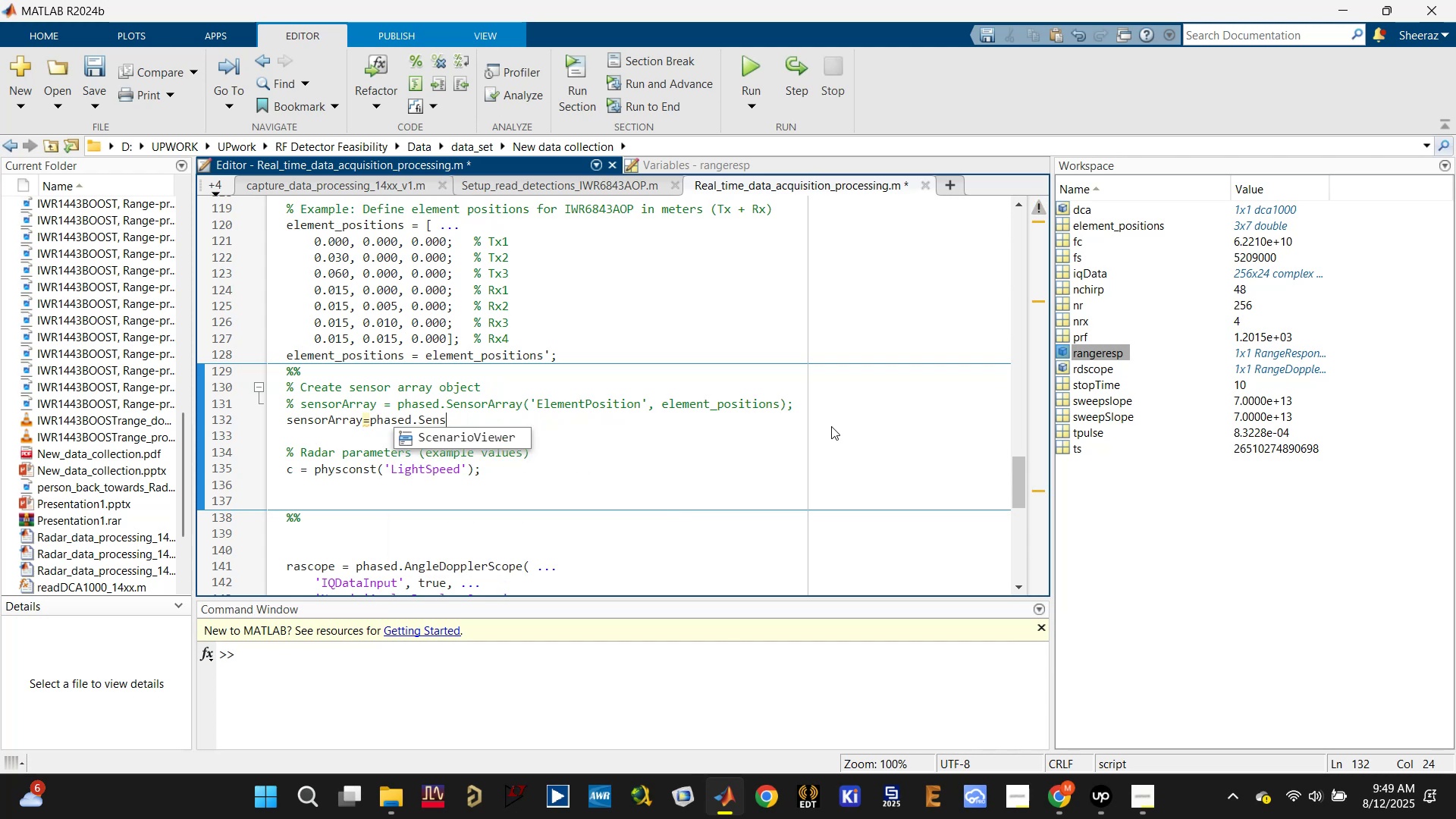 
wait(5.59)
 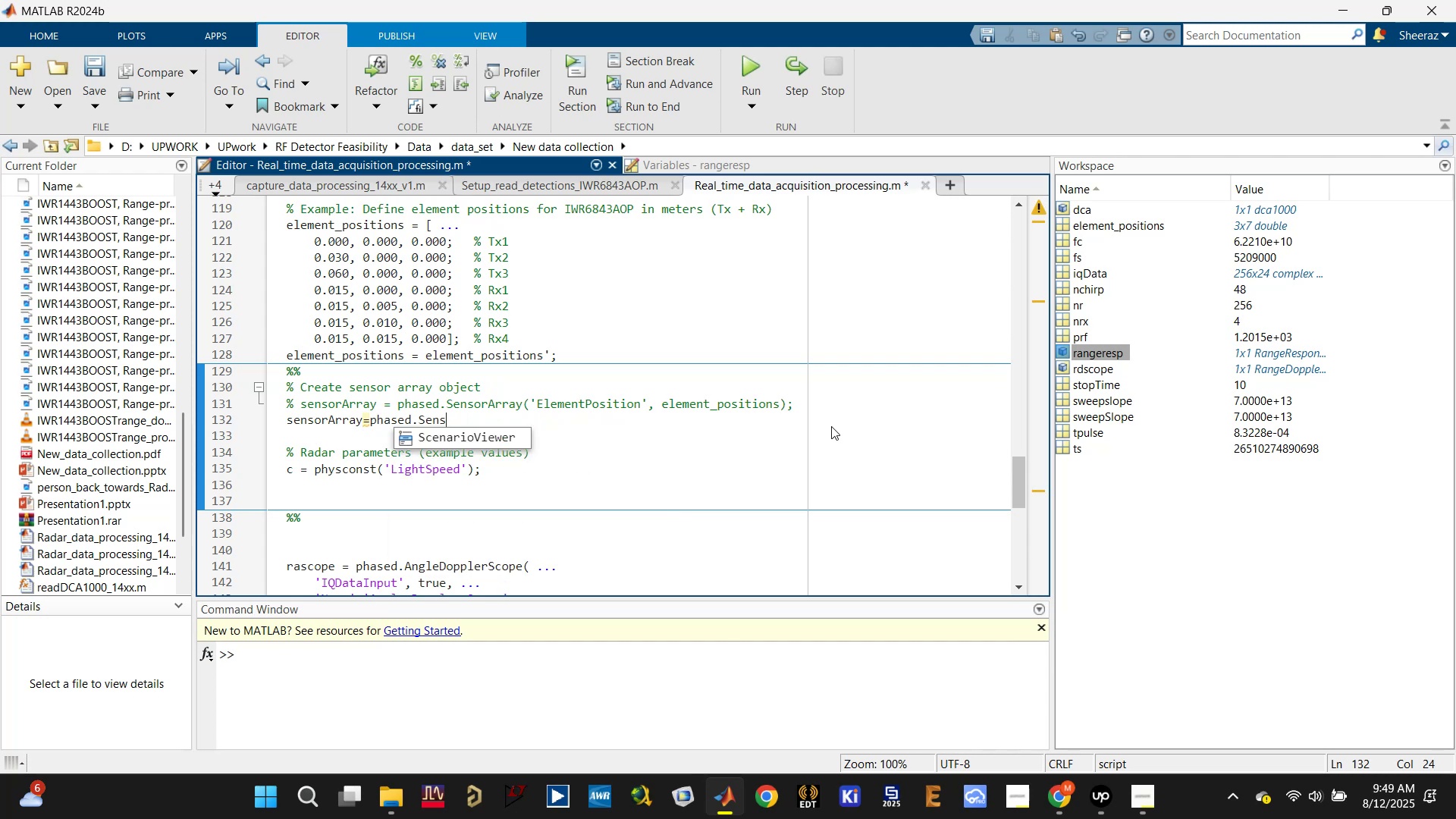 
left_click([554, 419])
 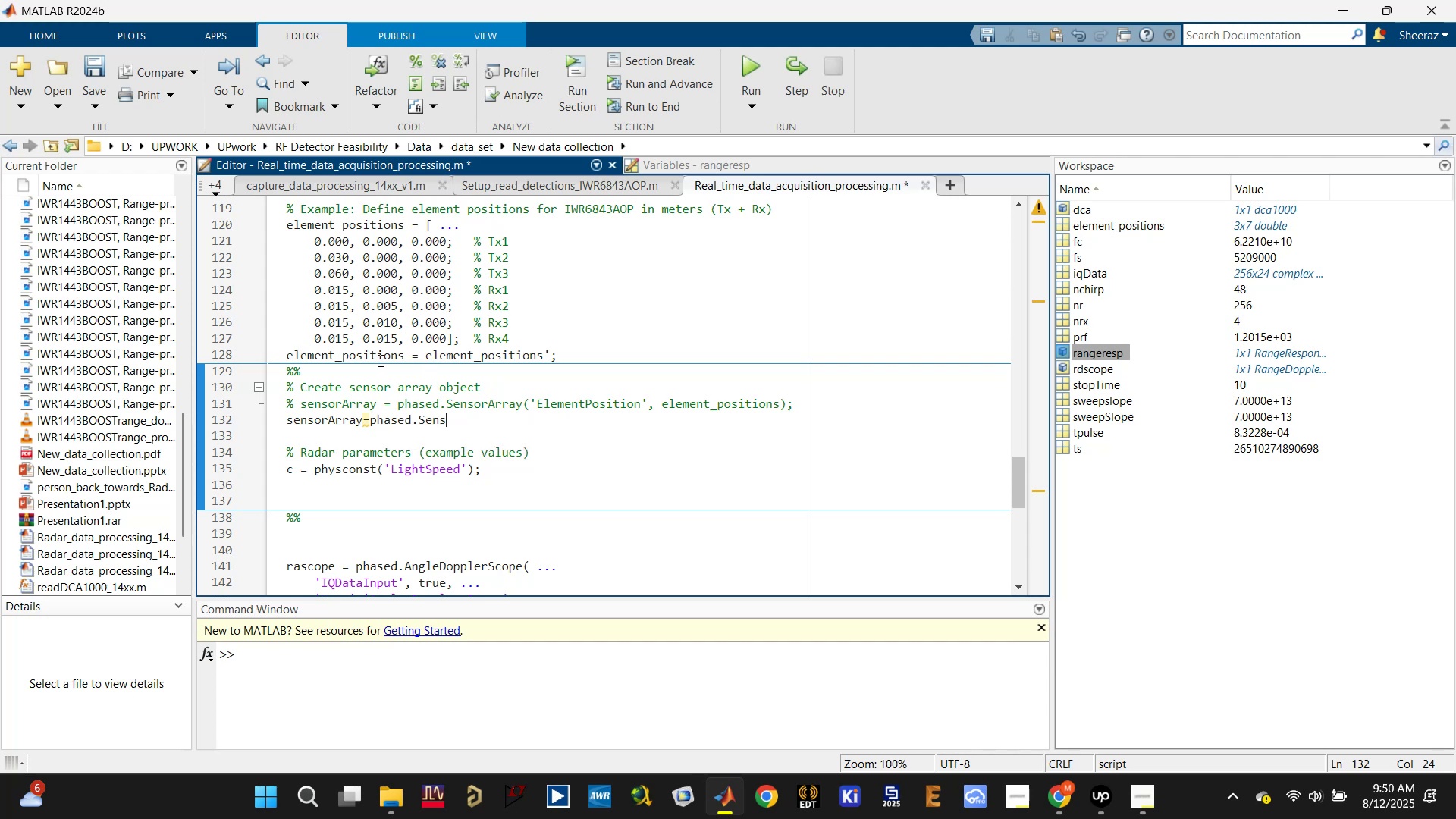 
left_click([500, 358])
 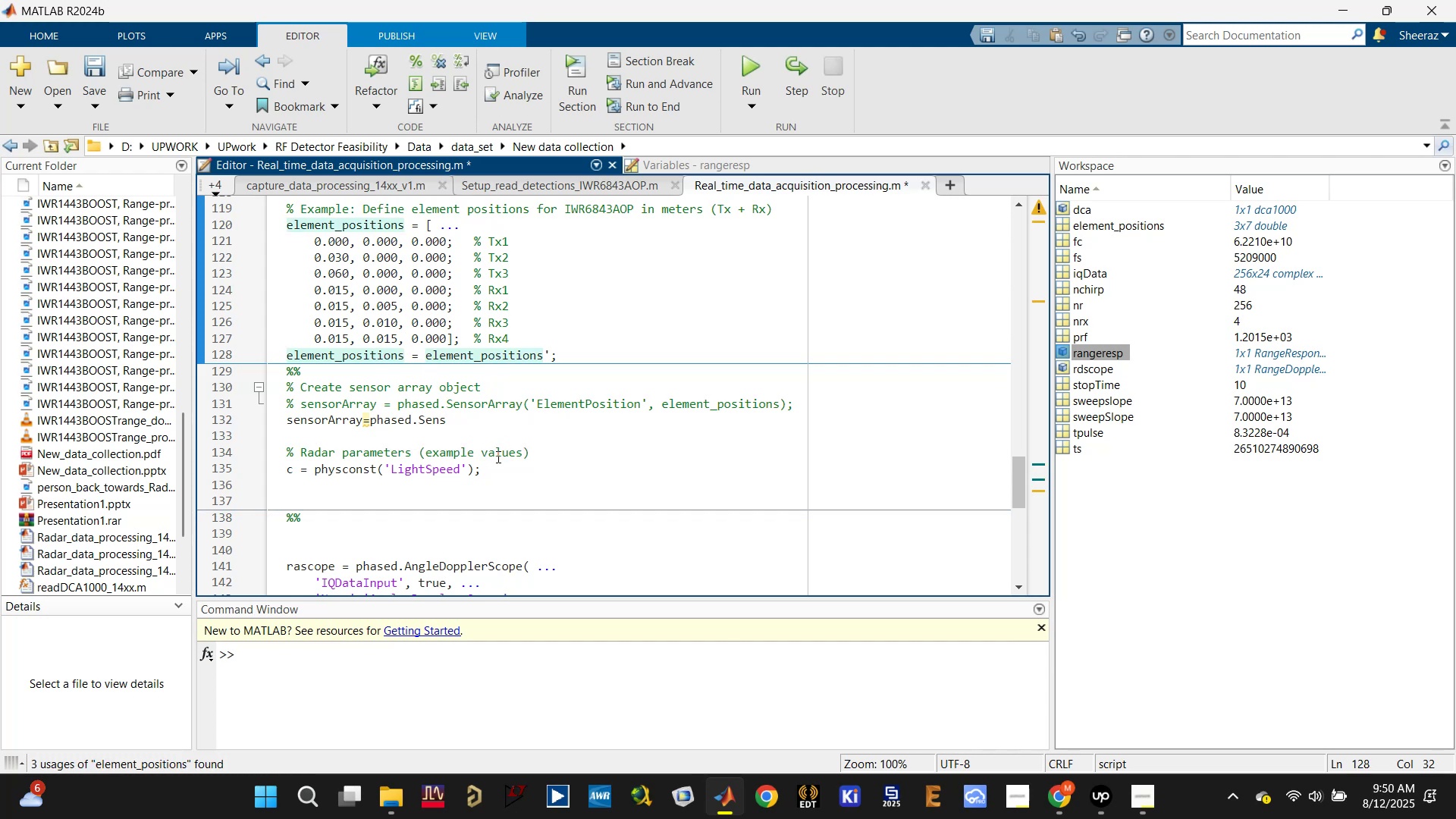 
scroll: coordinate [497, 460], scroll_direction: down, amount: 2.0
 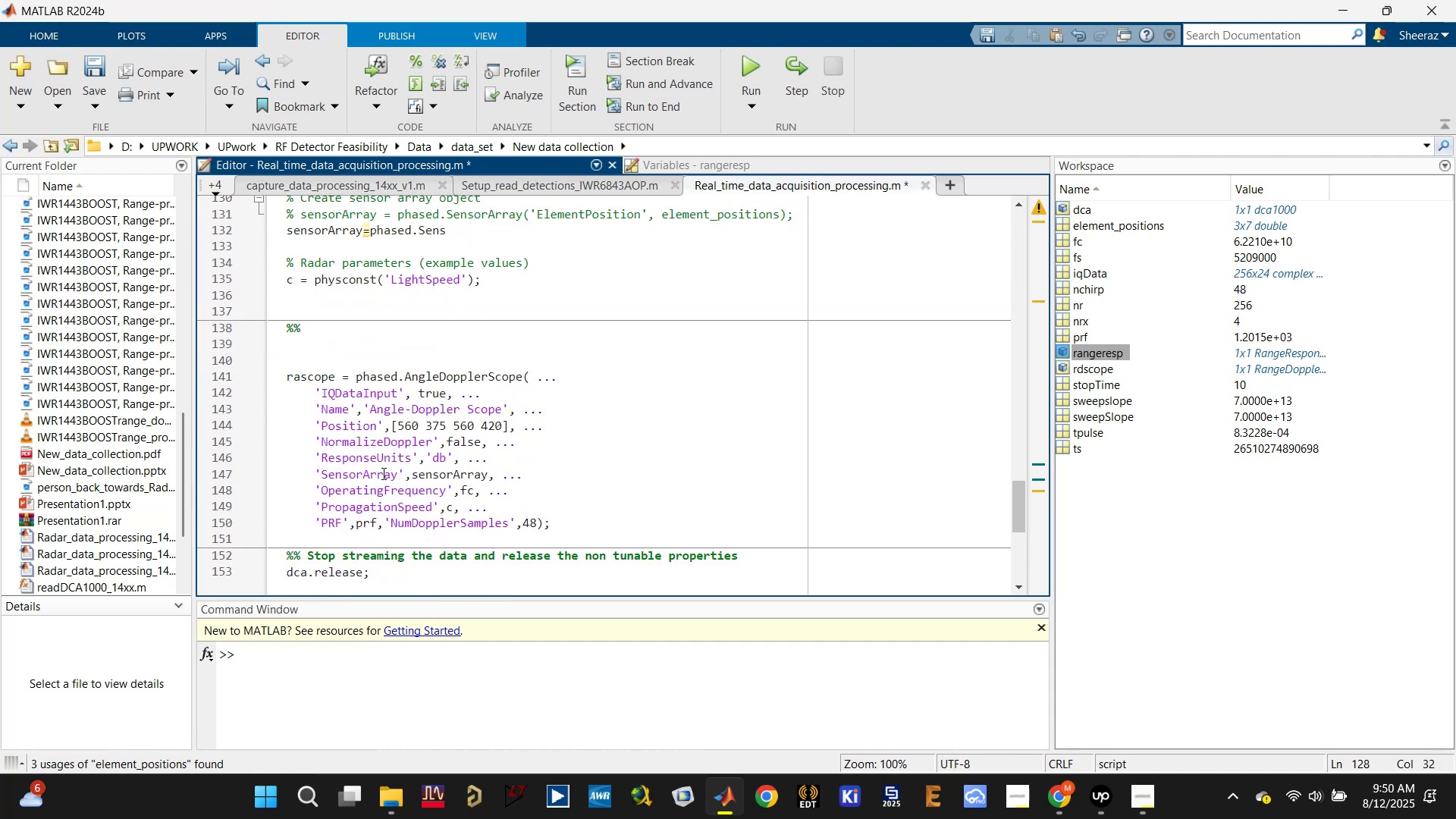 
double_click([444, 479])
 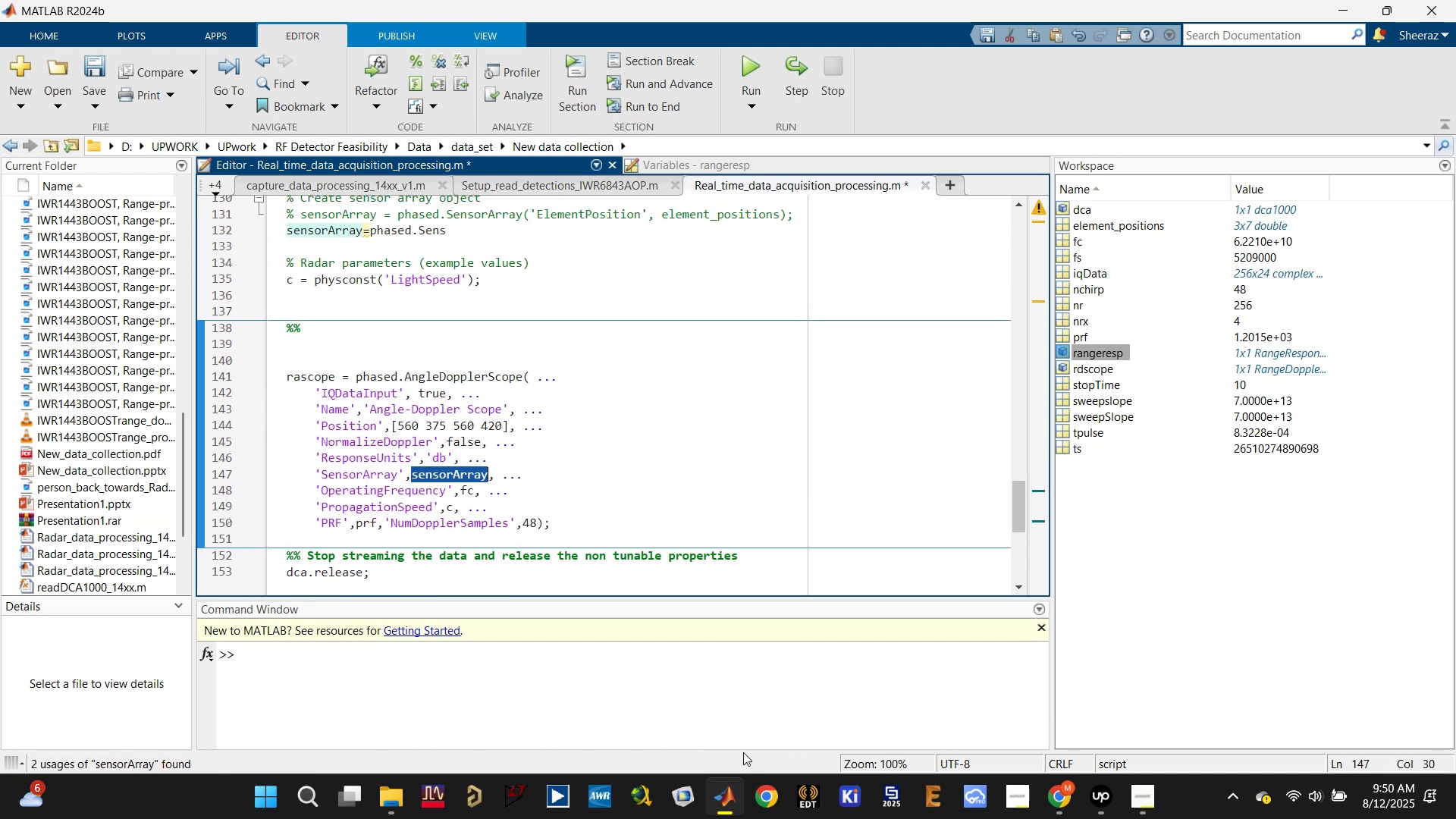 
wait(6.62)
 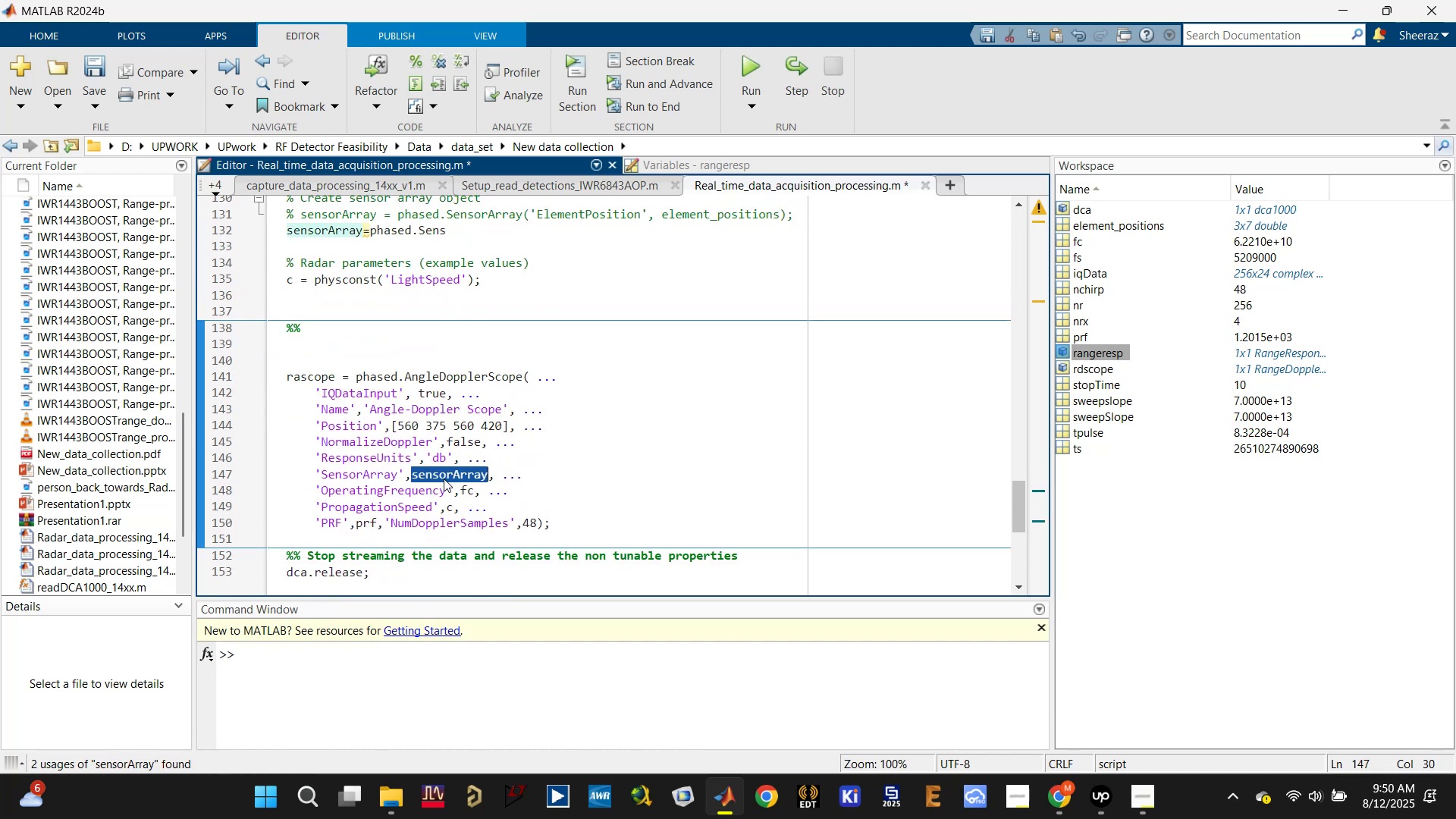 
left_click([1005, 691])
 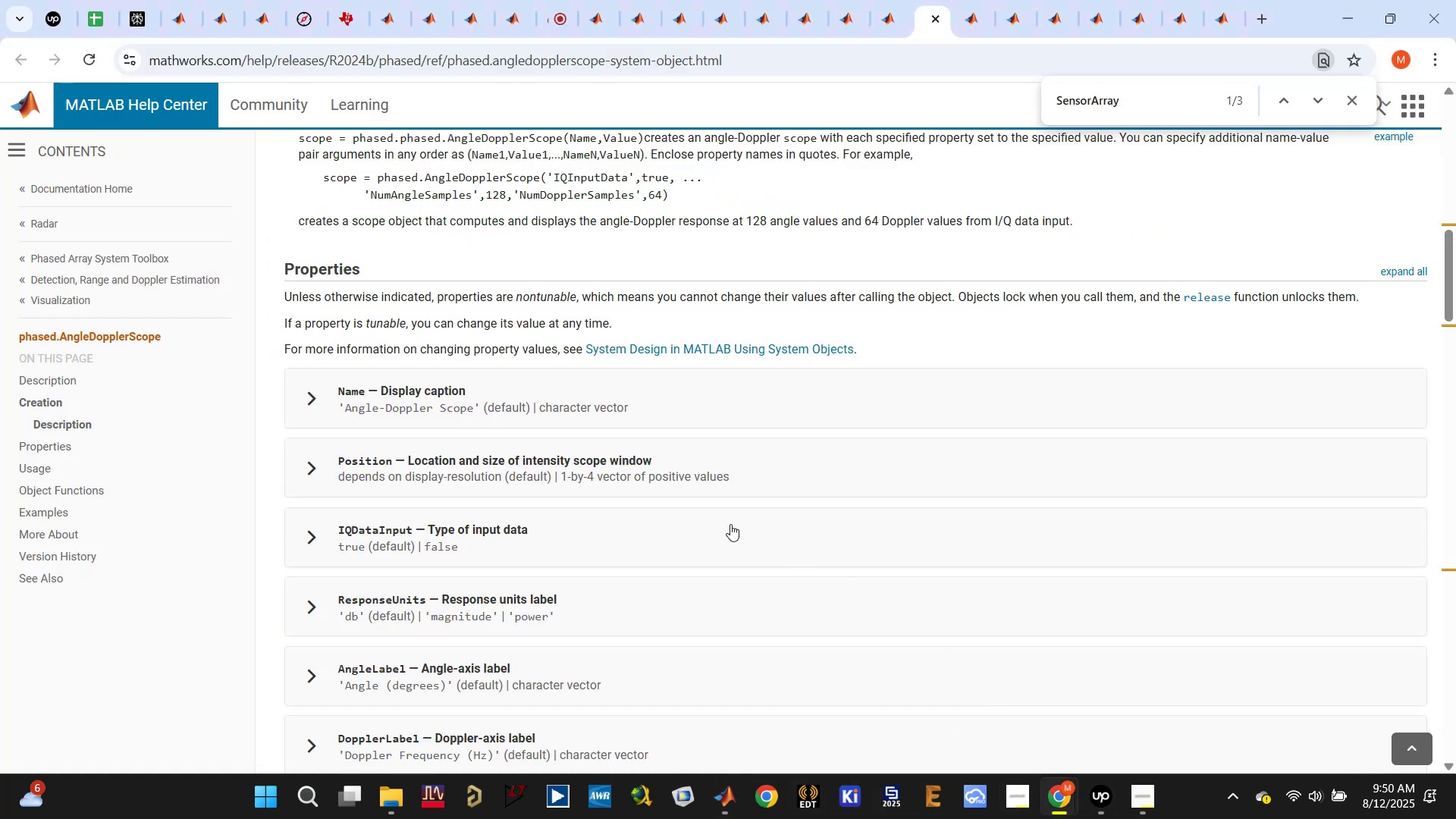 
scroll: coordinate [723, 529], scroll_direction: down, amount: 3.0
 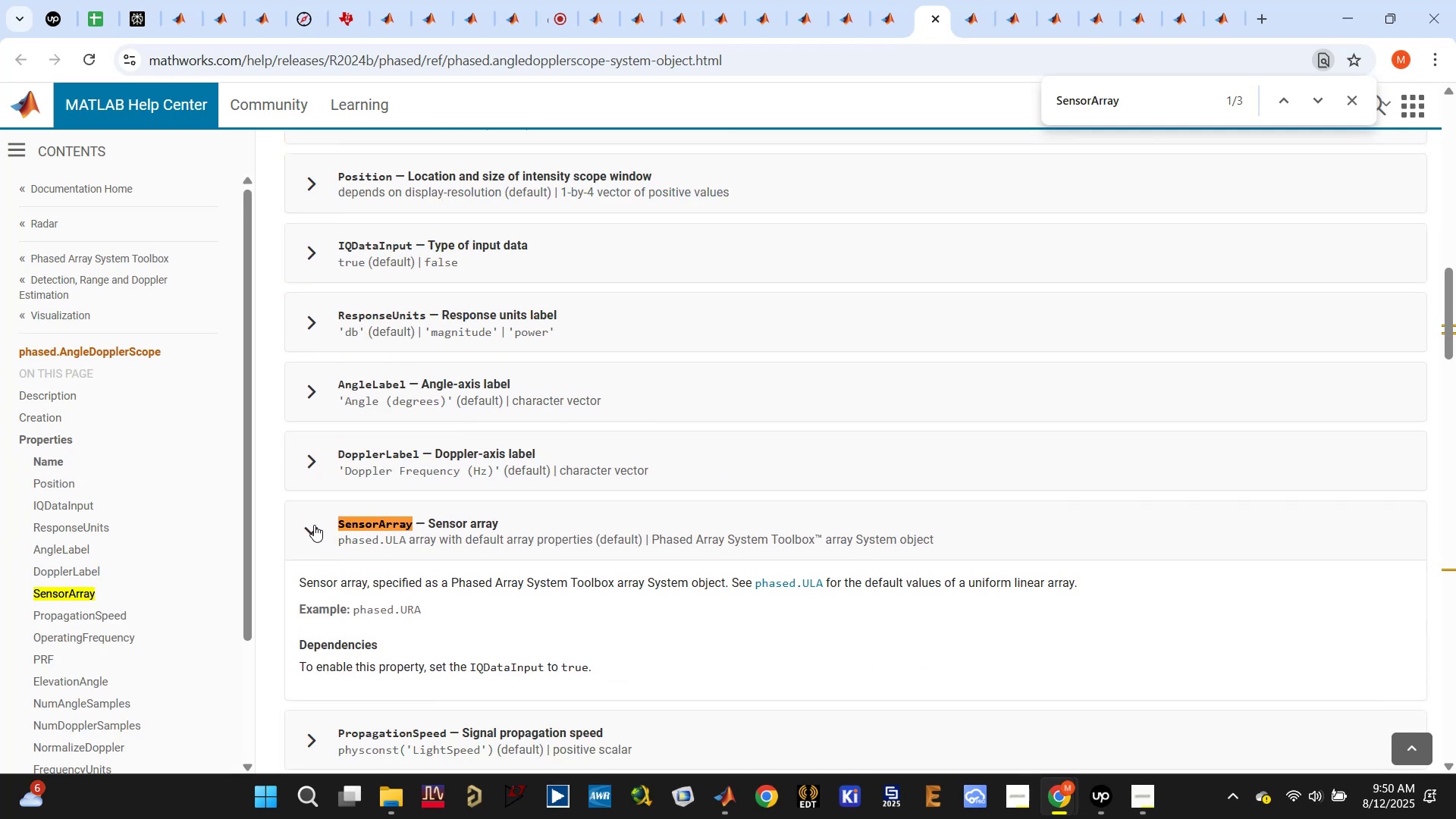 
left_click([314, 525])
 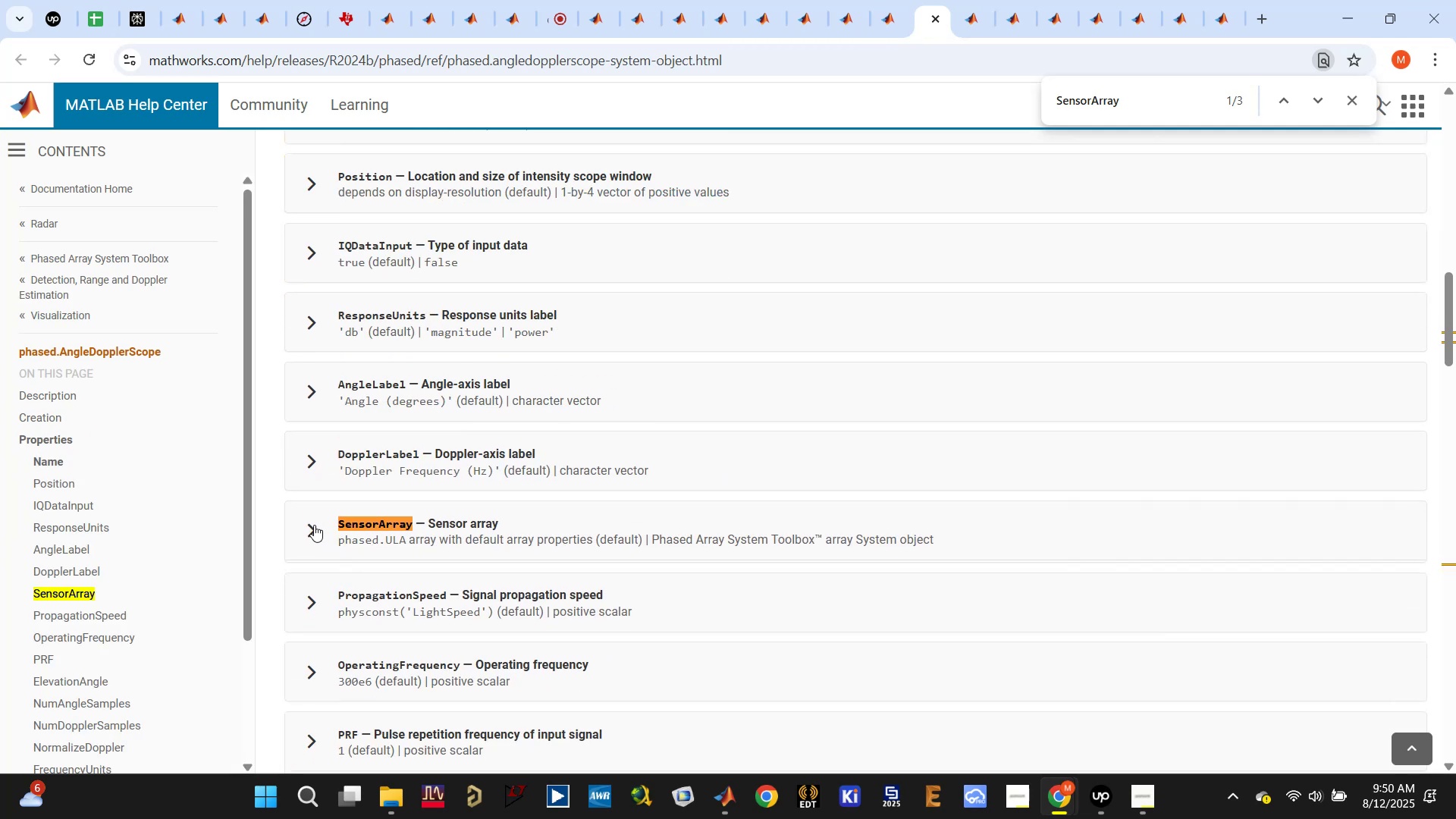 
left_click([314, 525])
 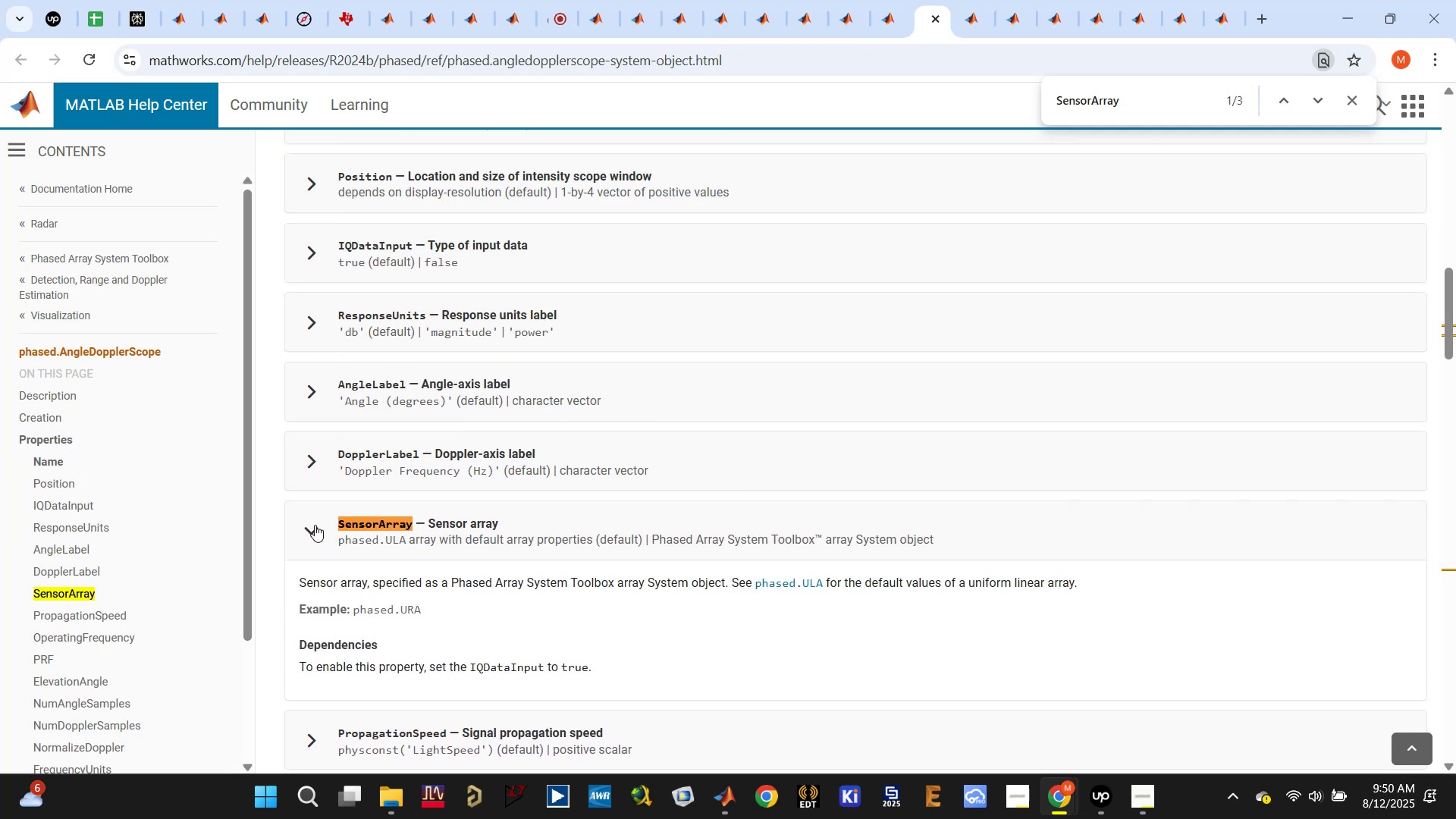 
scroll: coordinate [801, 568], scroll_direction: down, amount: 5.0
 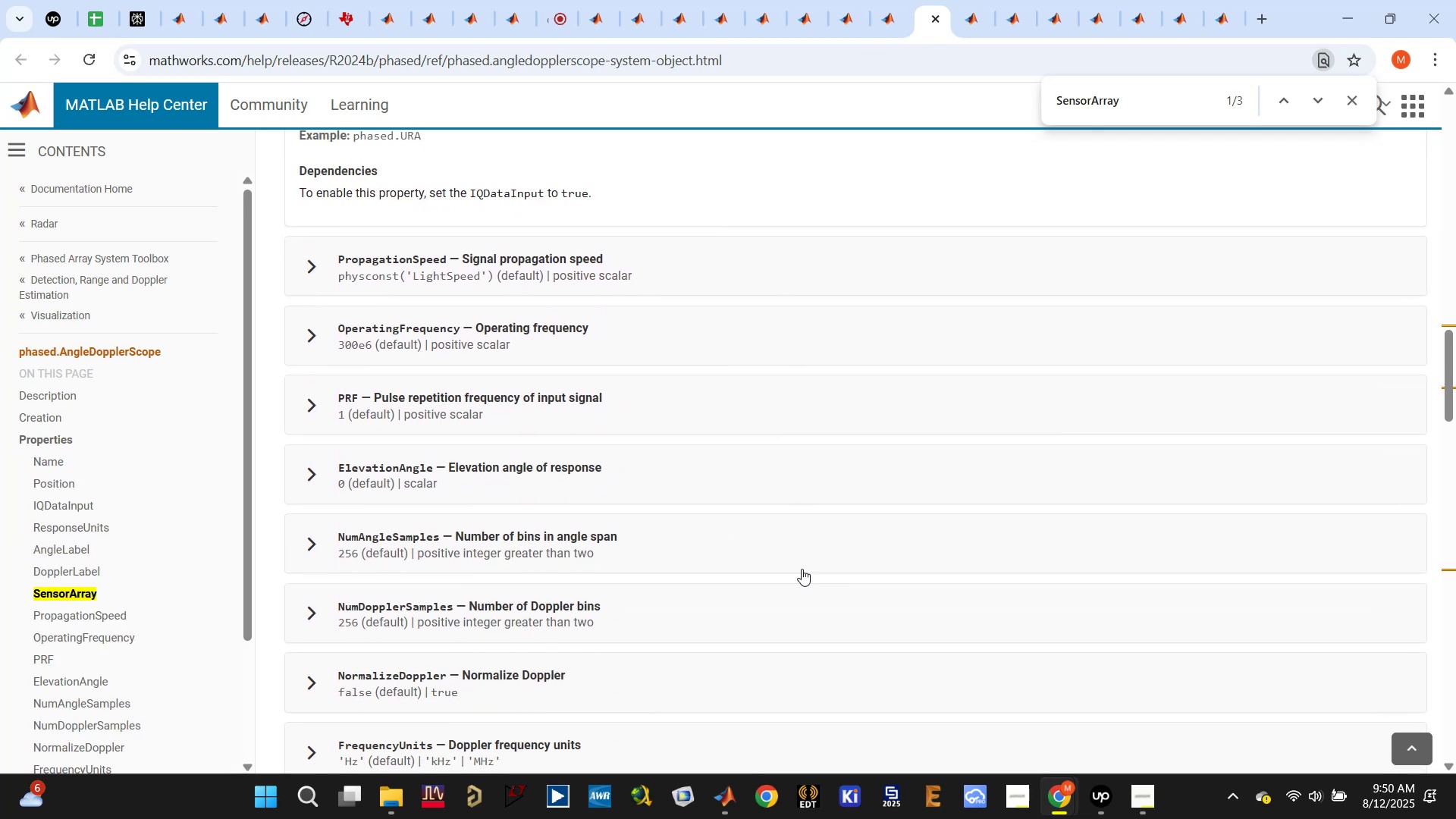 
scroll: coordinate [720, 520], scroll_direction: up, amount: 6.0
 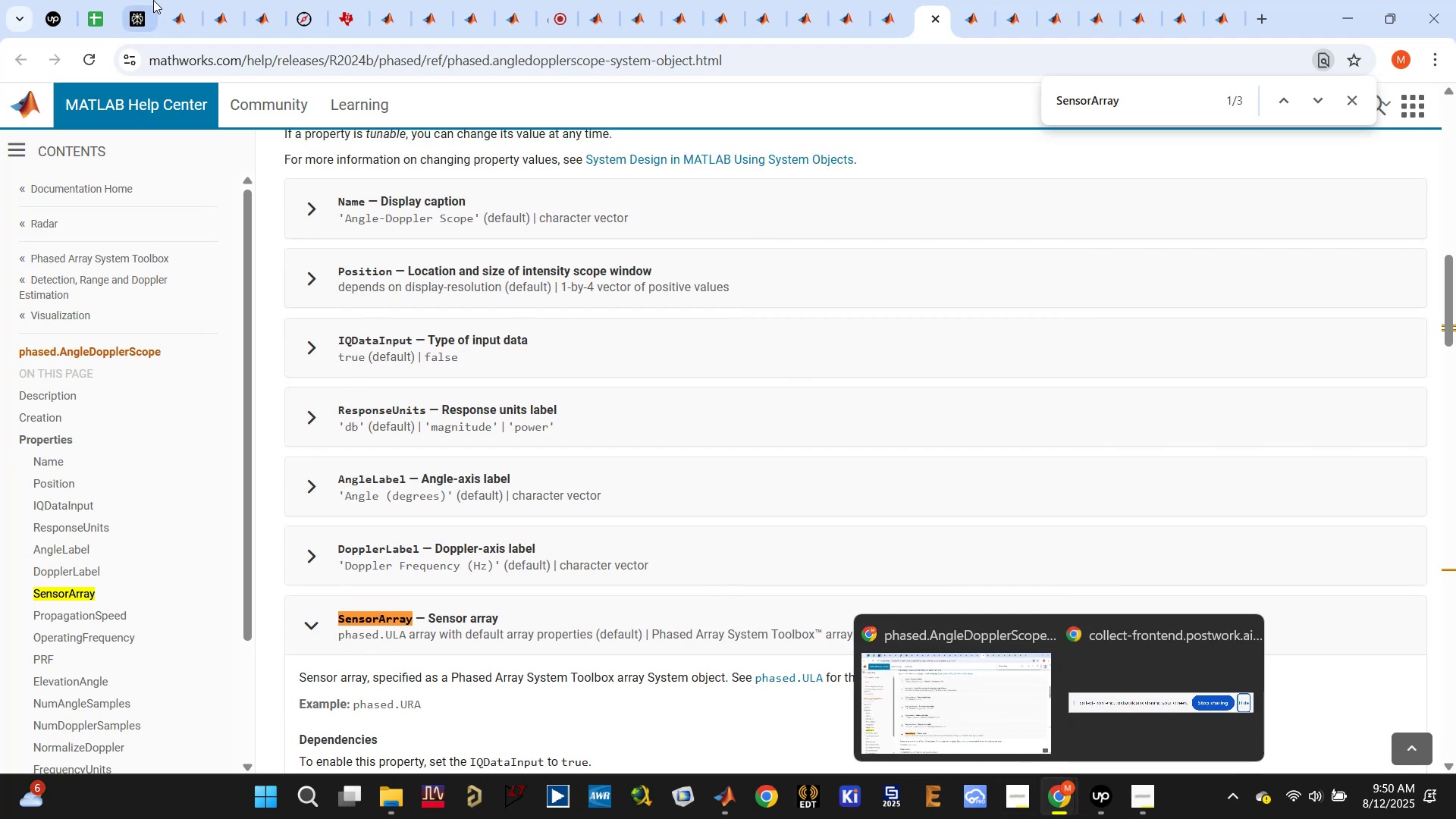 
left_click([133, 18])
 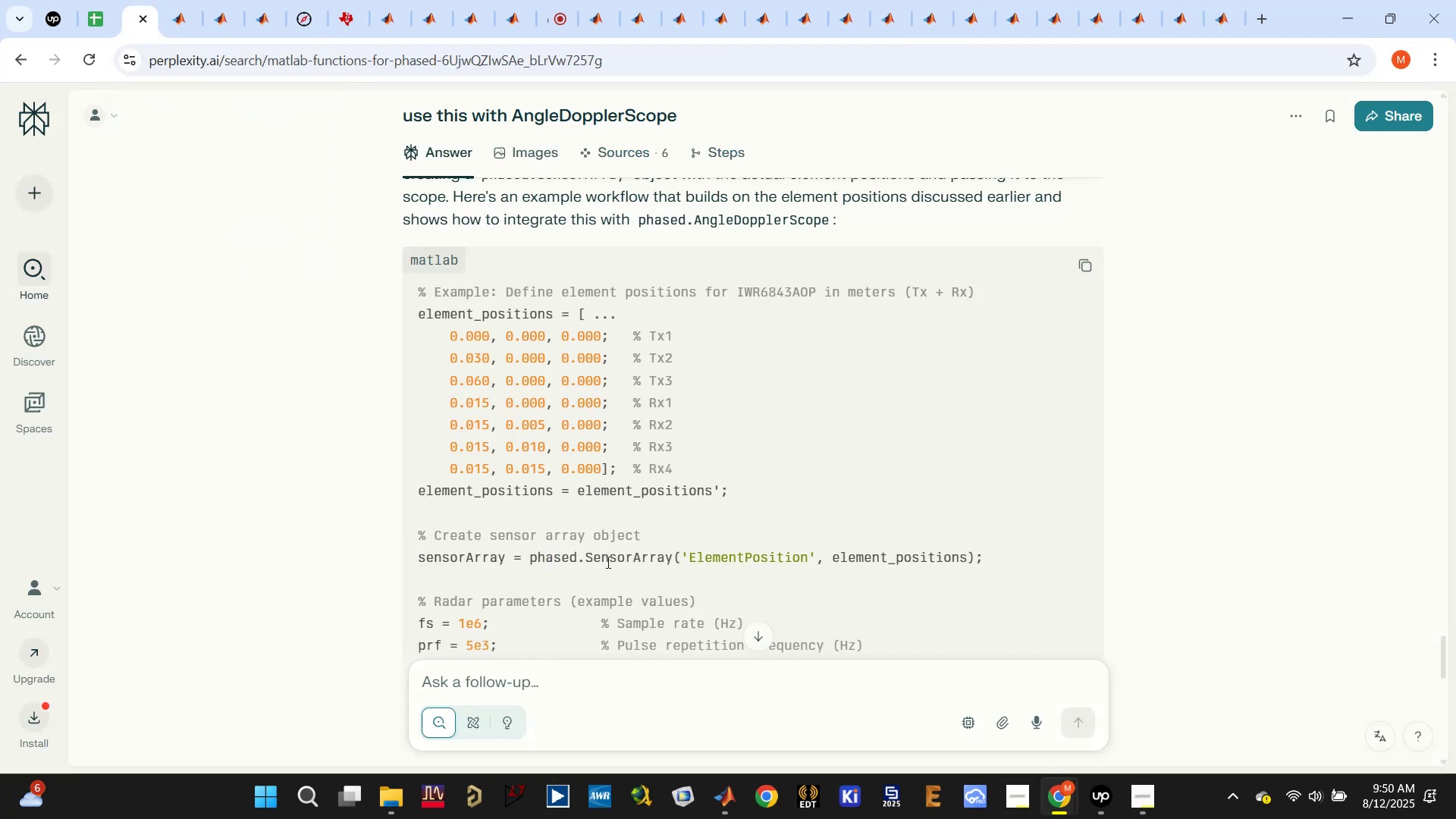 
double_click([601, 559])
 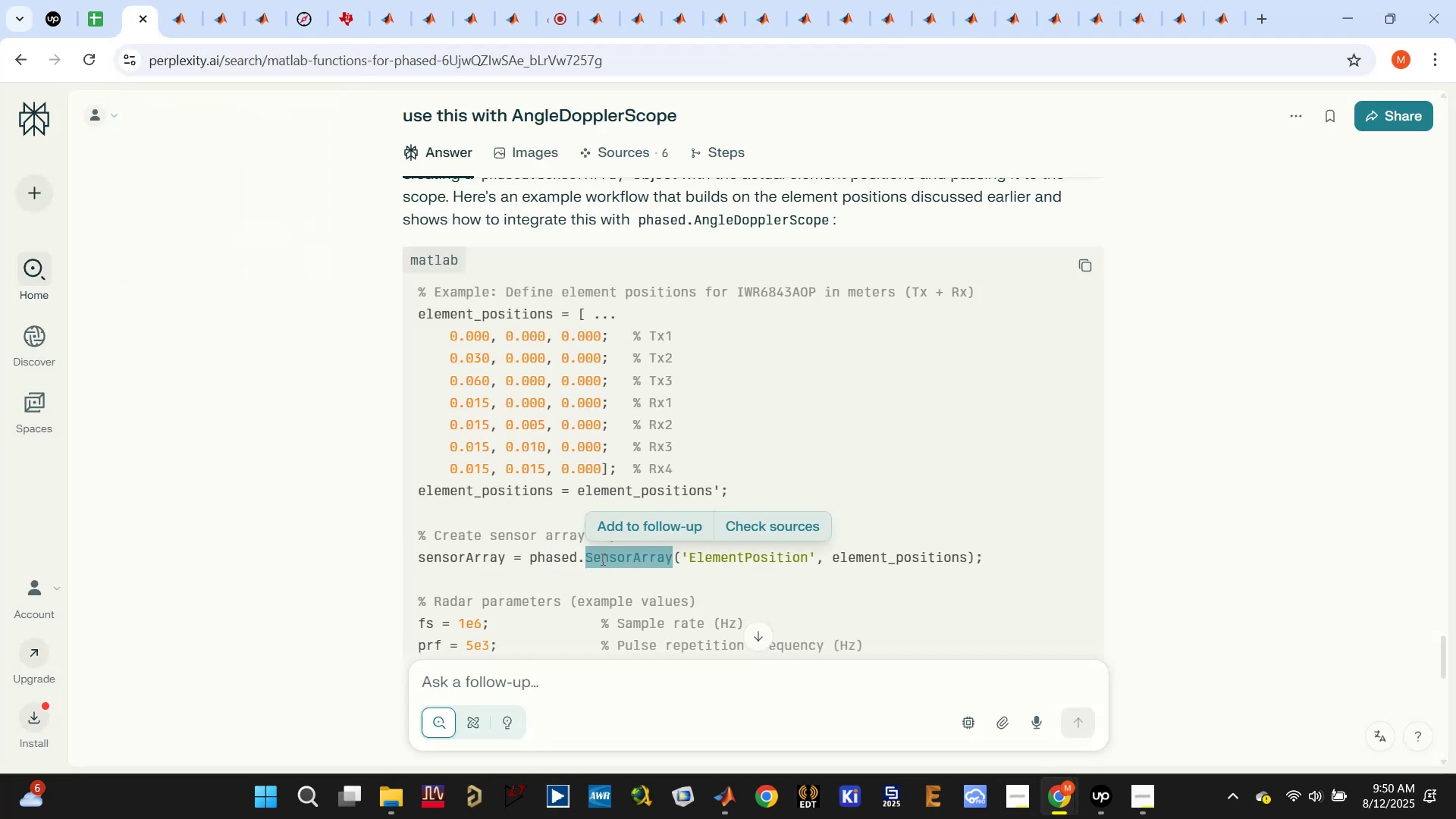 
triple_click([601, 559])
 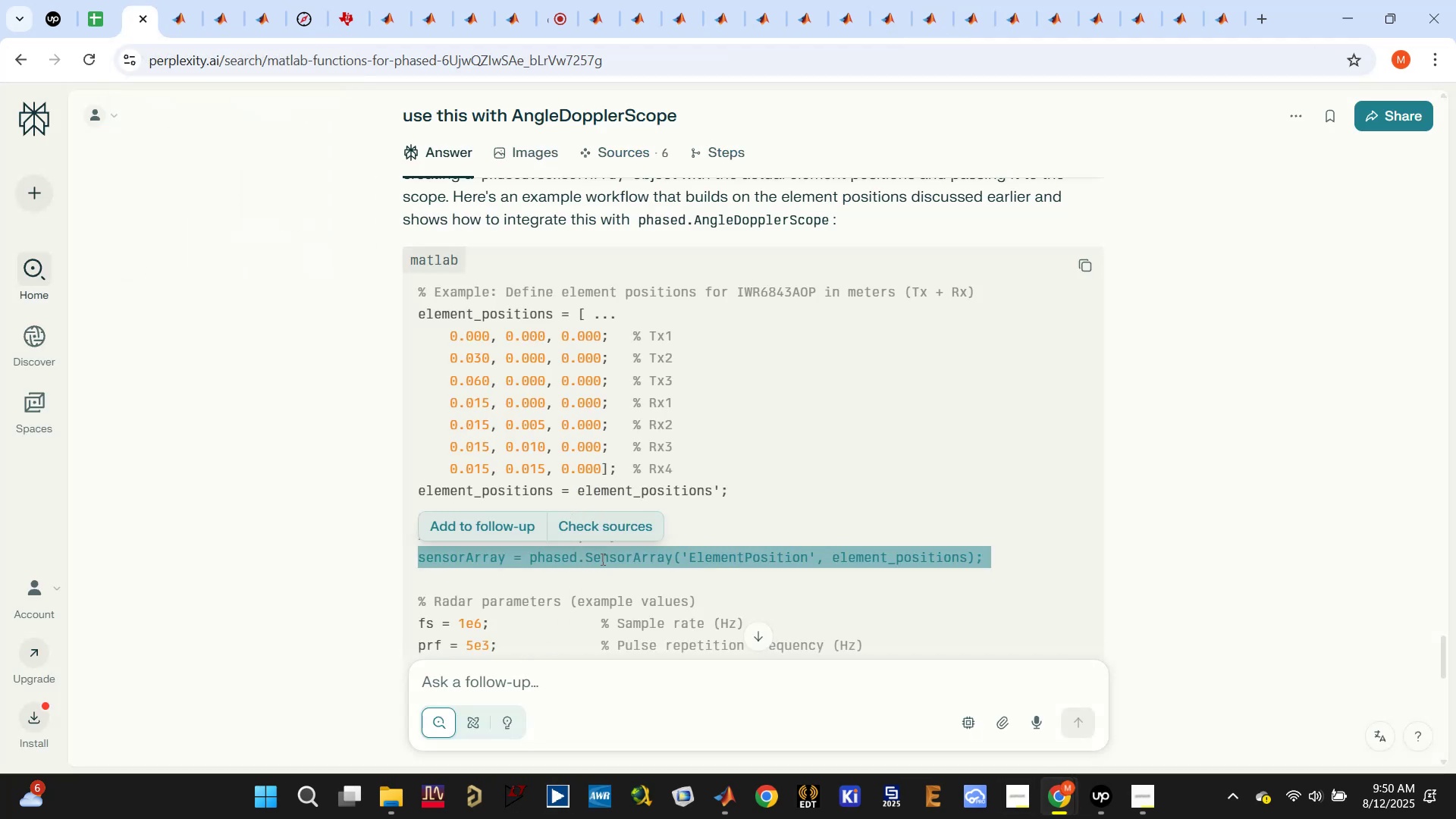 
key(Control+C)
 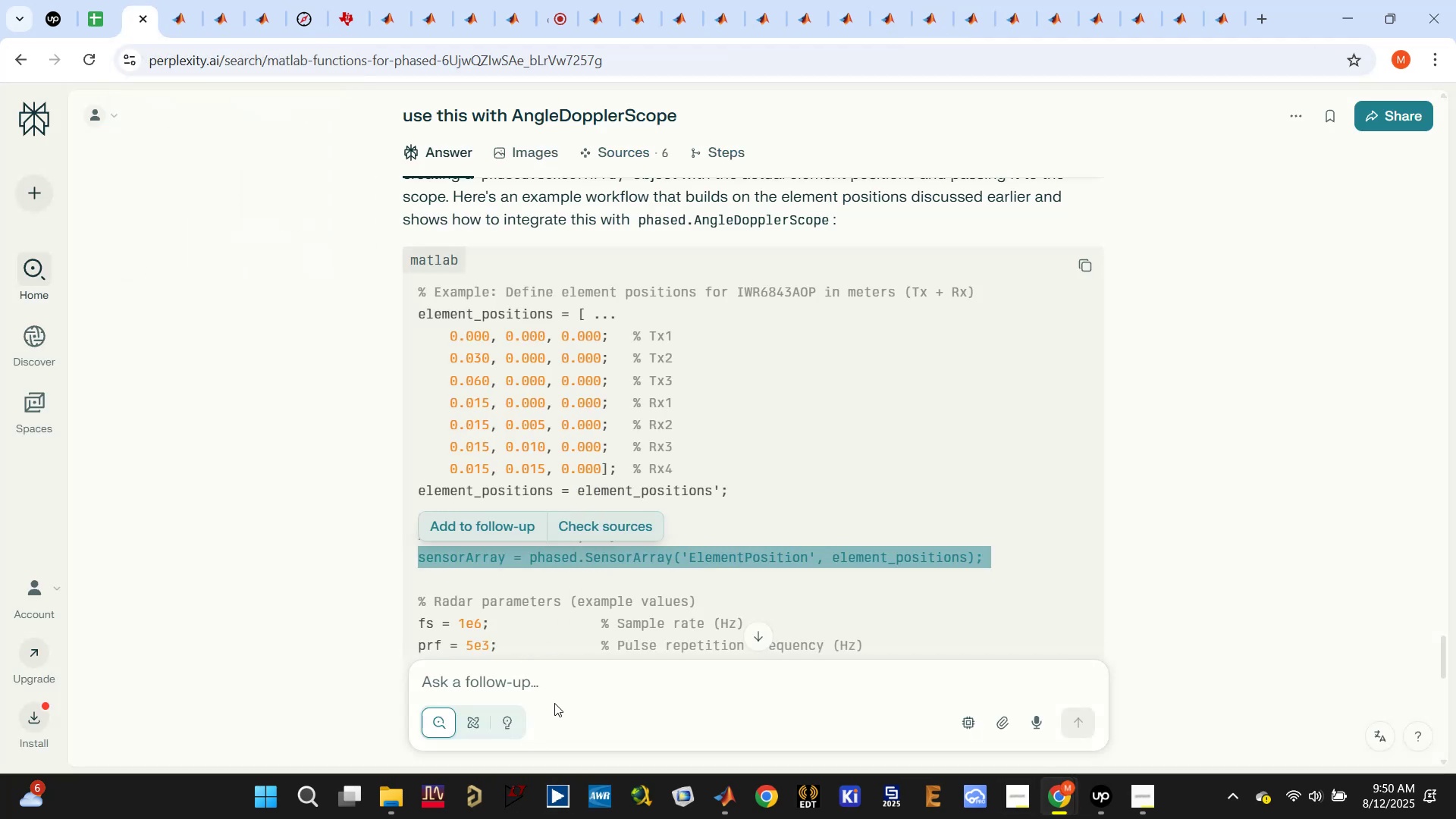 
left_click([565, 686])
 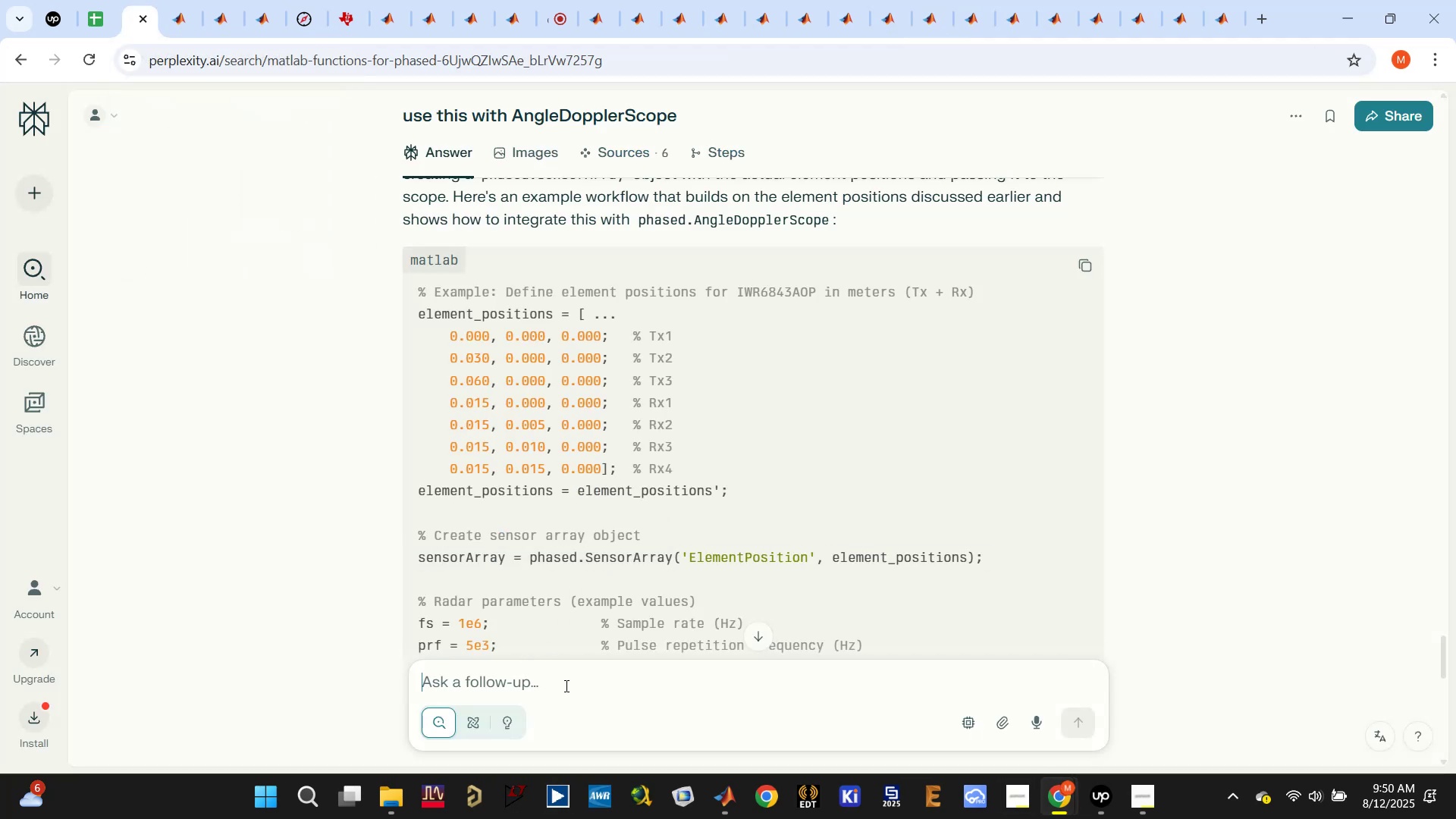 
key(Control+ControlLeft)
 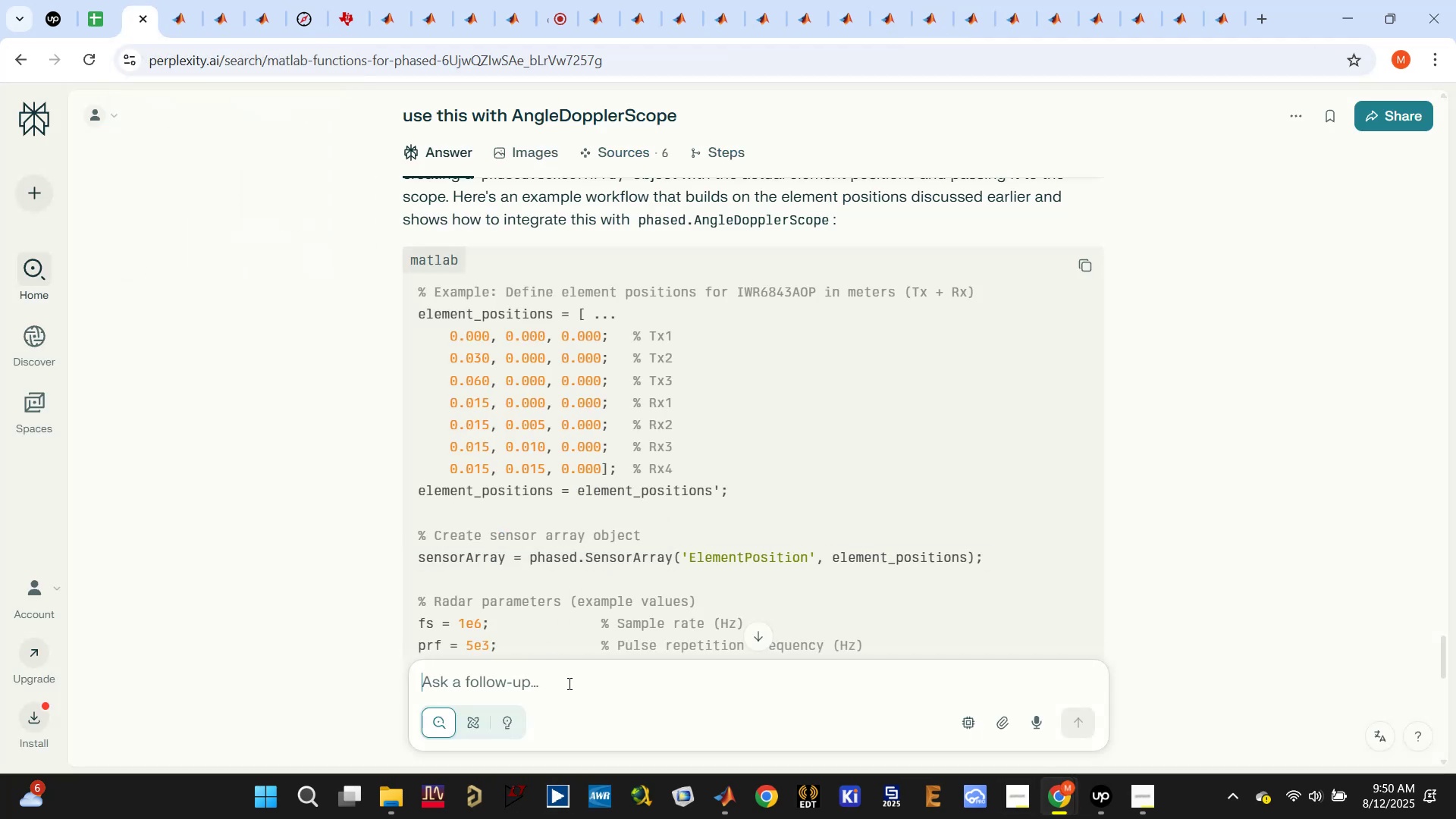 
type(this line doesnt work in matlav)
key(Backspace)
type(b :)
 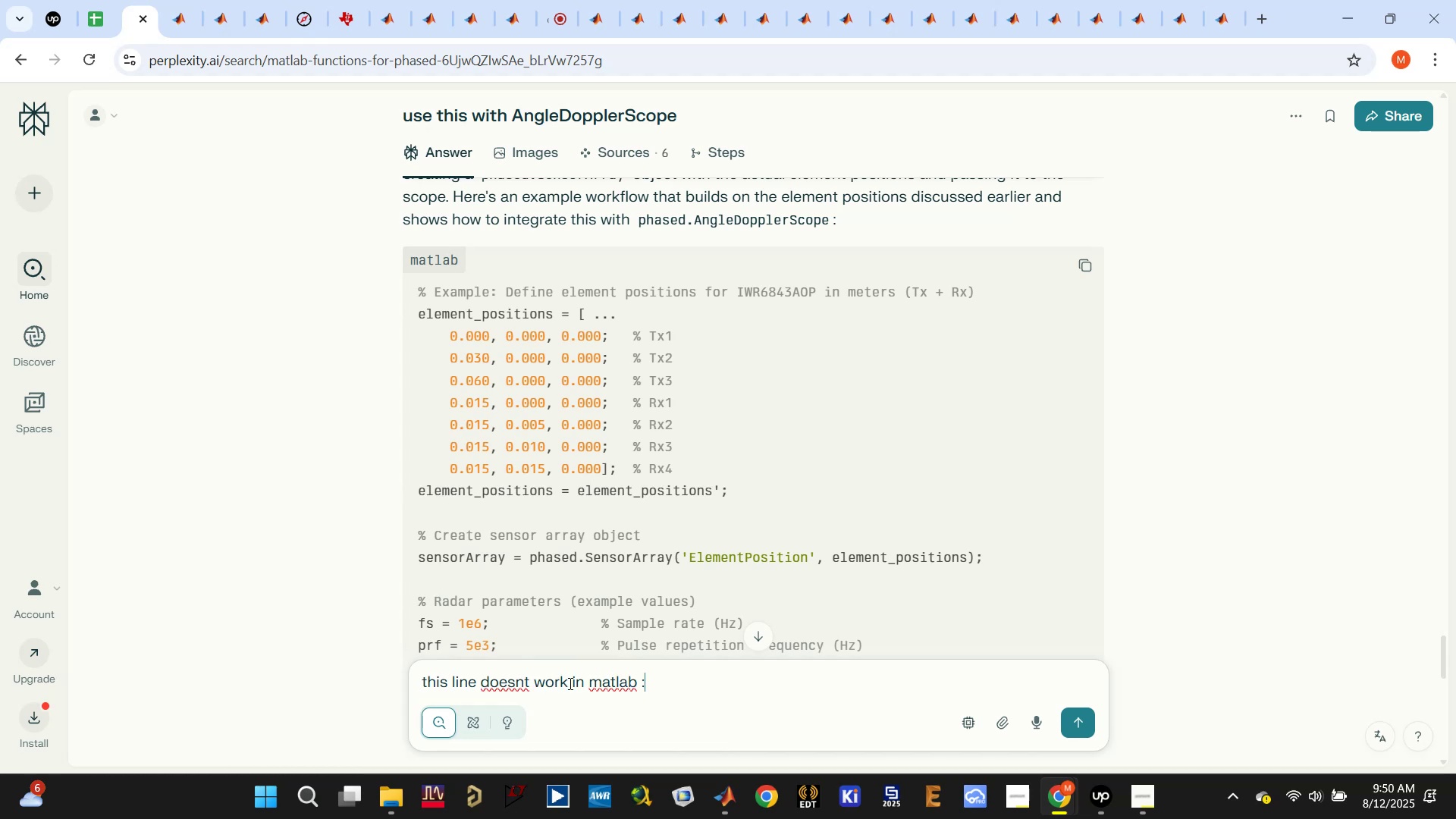 
 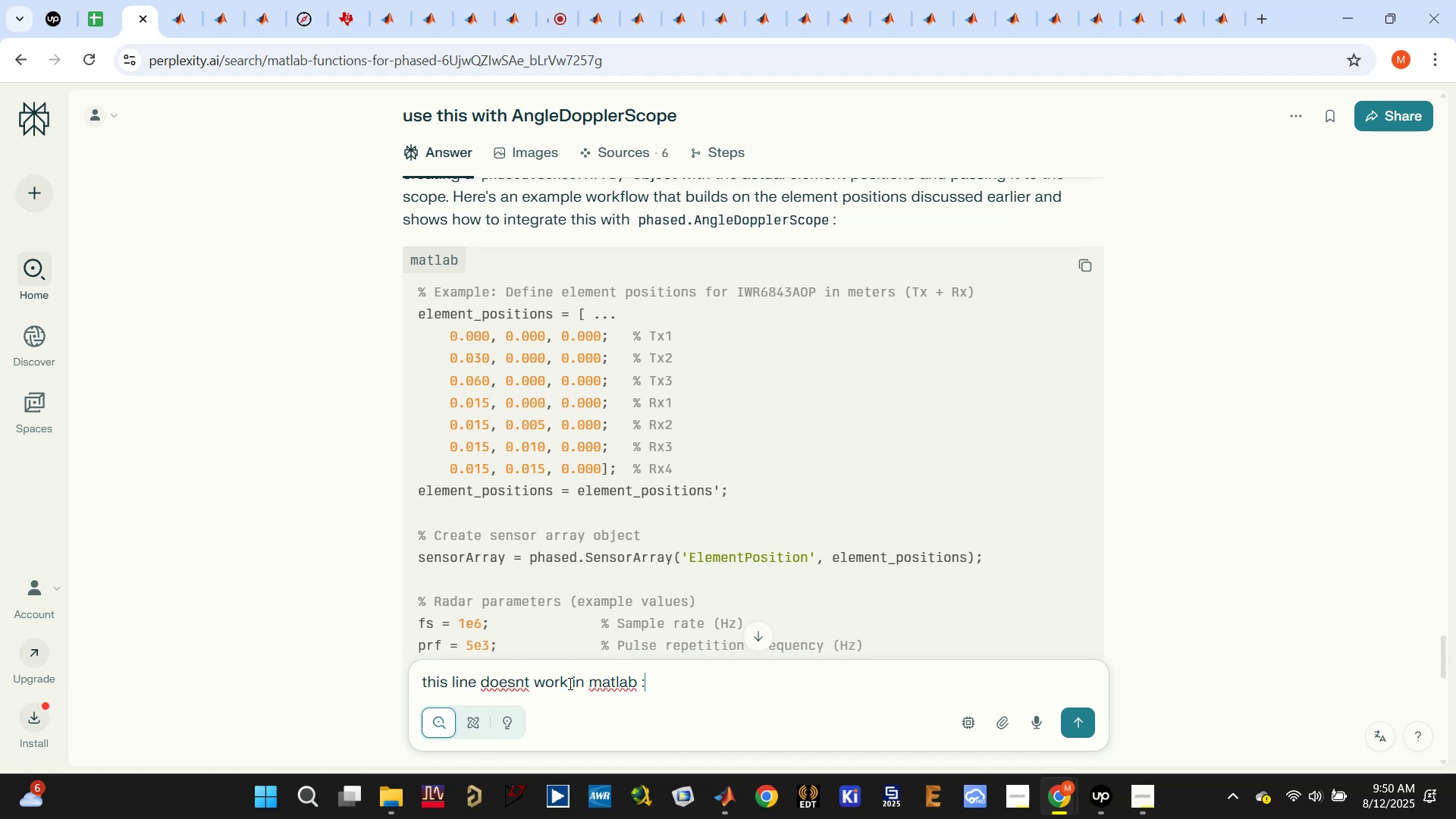 
key(Enter)
 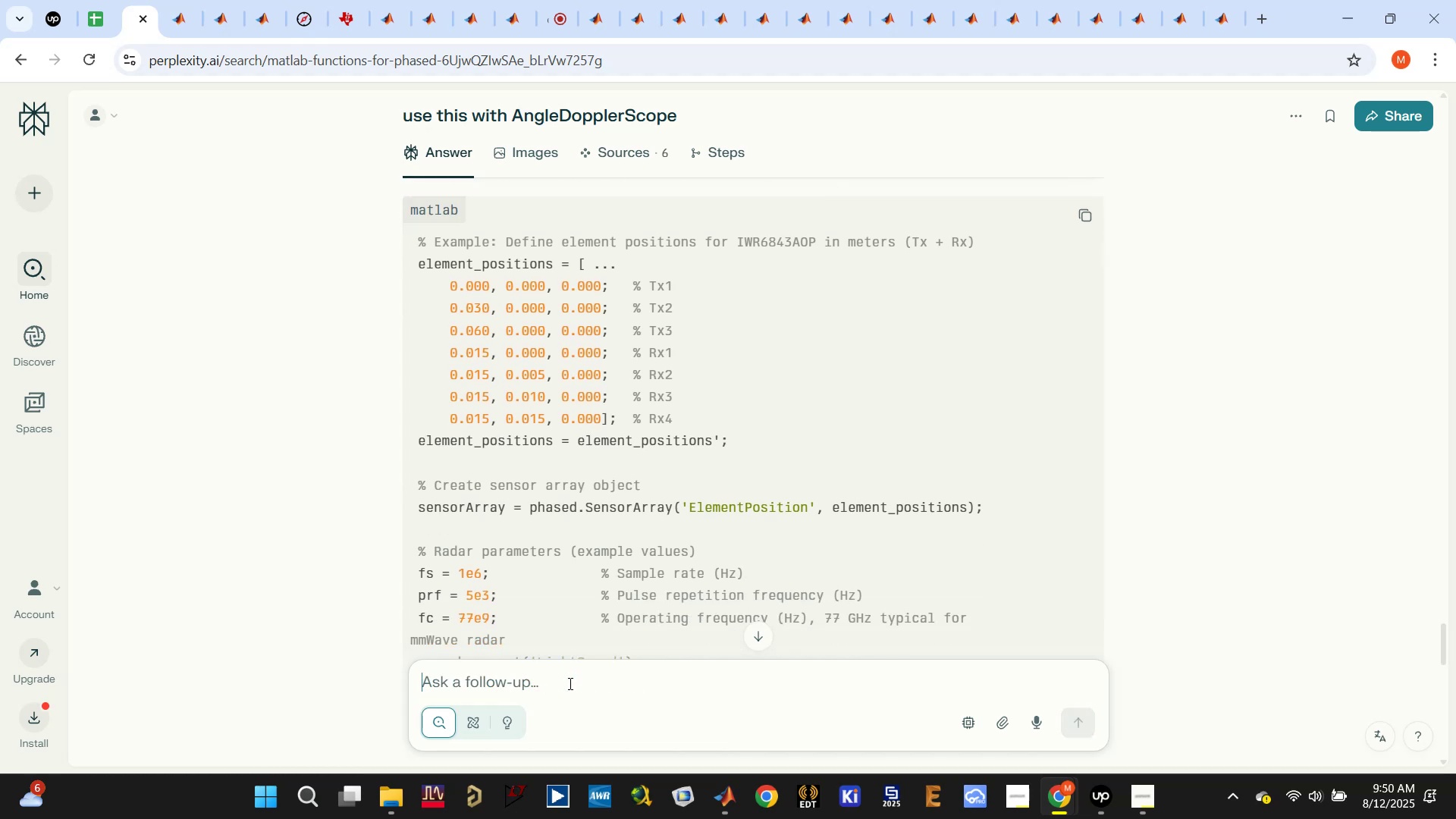 
key(Control+V)
 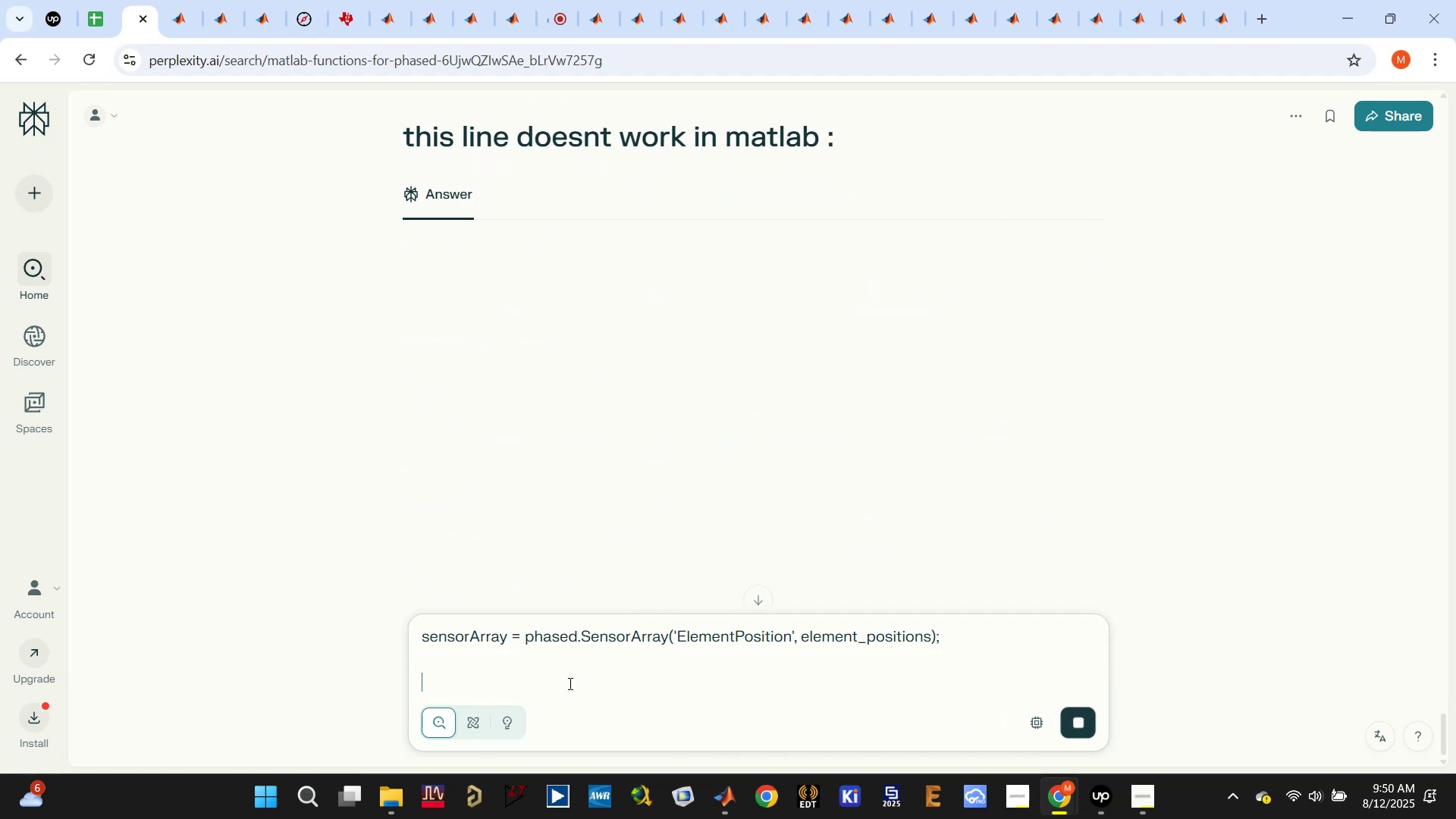 
key(Enter)
 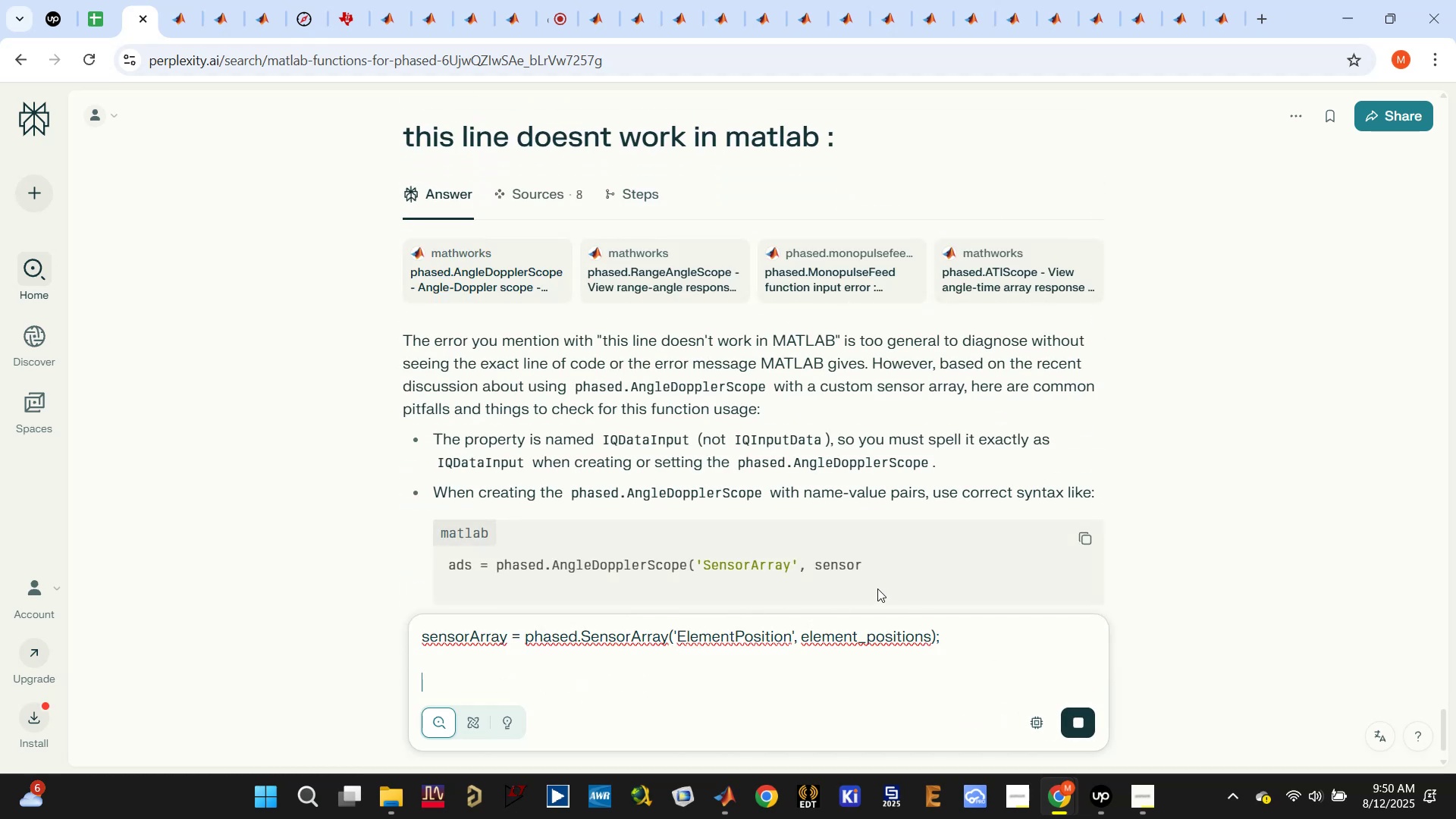 
scroll: coordinate [882, 589], scroll_direction: down, amount: 2.0
 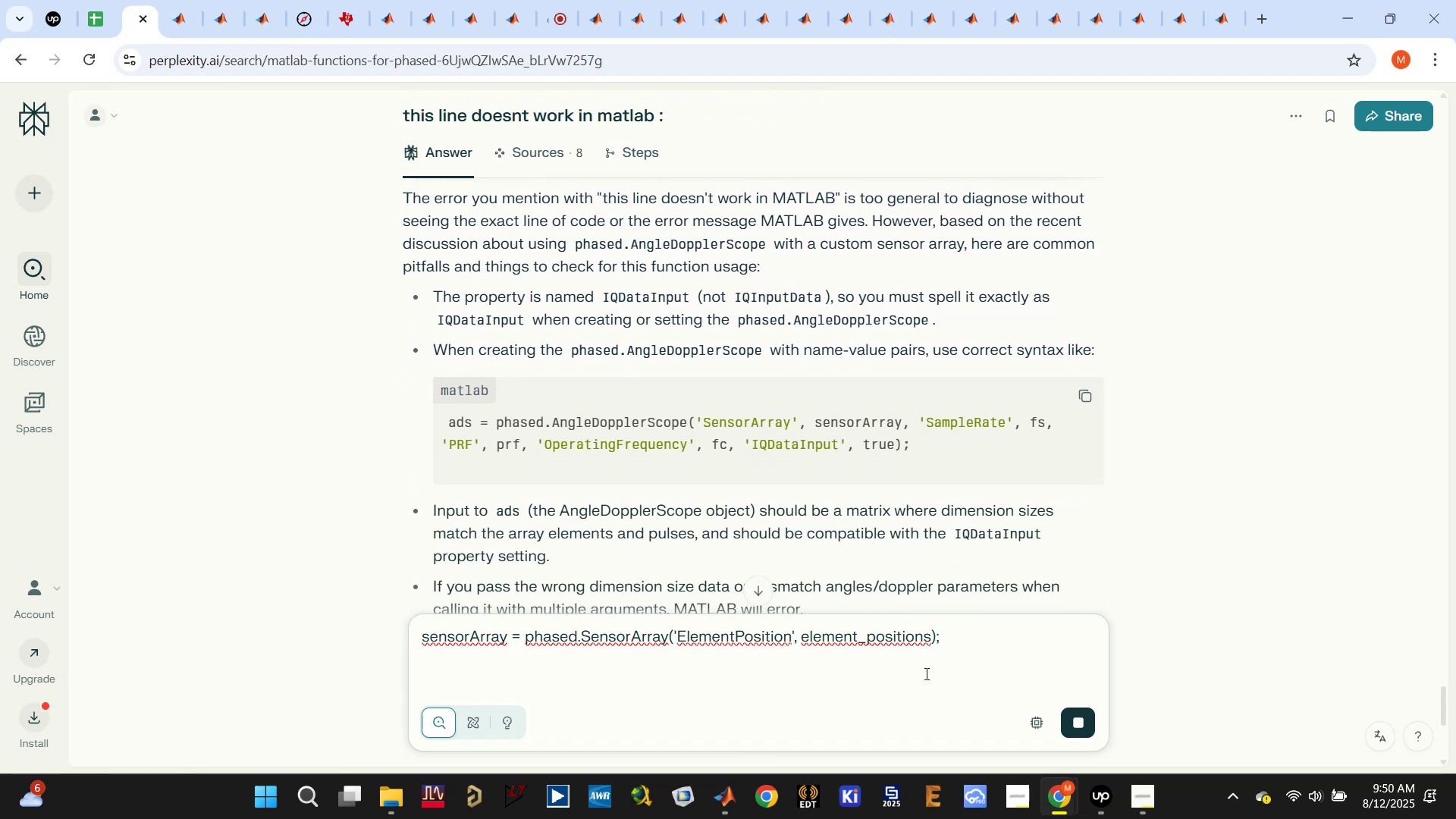 
key(Backspace)
 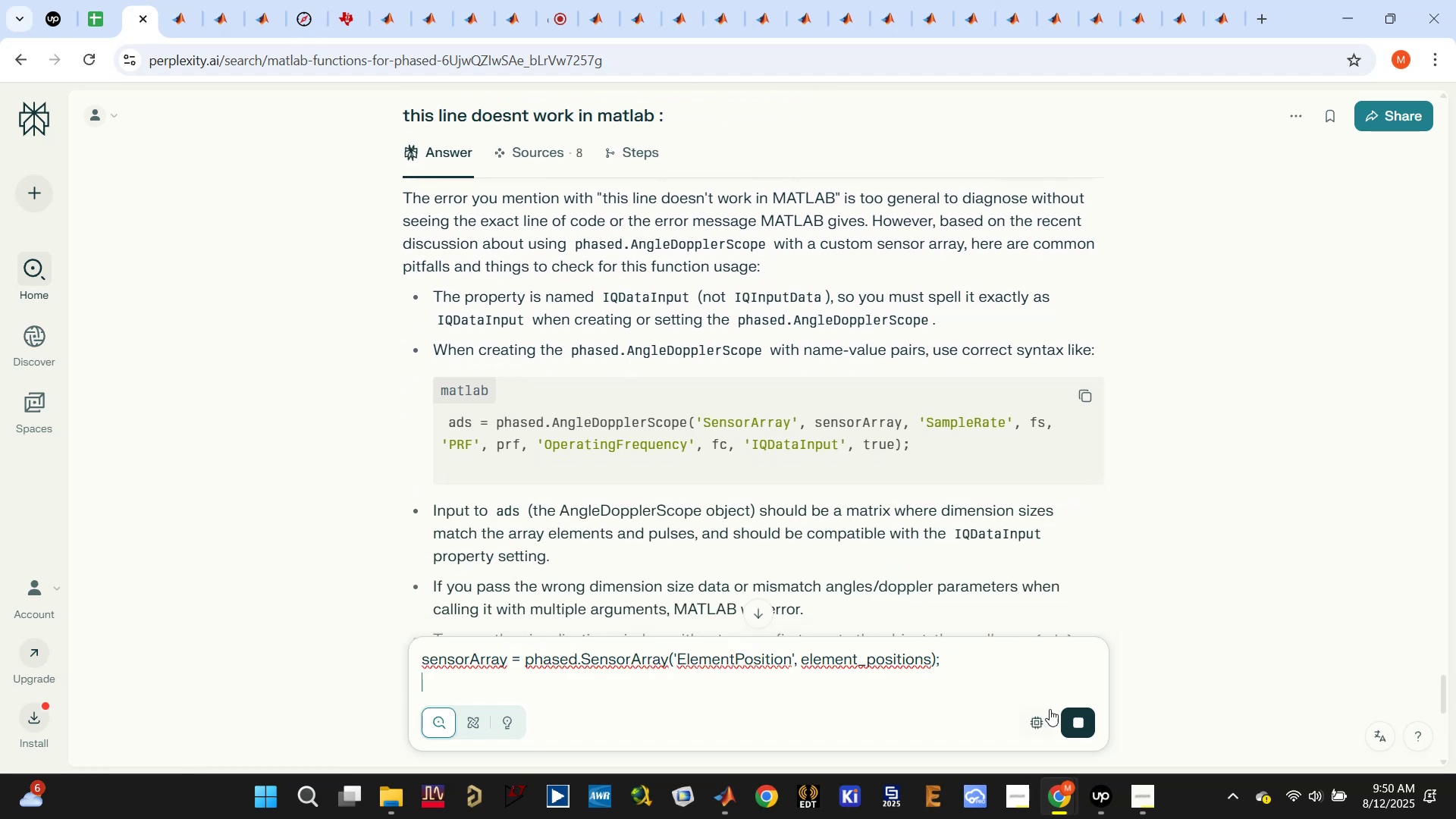 
left_click([1008, 665])
 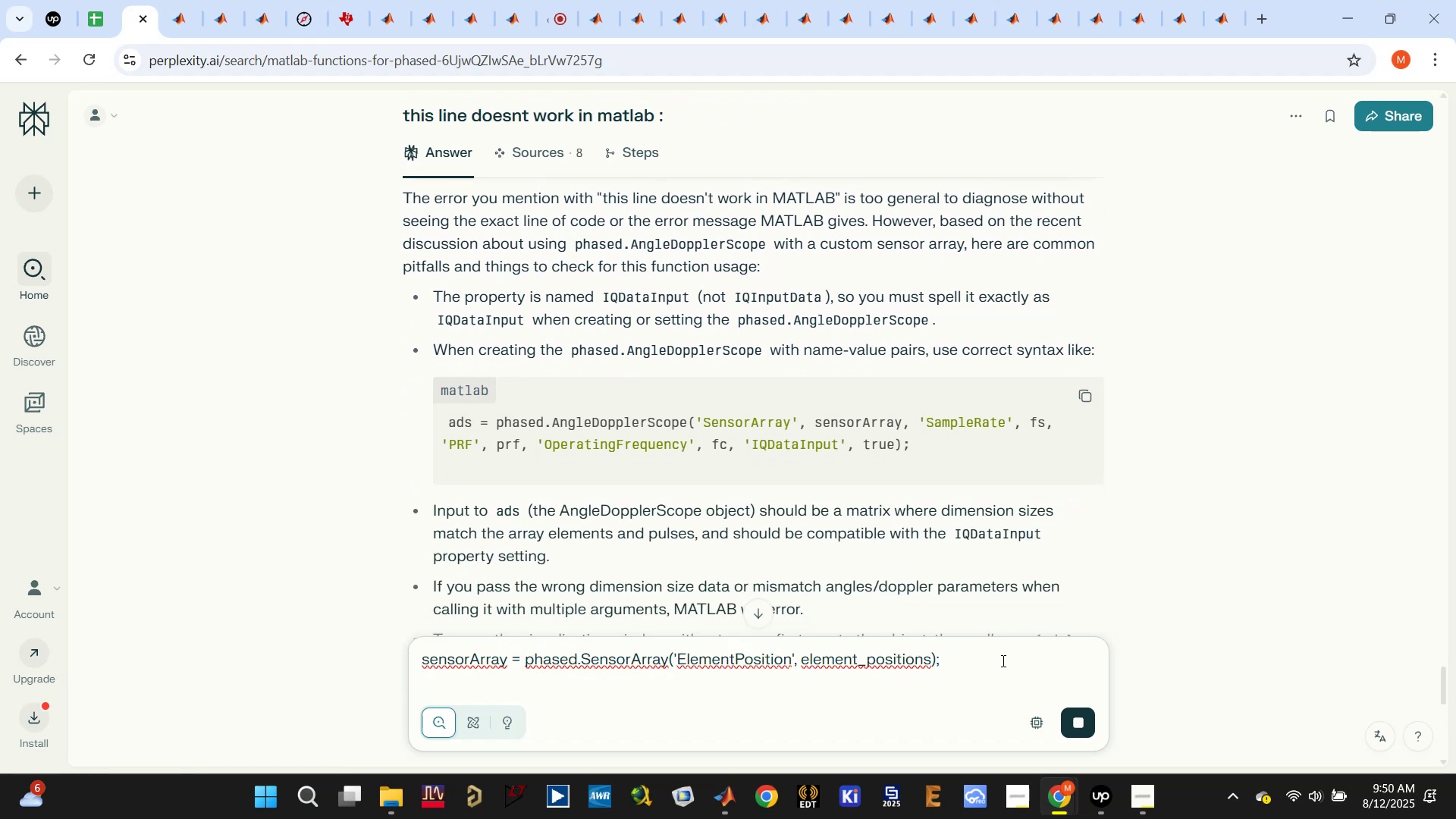 
key(Backspace)
 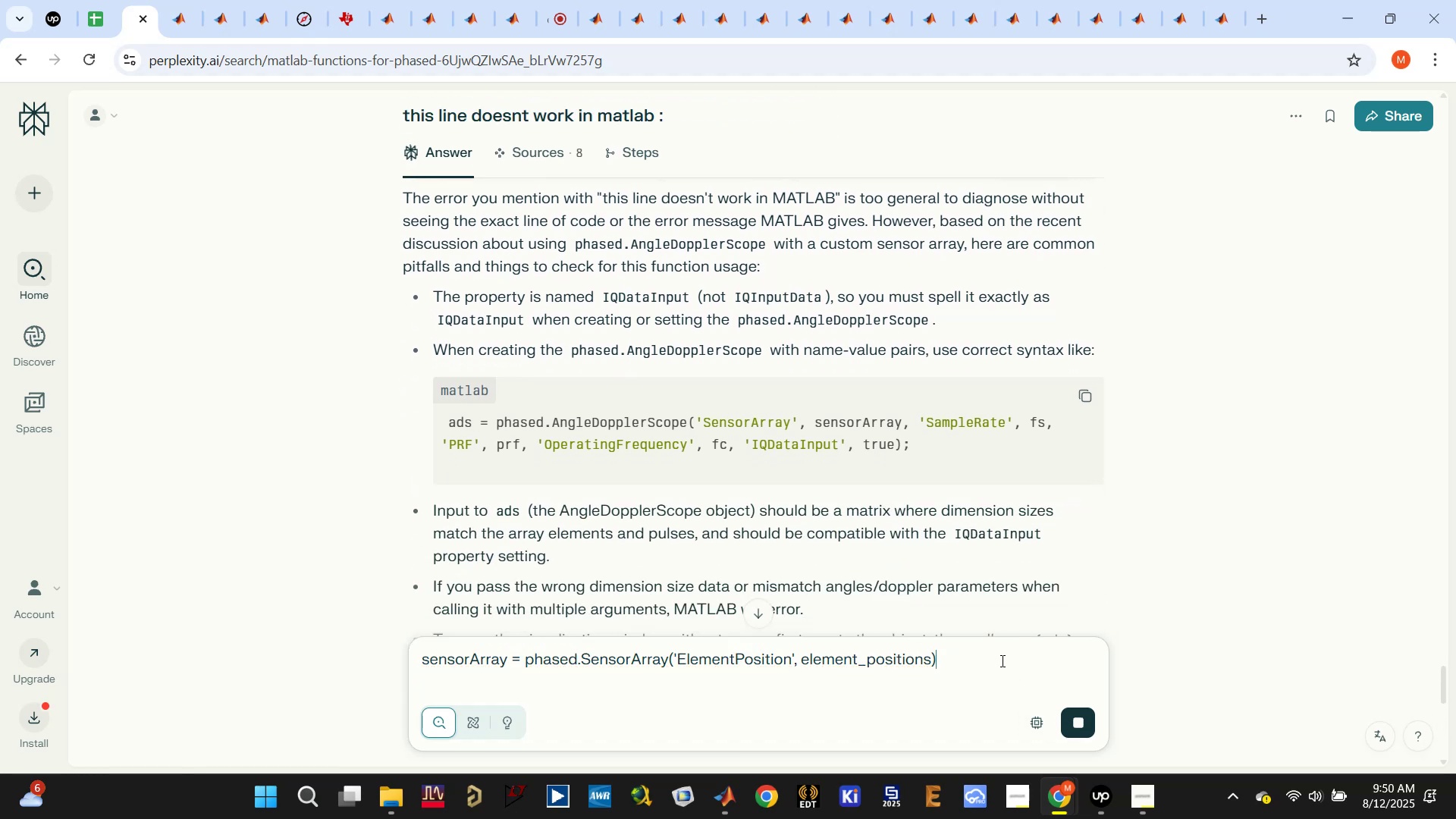 
left_click([1001, 660])
 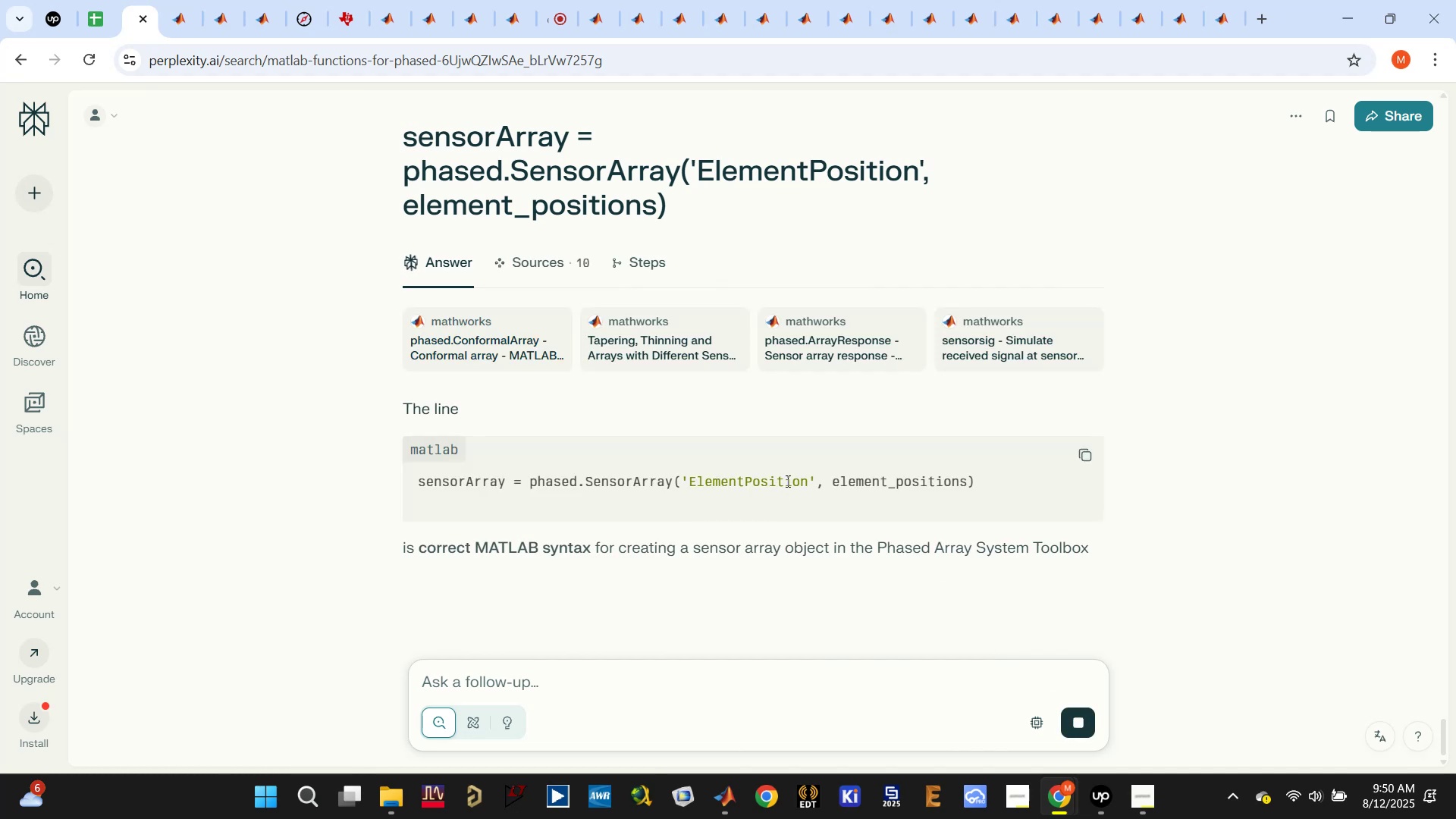 
wait(8.98)
 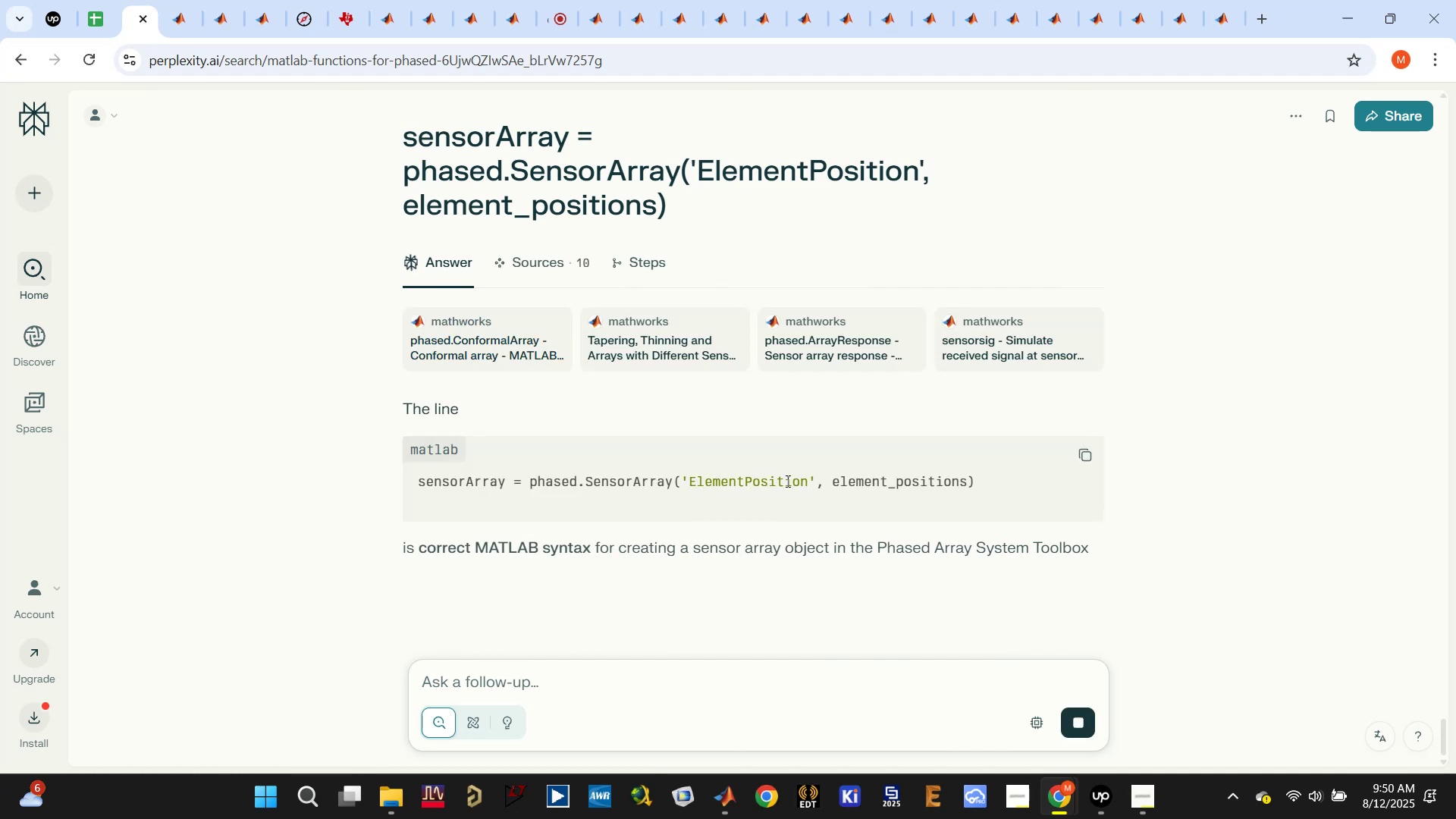 
scroll: coordinate [603, 566], scroll_direction: down, amount: 2.0
 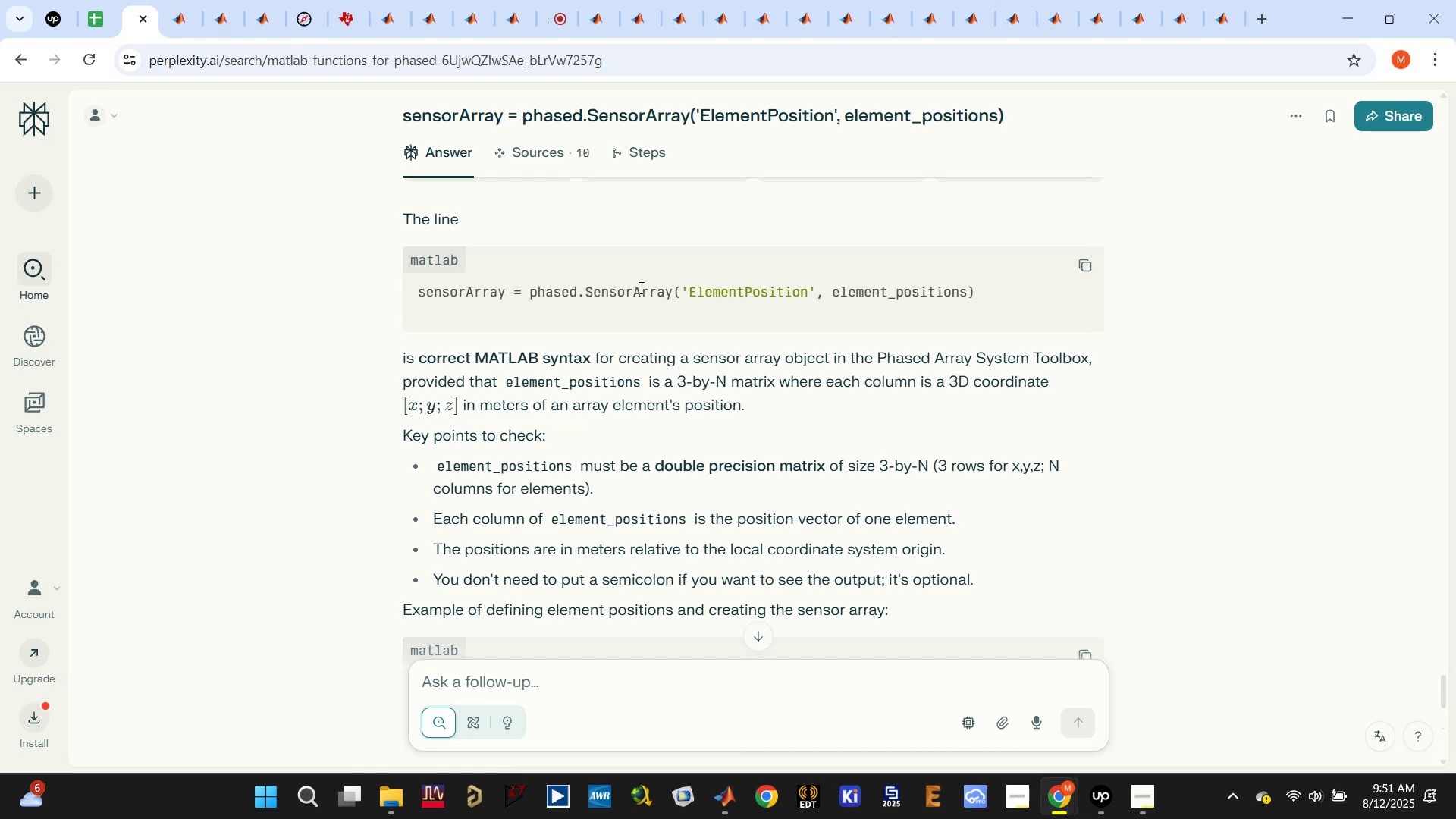 
wait(5.26)
 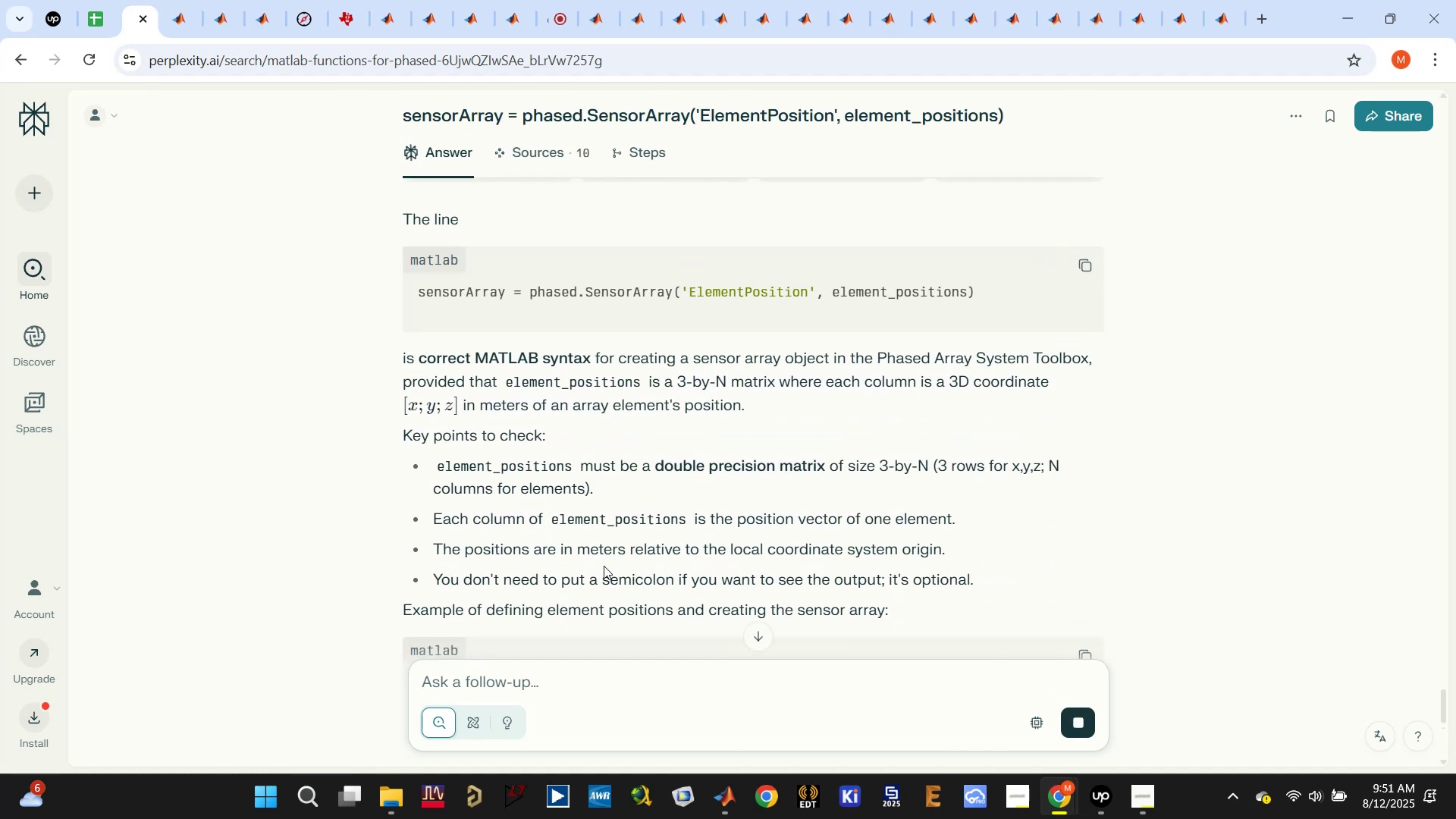 
scroll: coordinate [831, 458], scroll_direction: down, amount: 4.0
 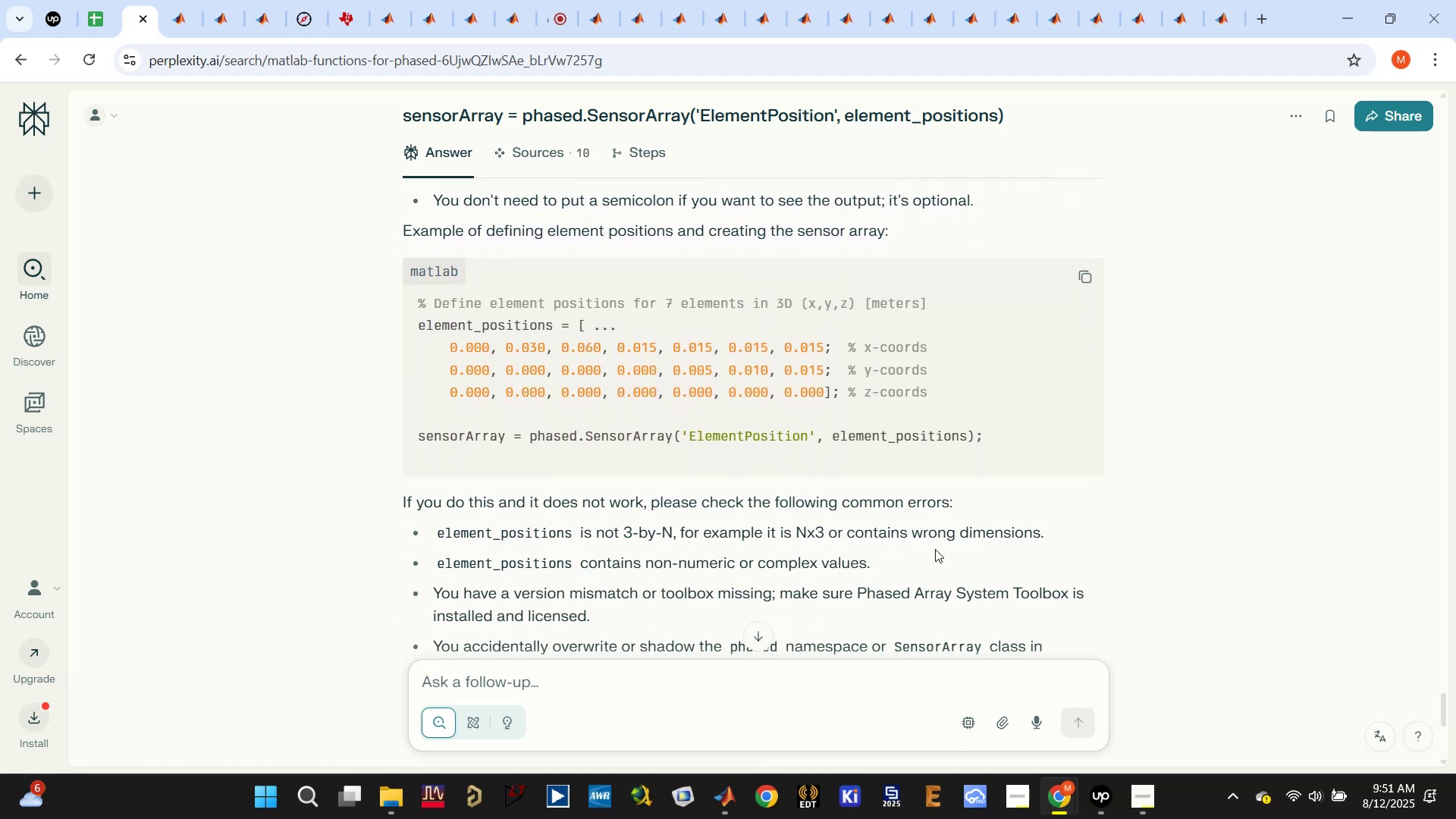 
double_click([544, 527])
 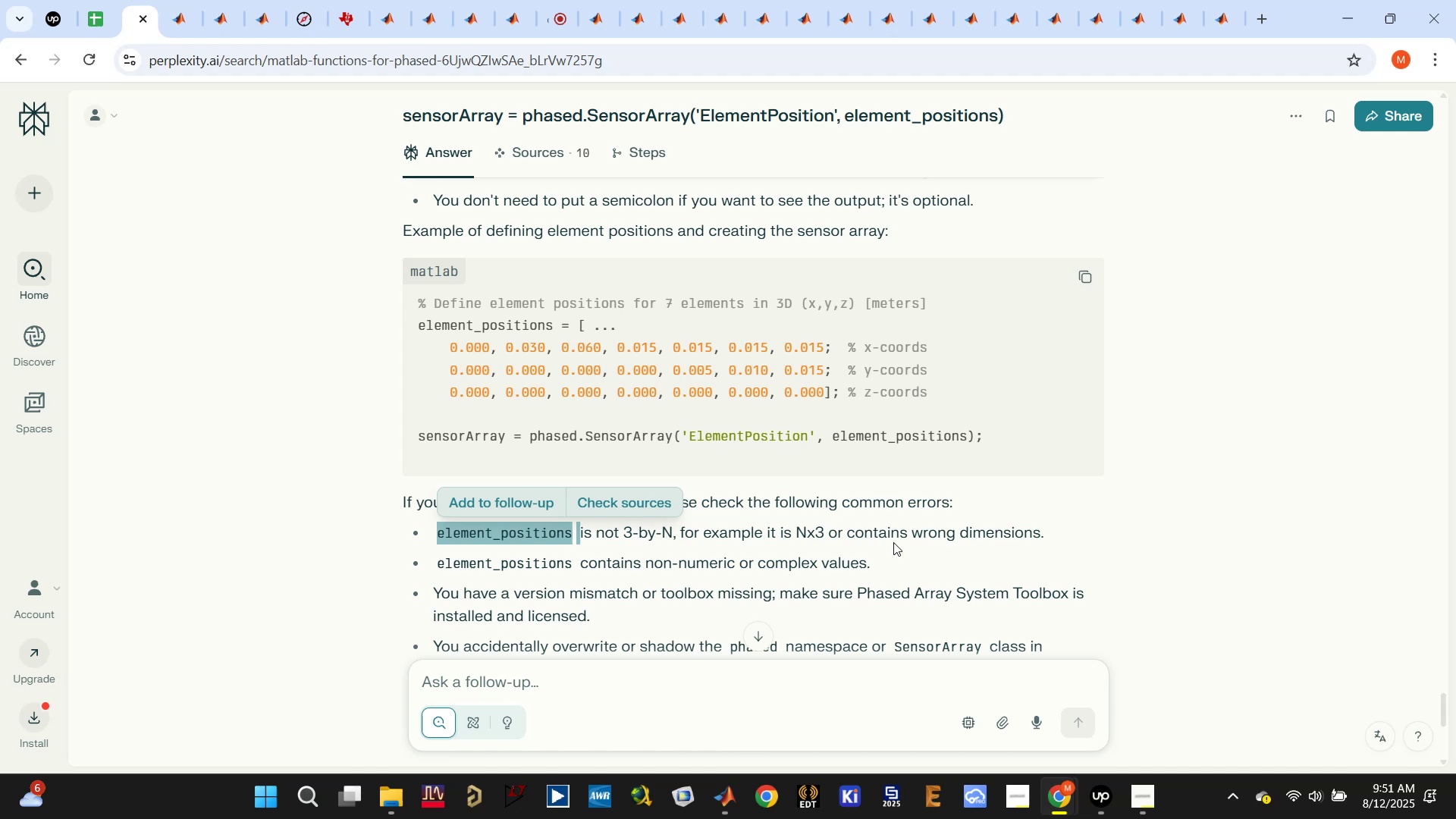 
double_click([868, 548])
 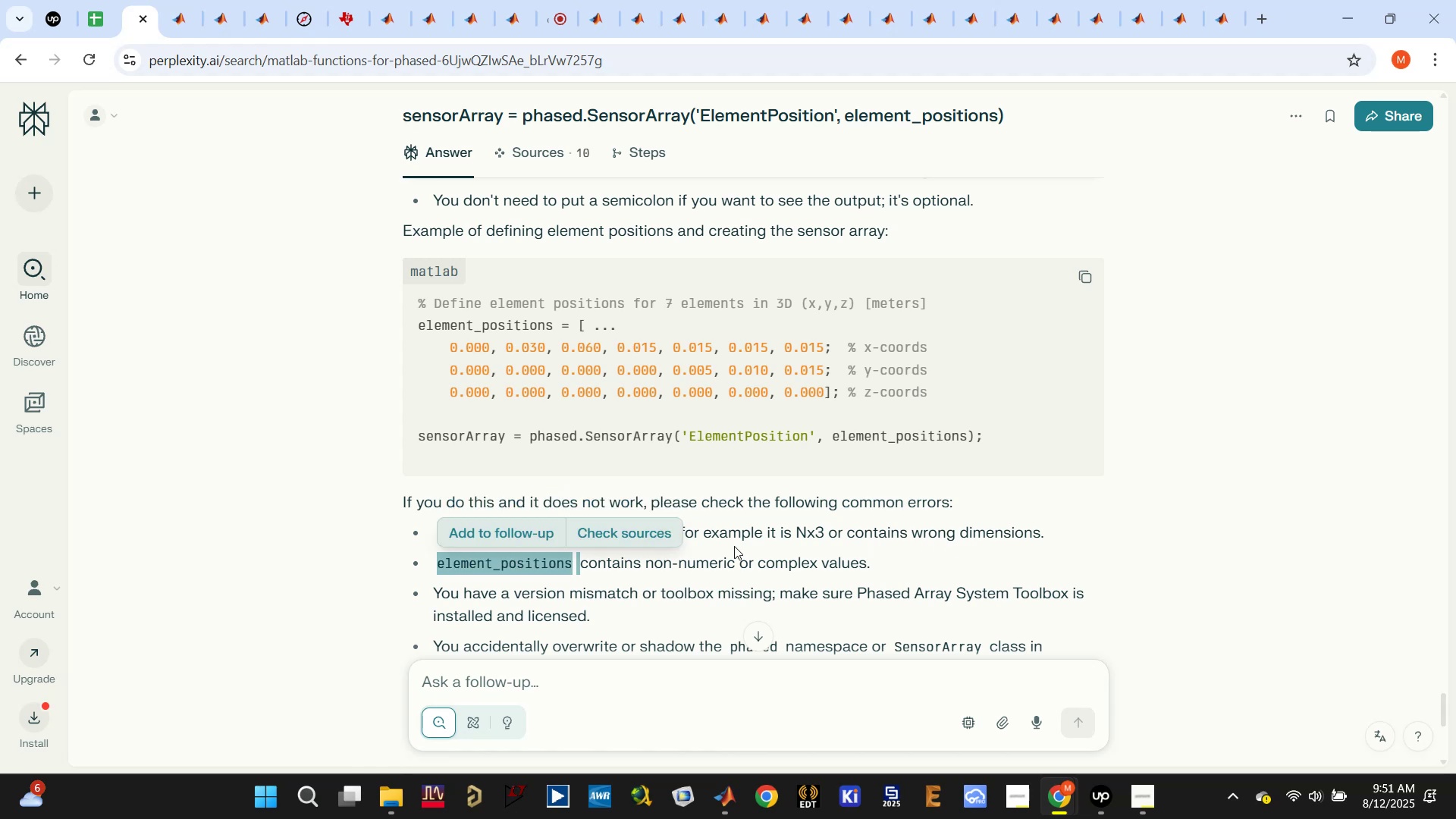 
left_click([755, 535])
 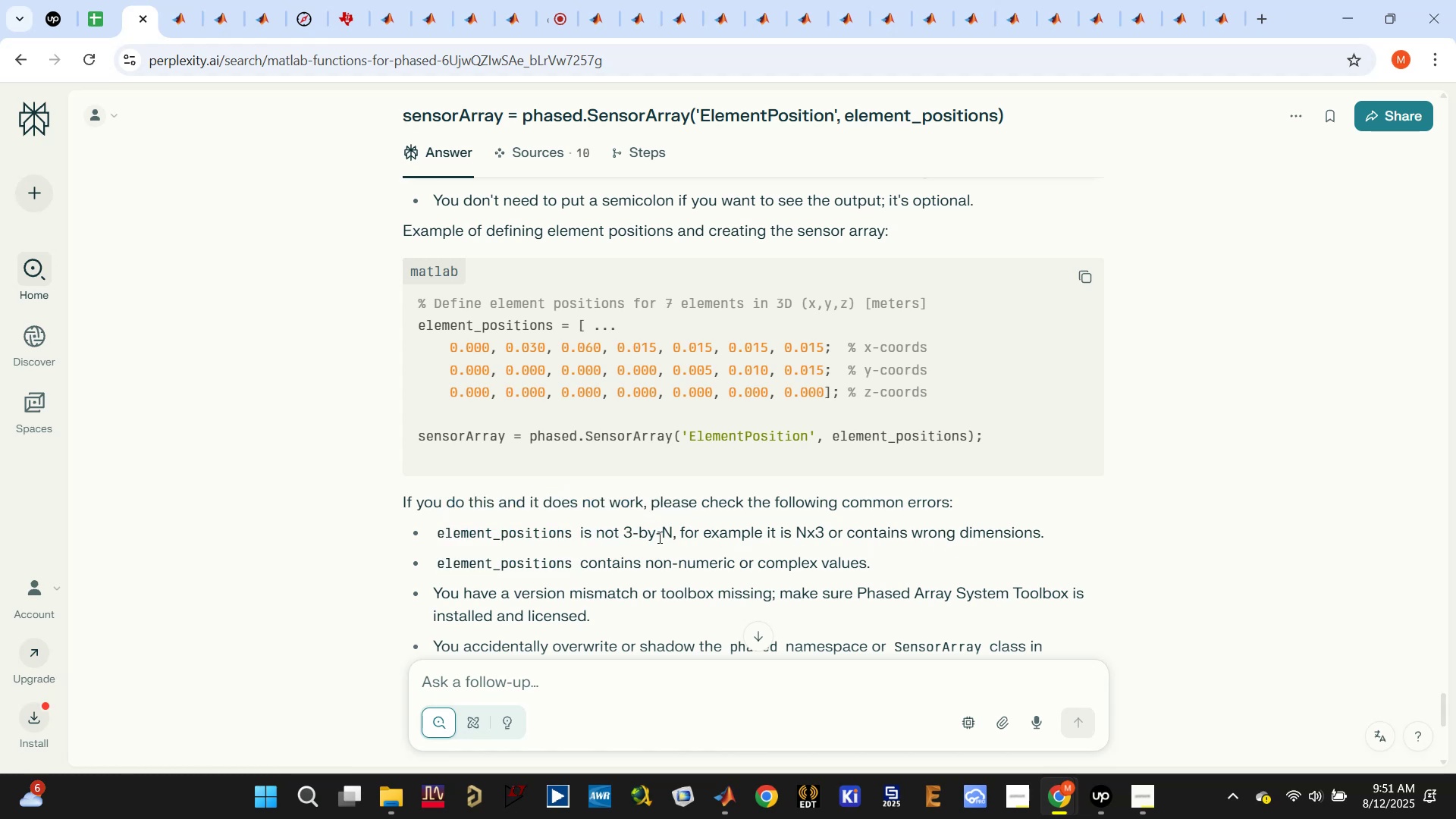 
double_click([657, 536])
 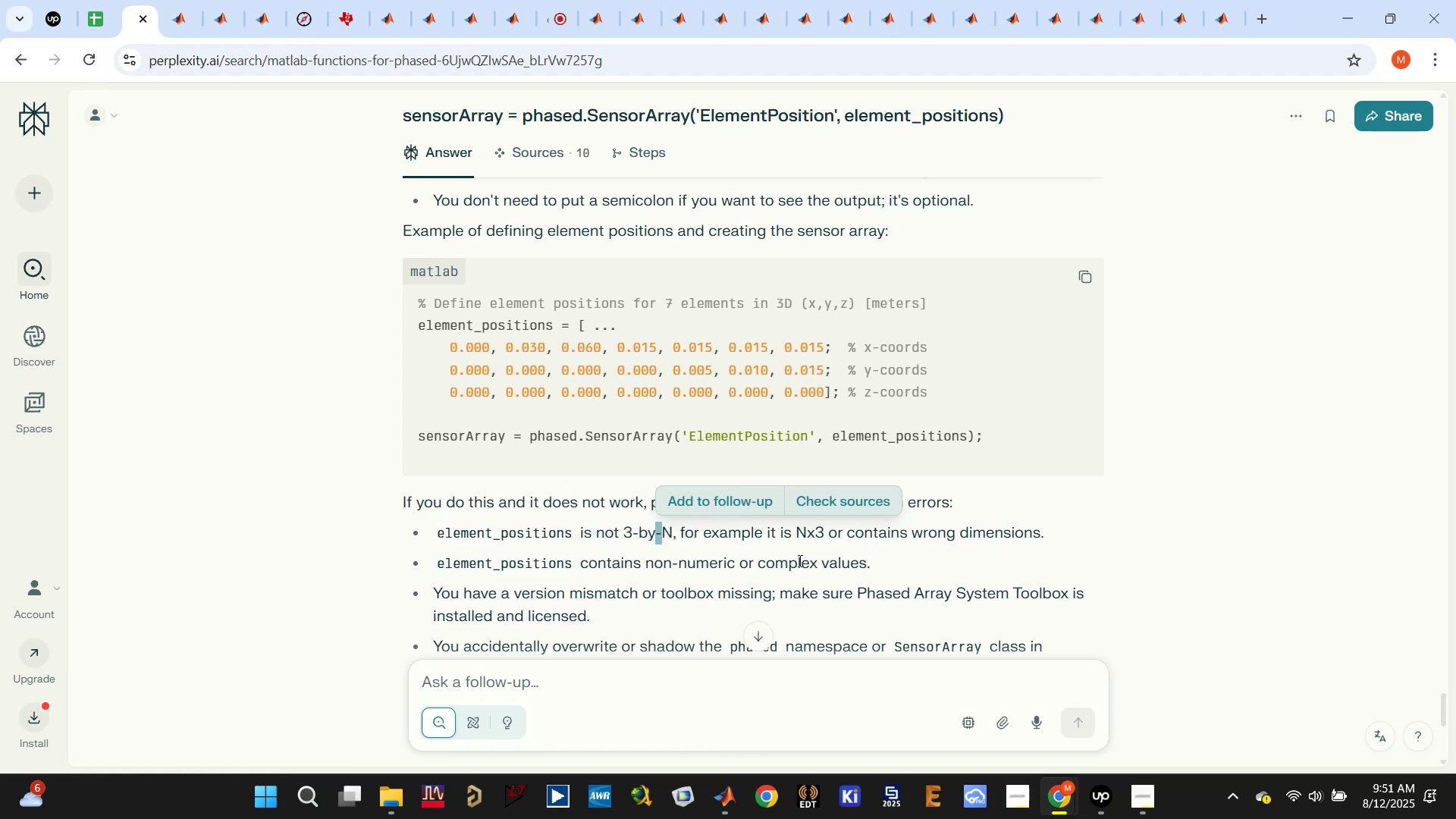 
double_click([802, 538])
 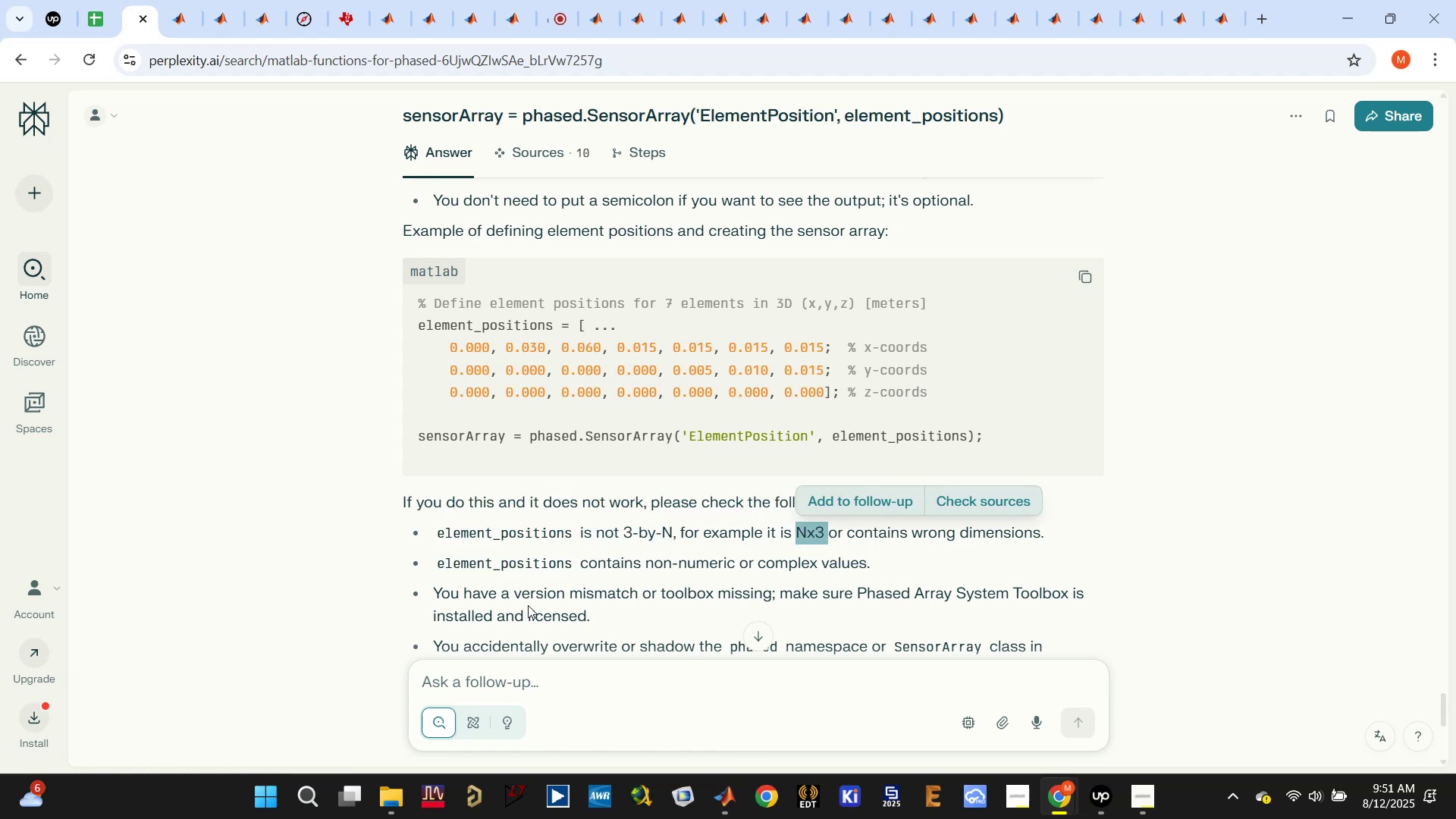 
scroll: coordinate [533, 605], scroll_direction: down, amount: 2.0
 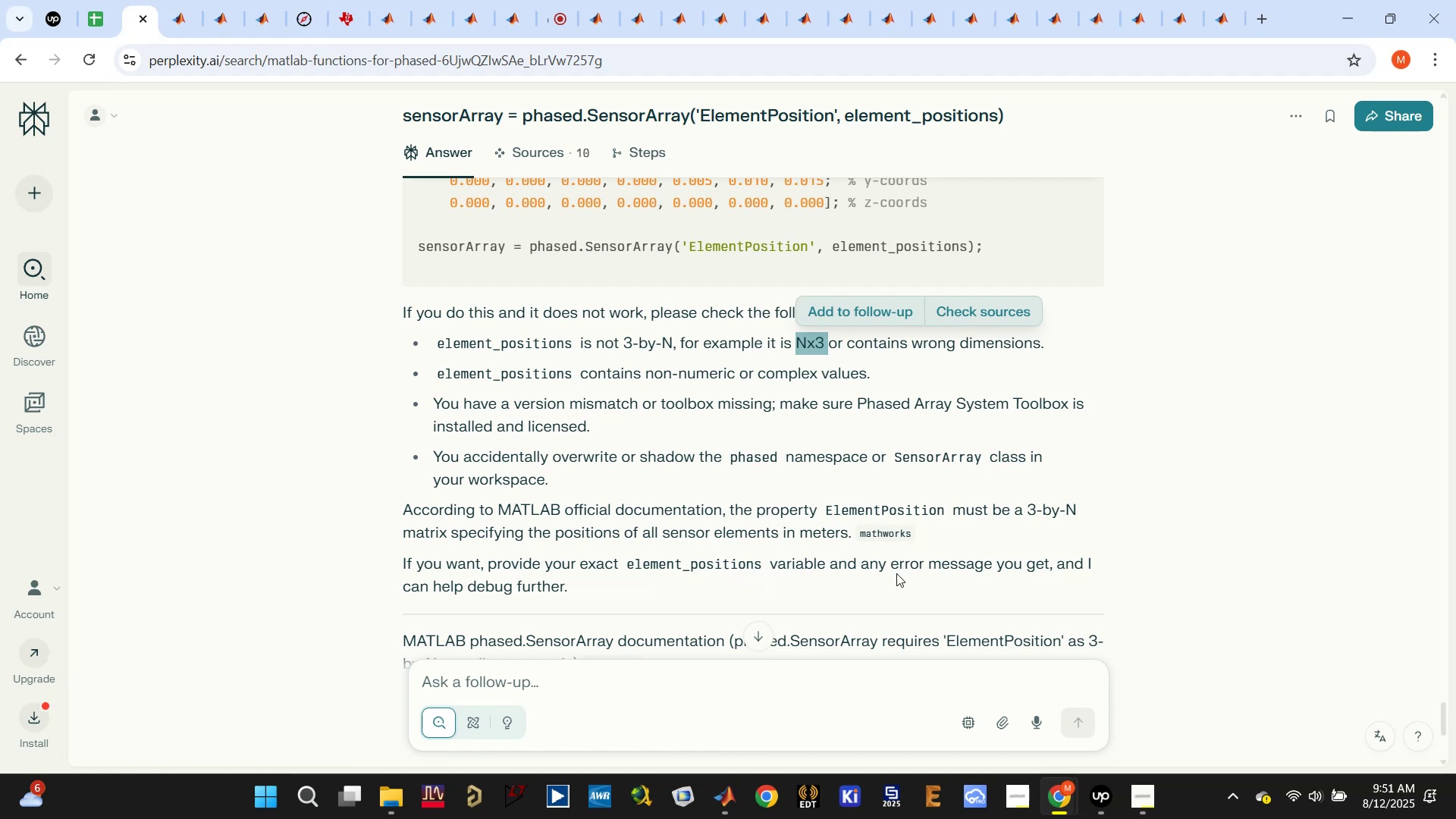 
wait(6.64)
 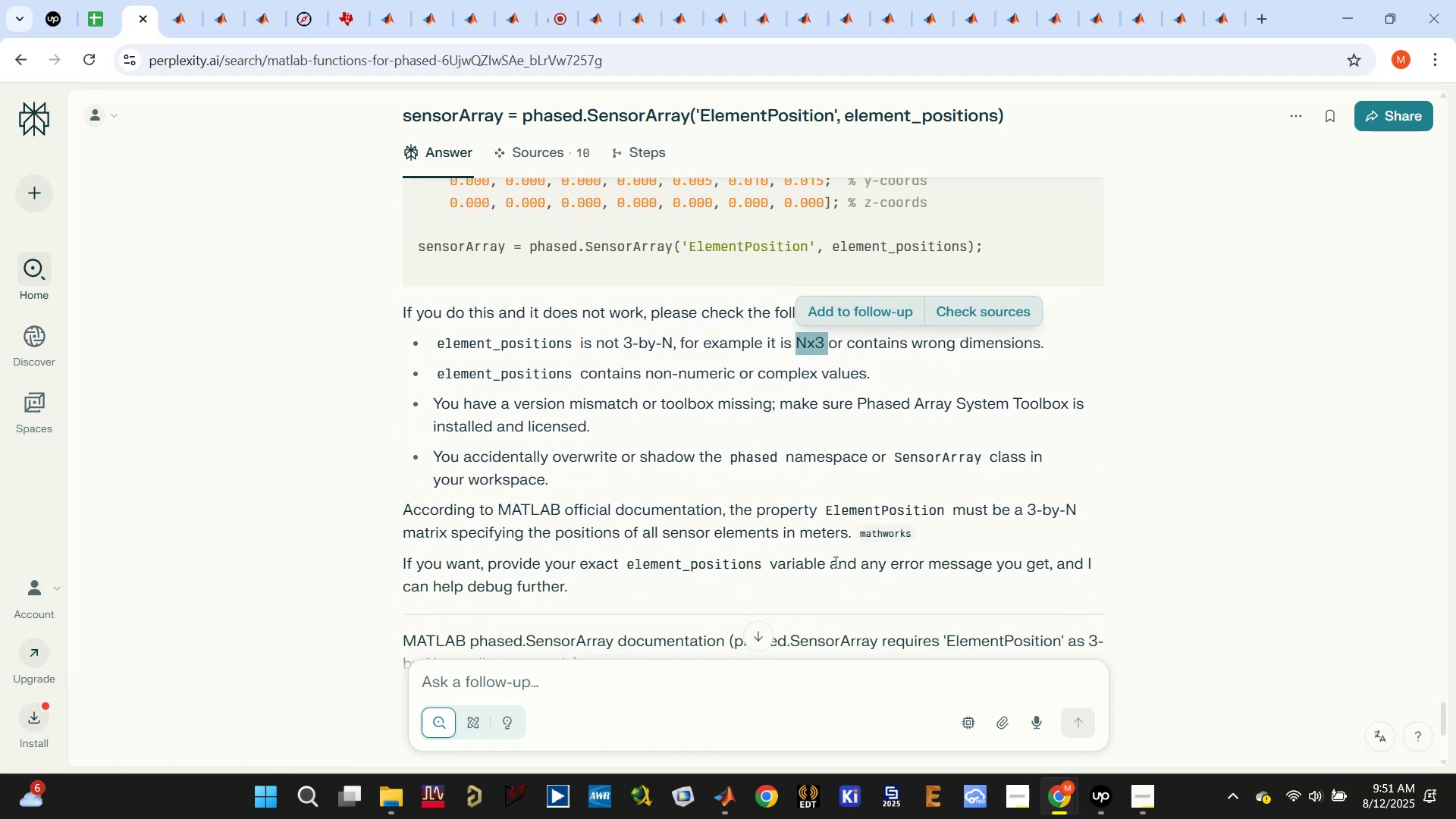 
left_click([734, 796])
 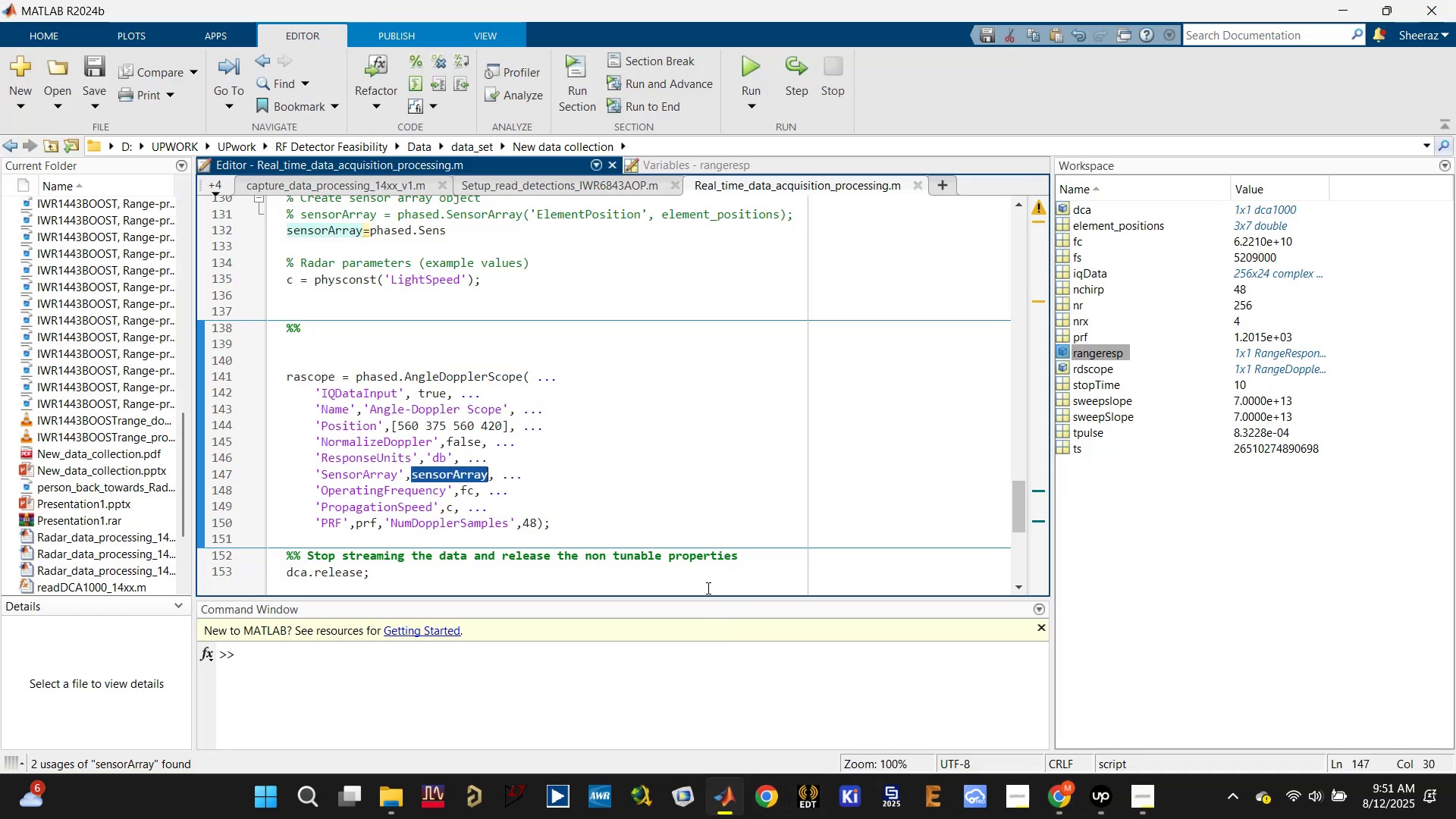 
left_click([785, 441])
 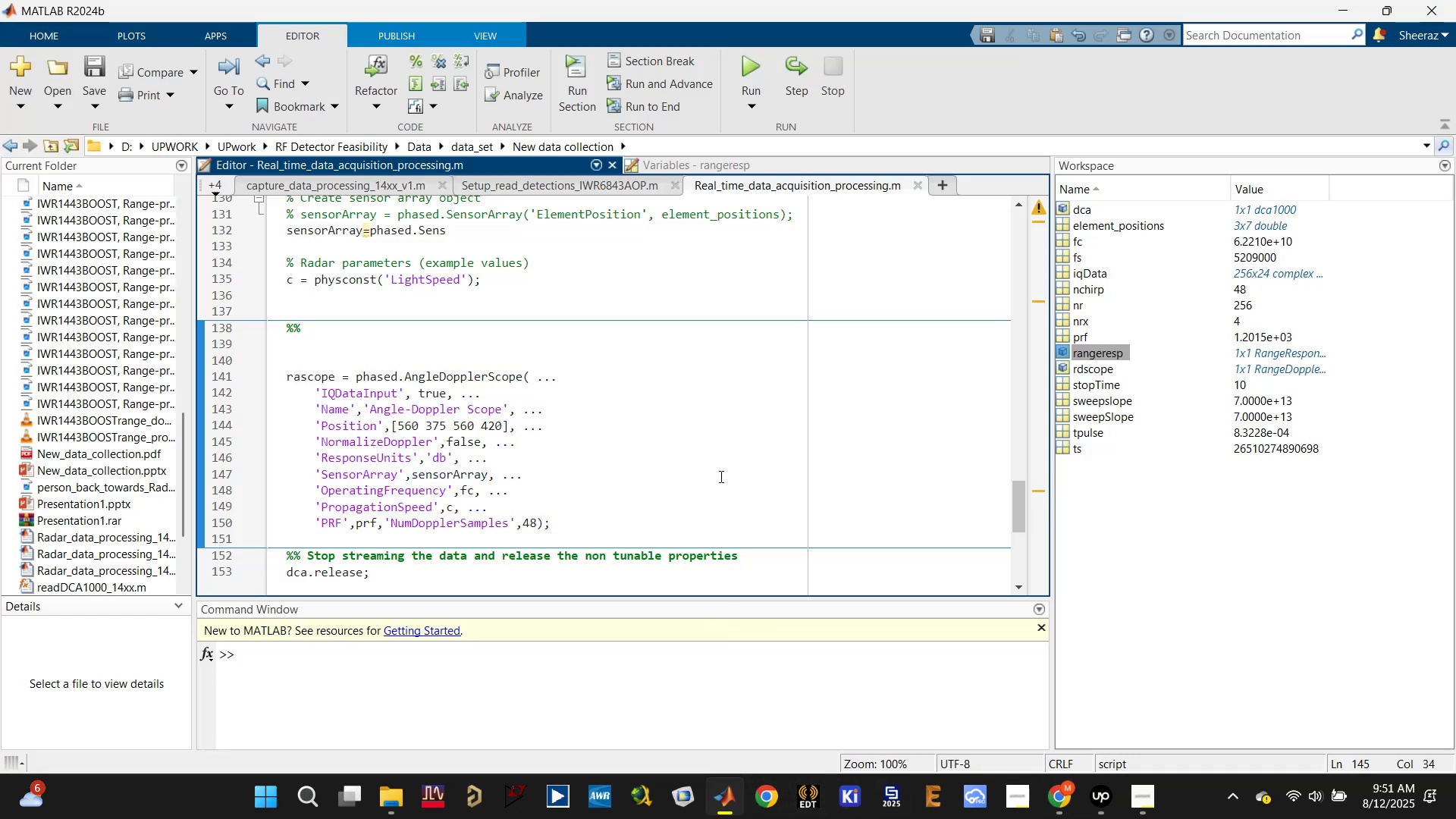 
scroll: coordinate [720, 476], scroll_direction: up, amount: 3.0
 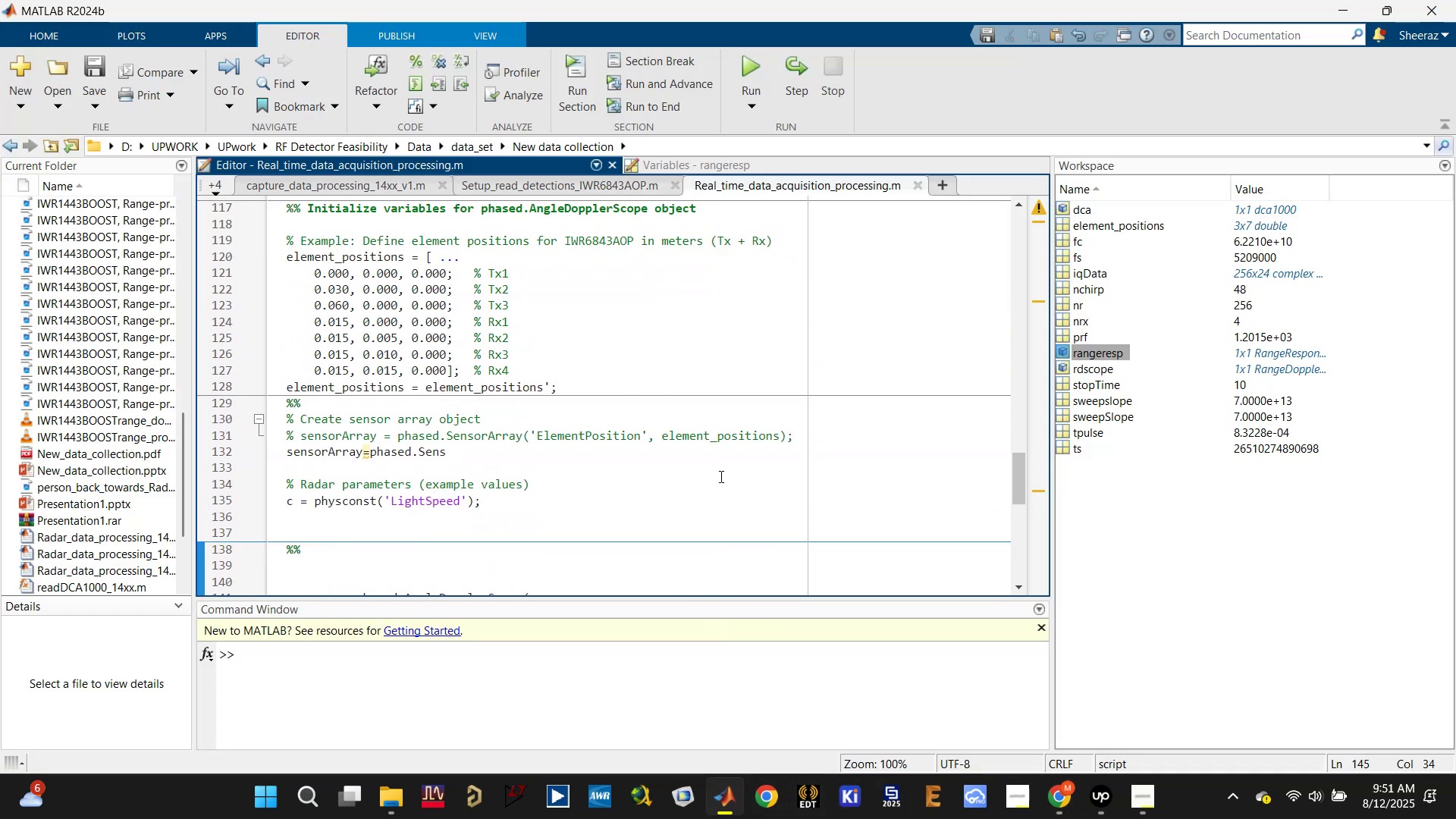 
key(Control+S)
 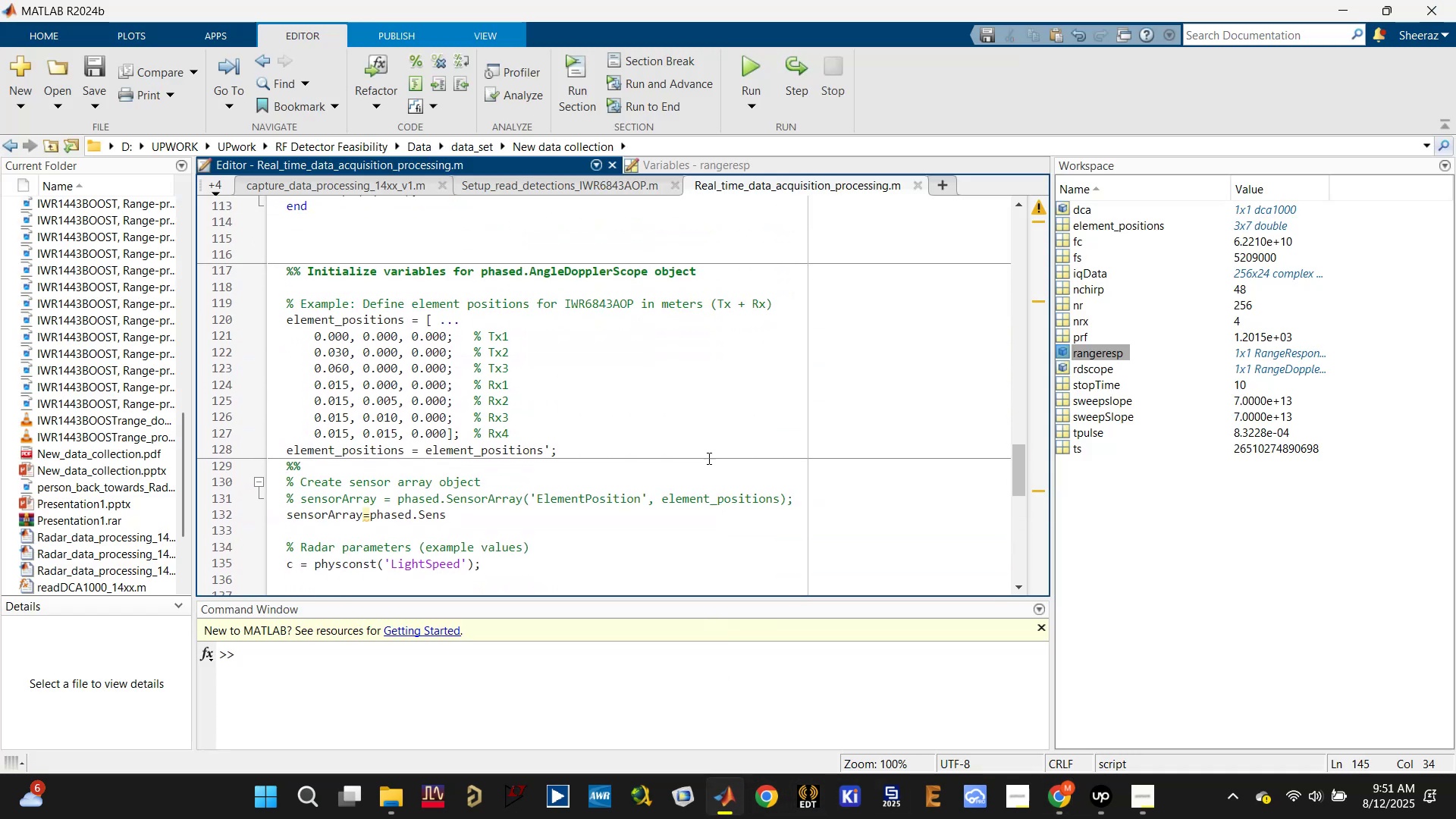 
left_click([721, 384])
 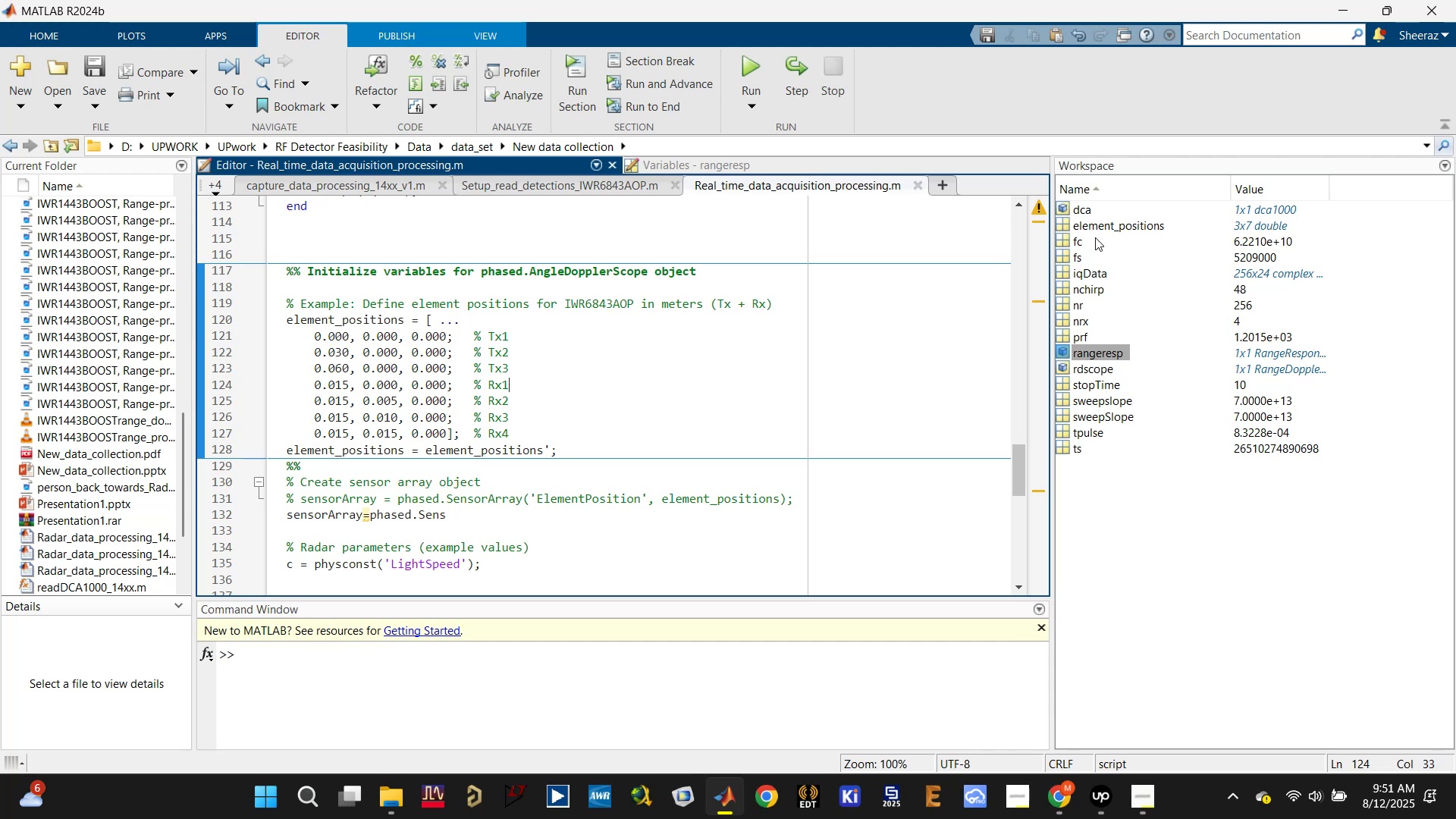 
left_click([1104, 230])
 